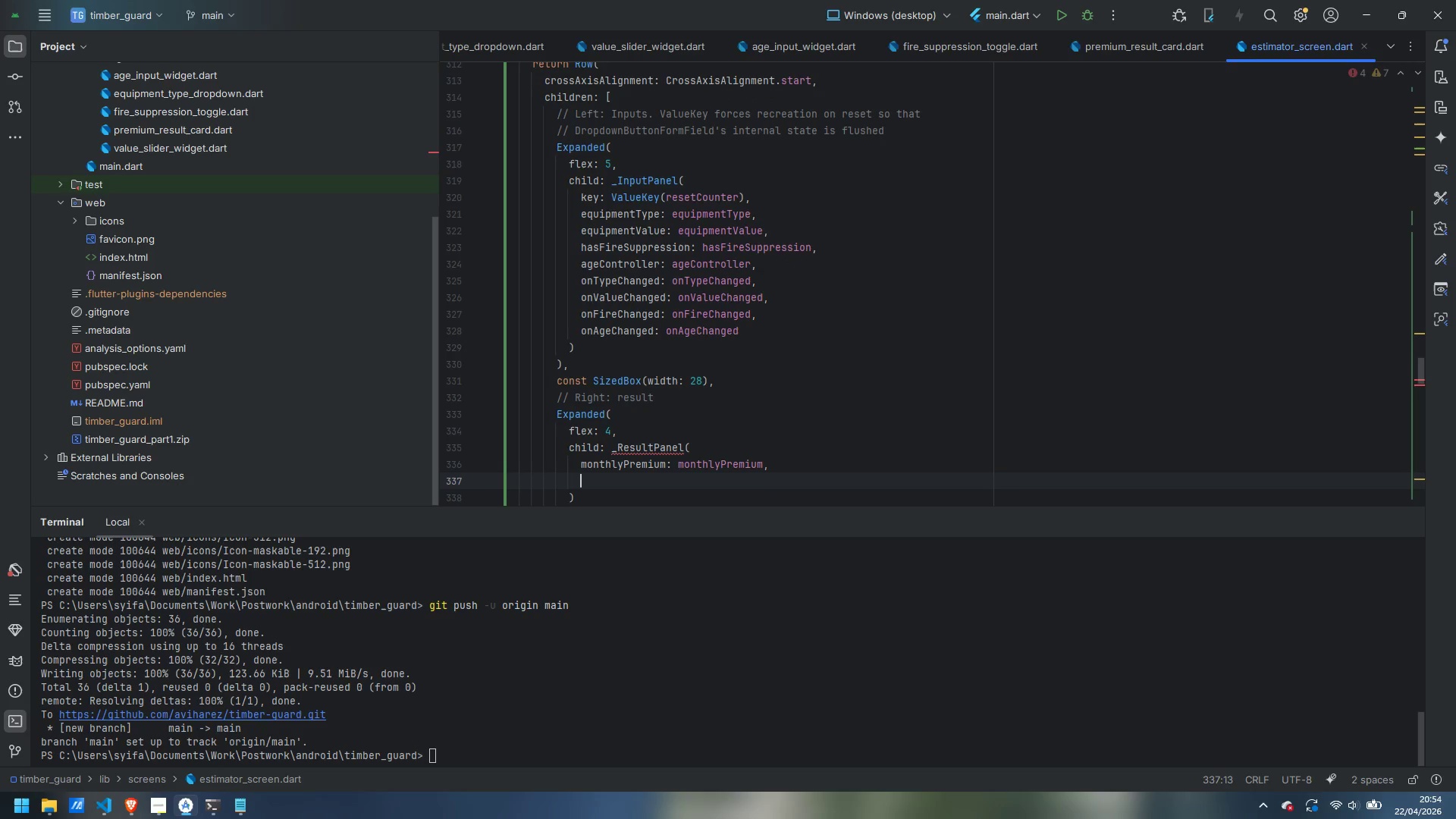 
type(hasFireSuppression: hasFireSuppresi)
key(Backspace)
type(sion,)
 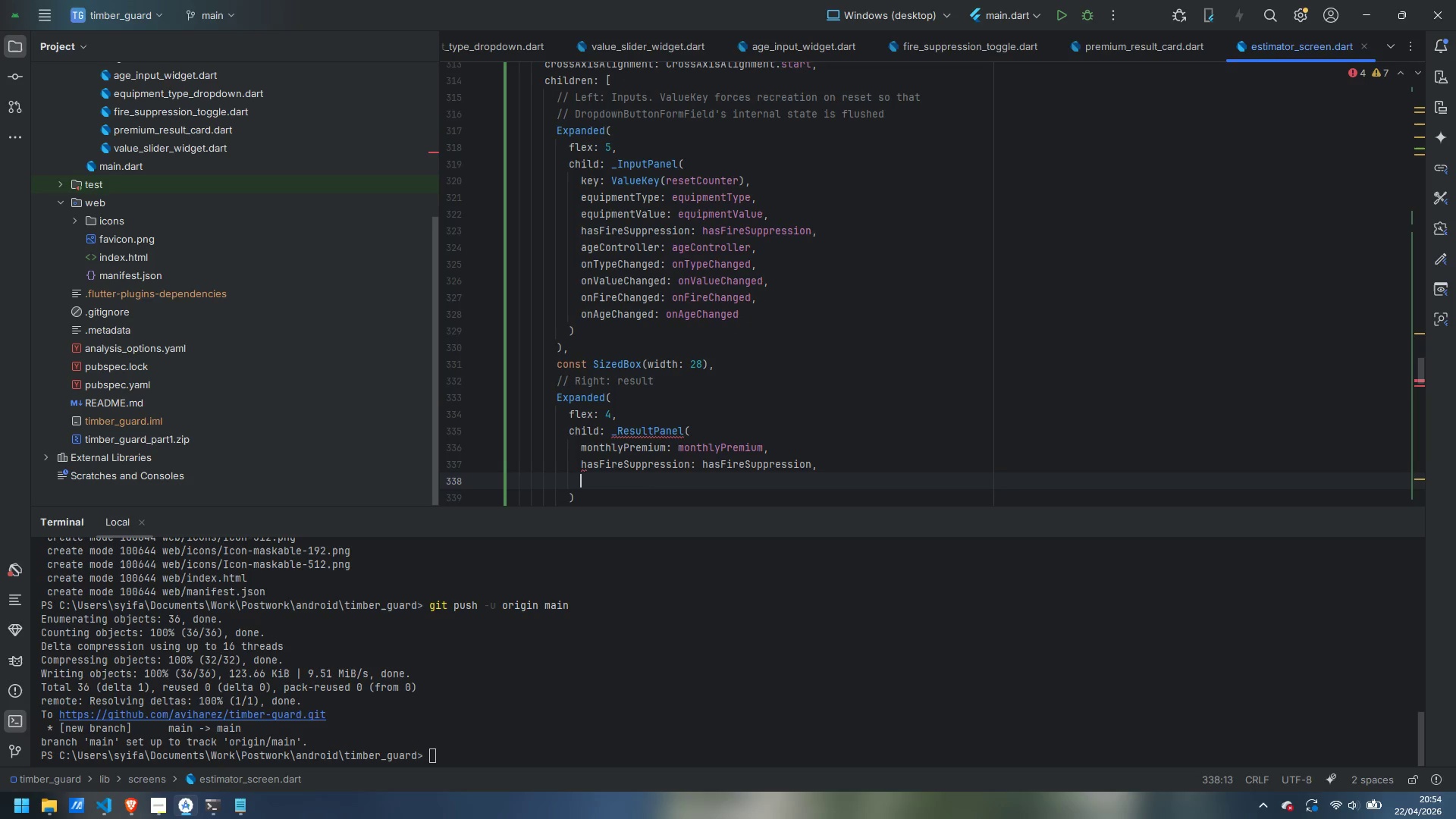 
 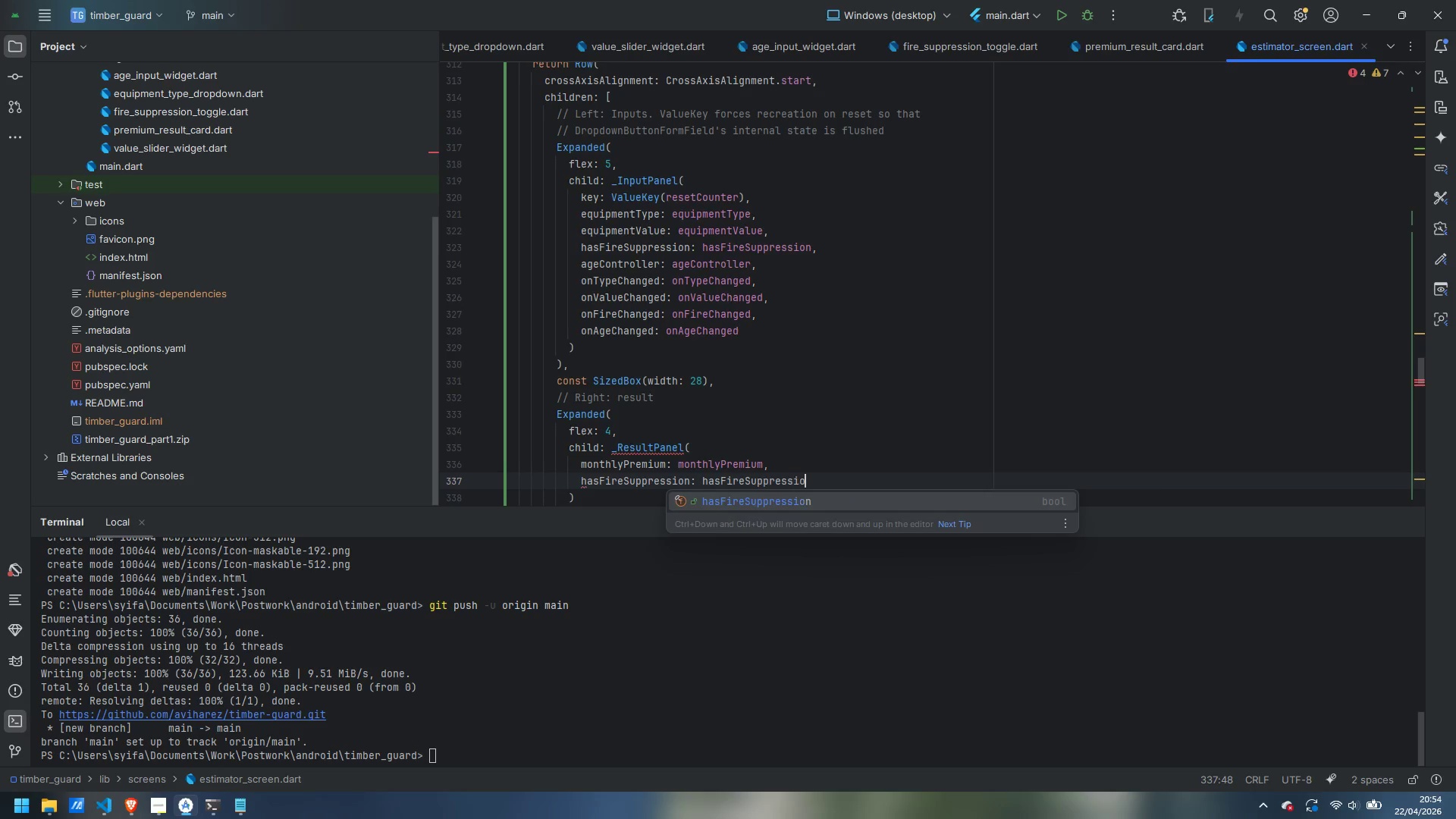 
key(Enter)
 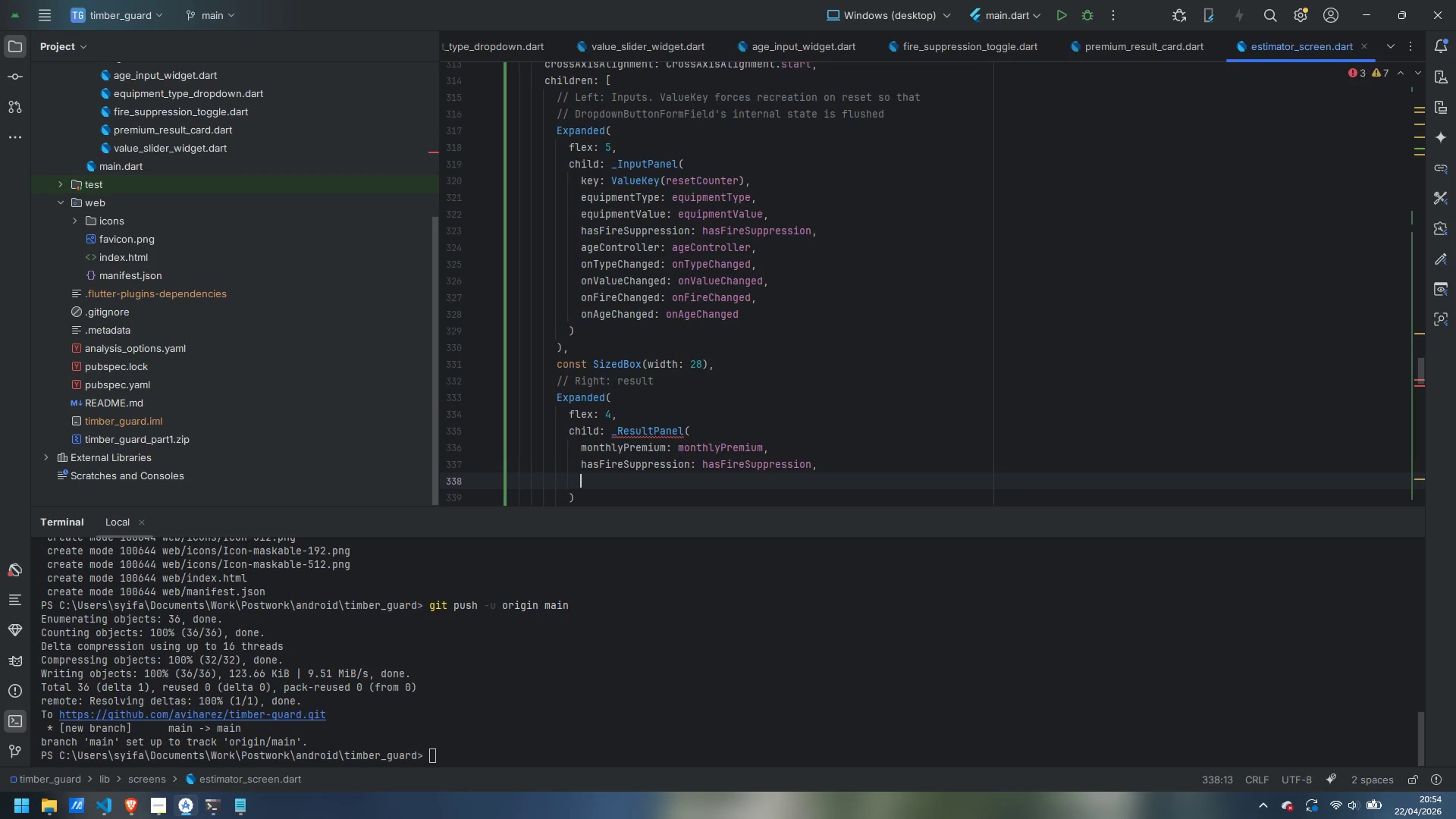 
type(equipmentValue: equipmentValue,)
 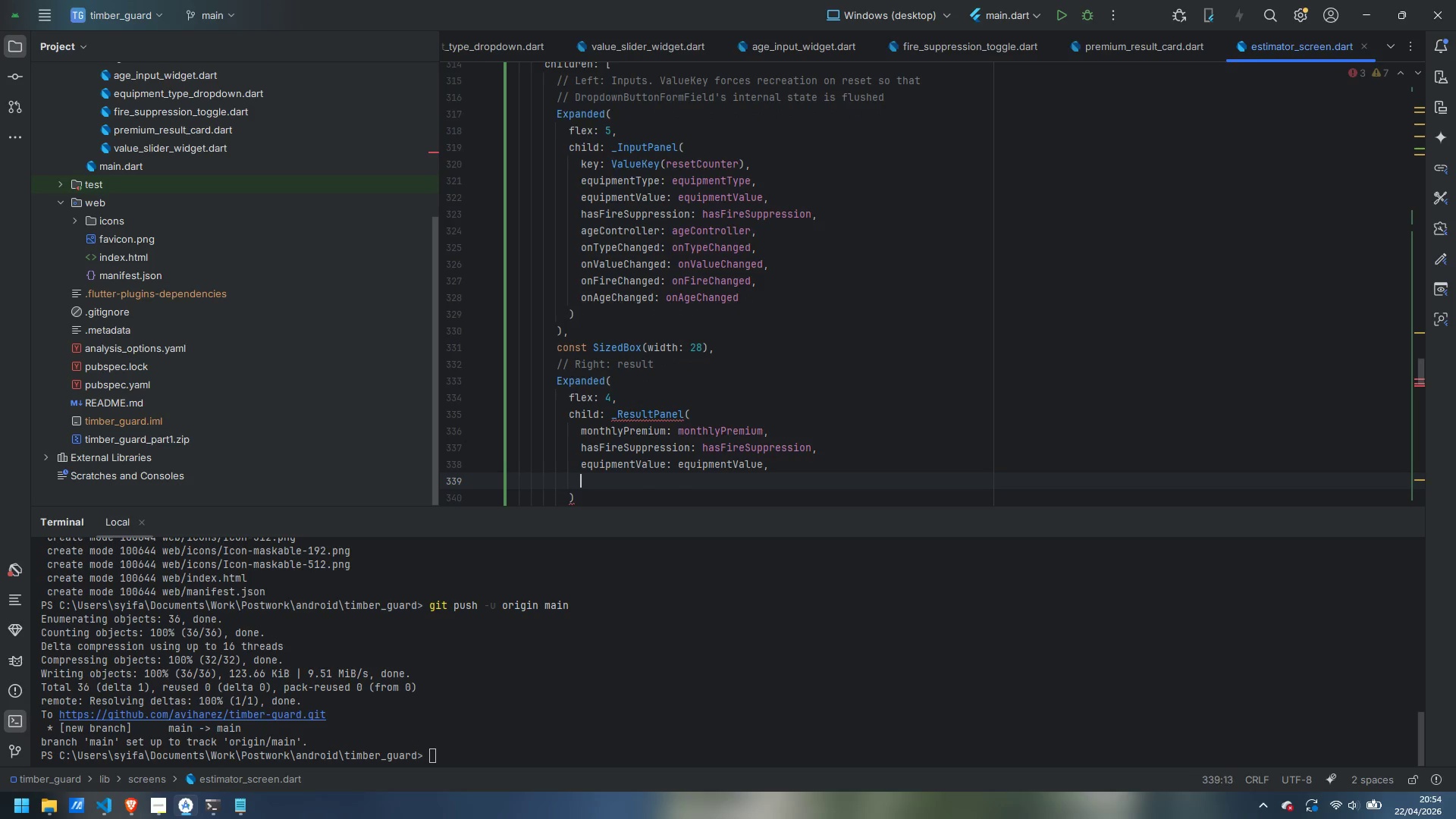 
 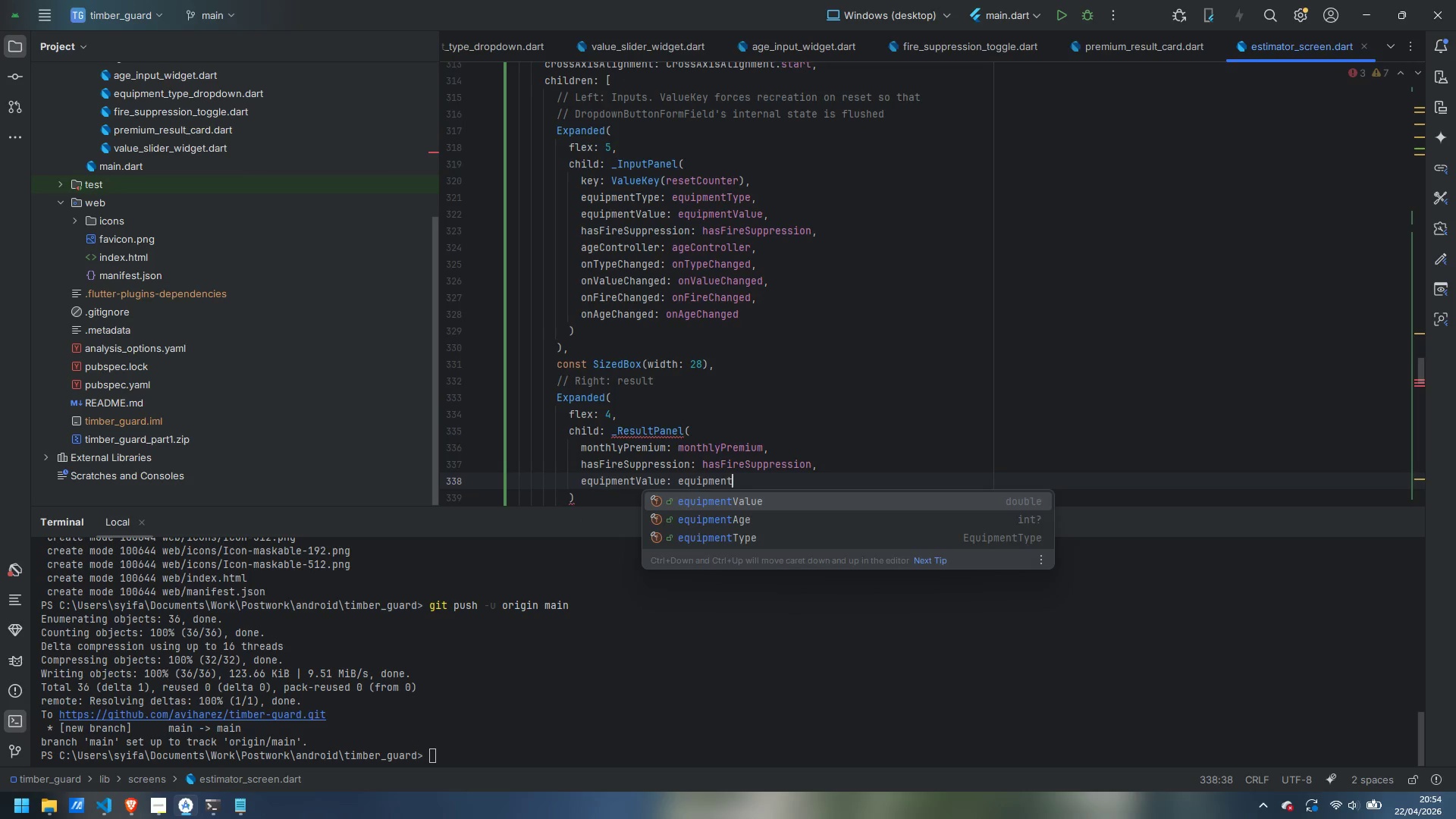 
key(Enter)
 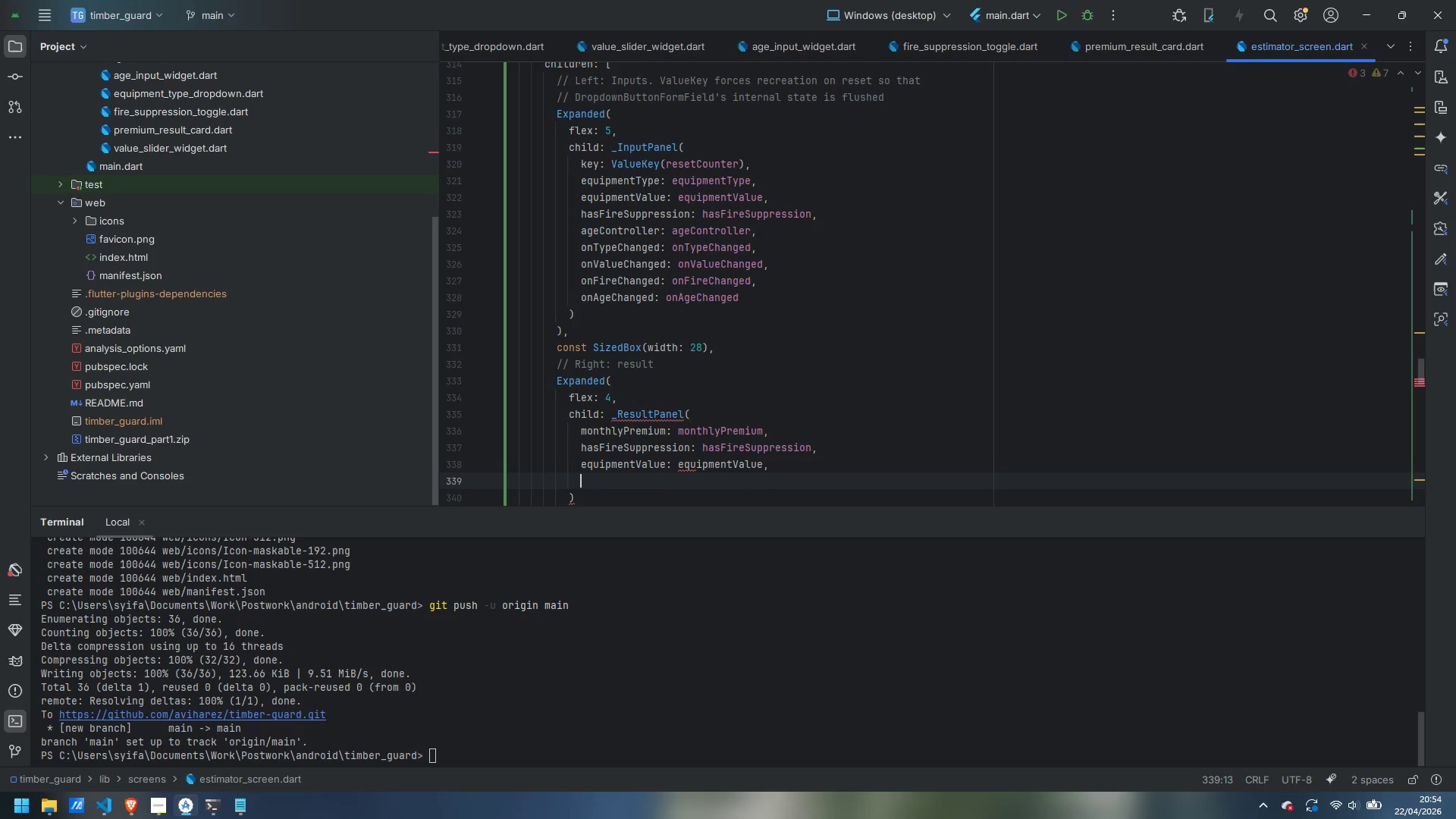 
type(equipmentAge: equipmentAge)
 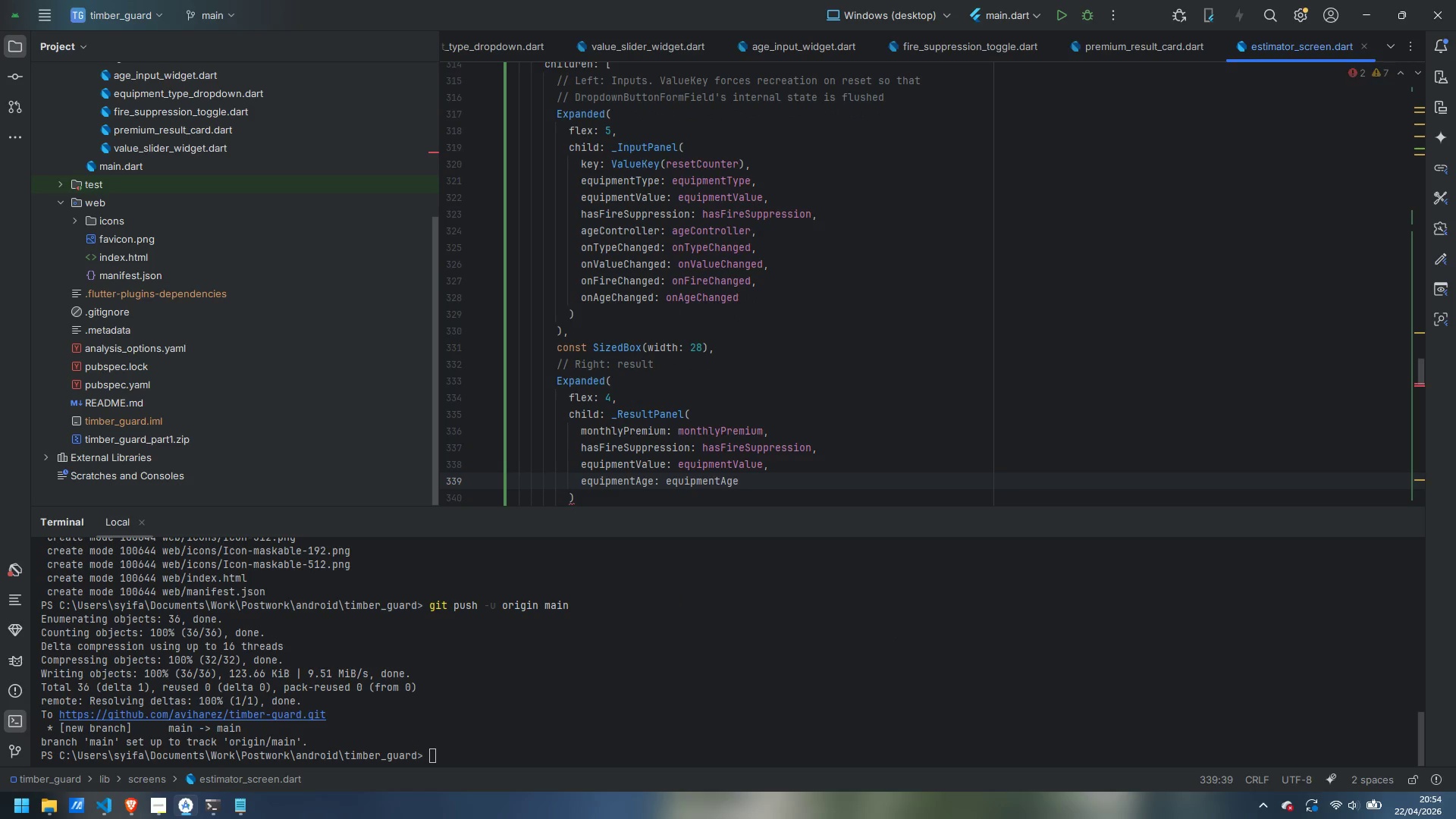 
key(ArrowDown)
 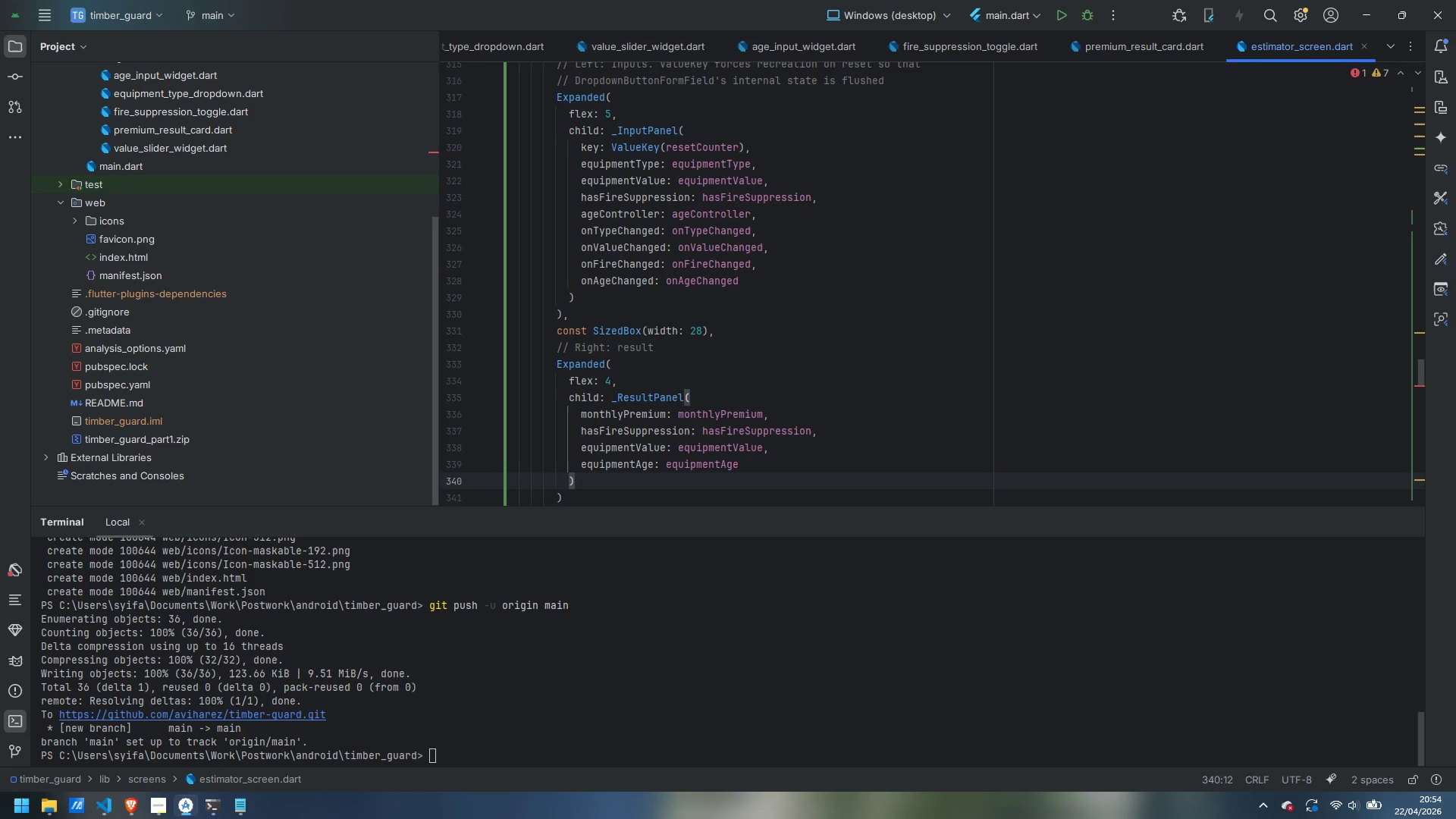 
scroll: coordinate [925, 321], scroll_direction: down, amount: 6.0
 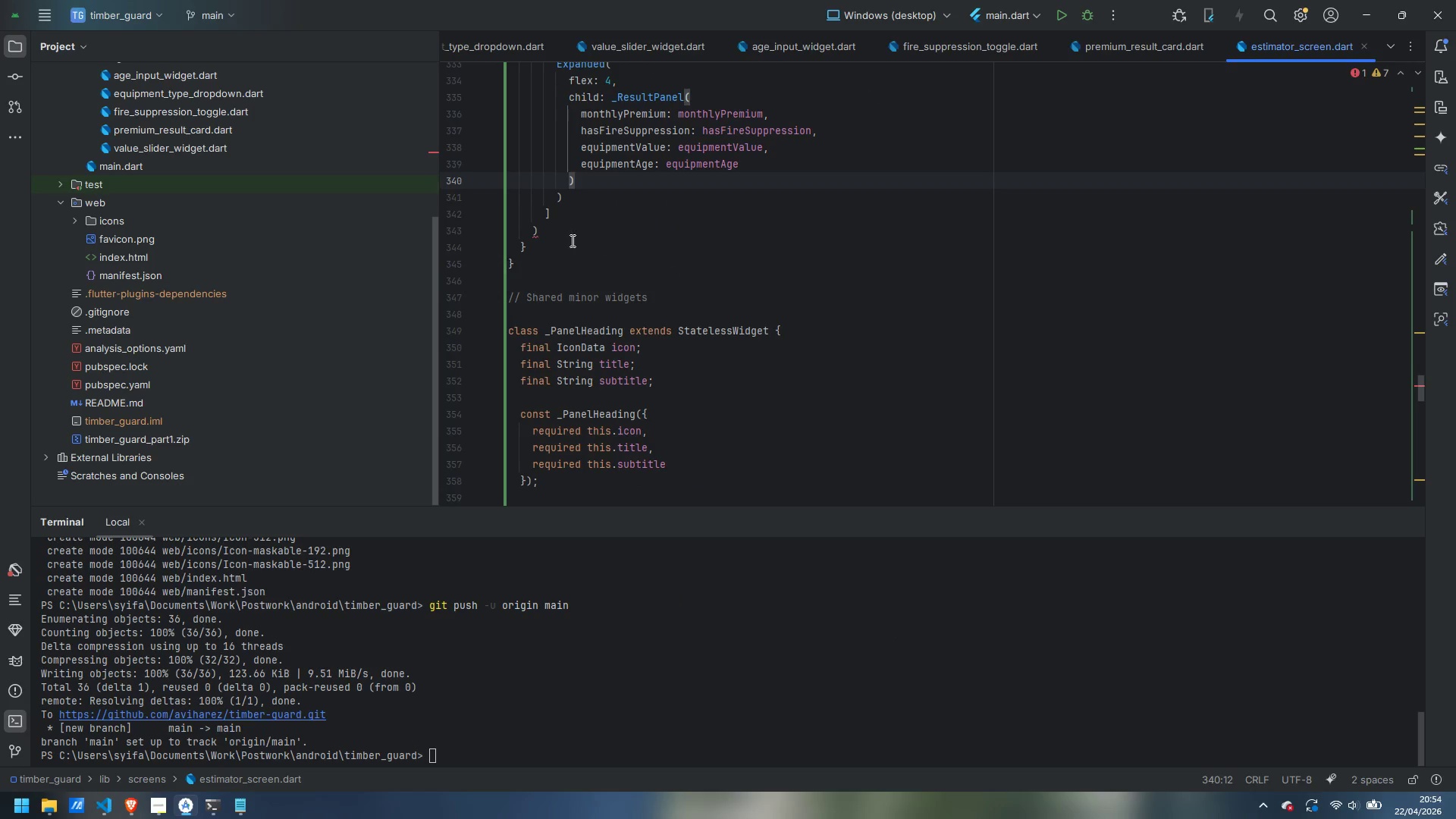 
left_click([563, 235])
 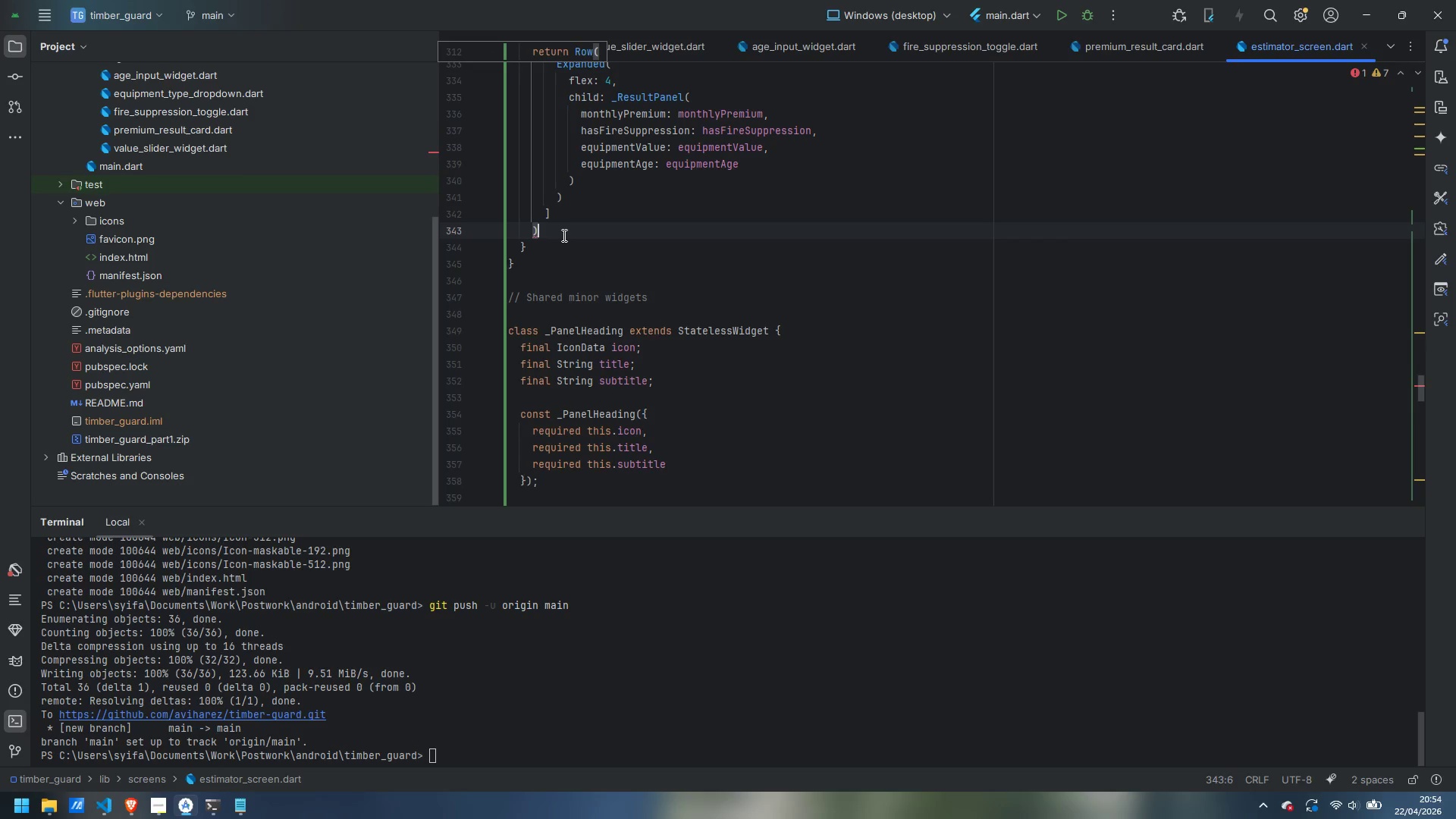 
key(Semicolon)
 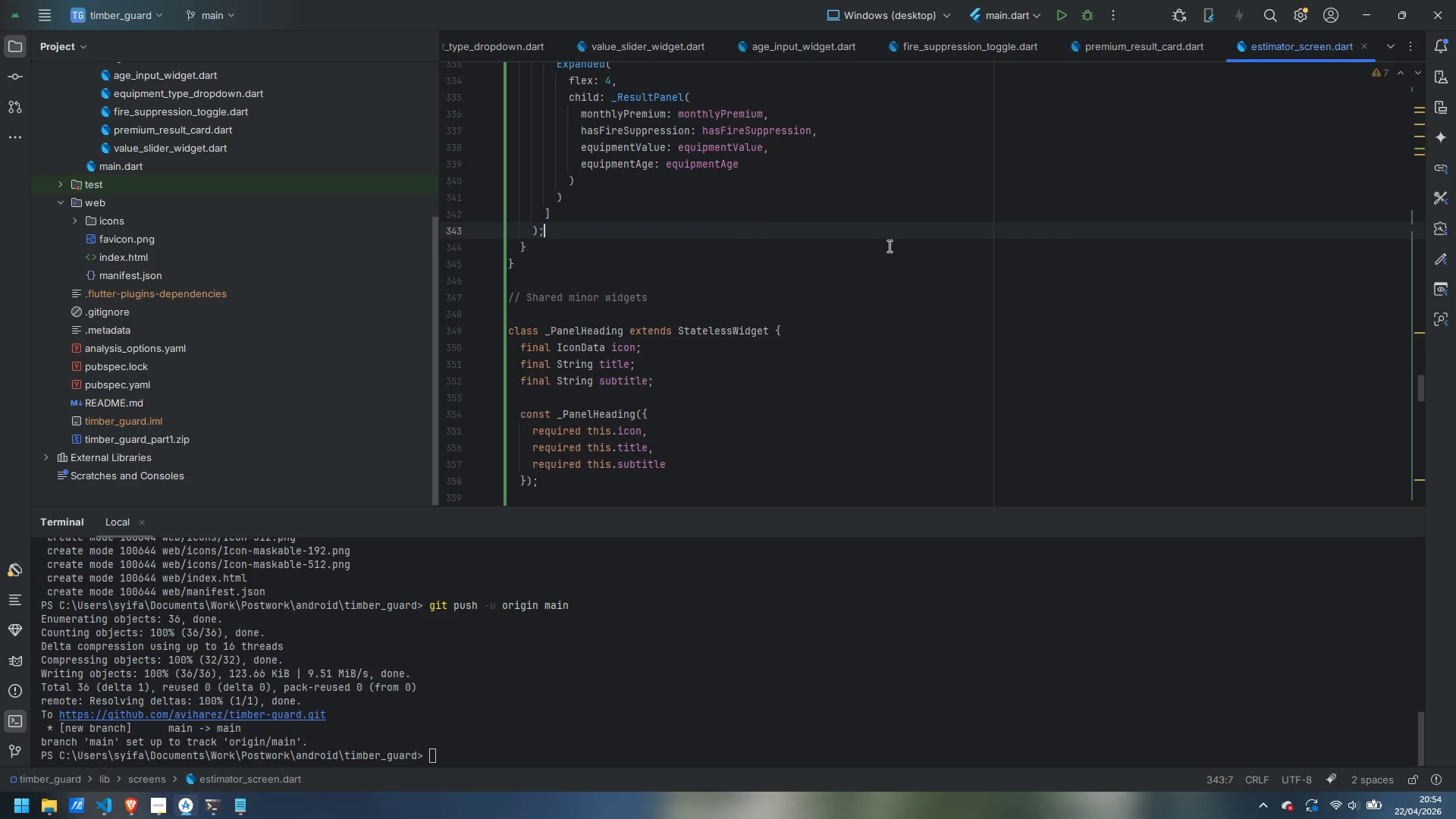 
scroll: coordinate [896, 293], scroll_direction: up, amount: 19.0
 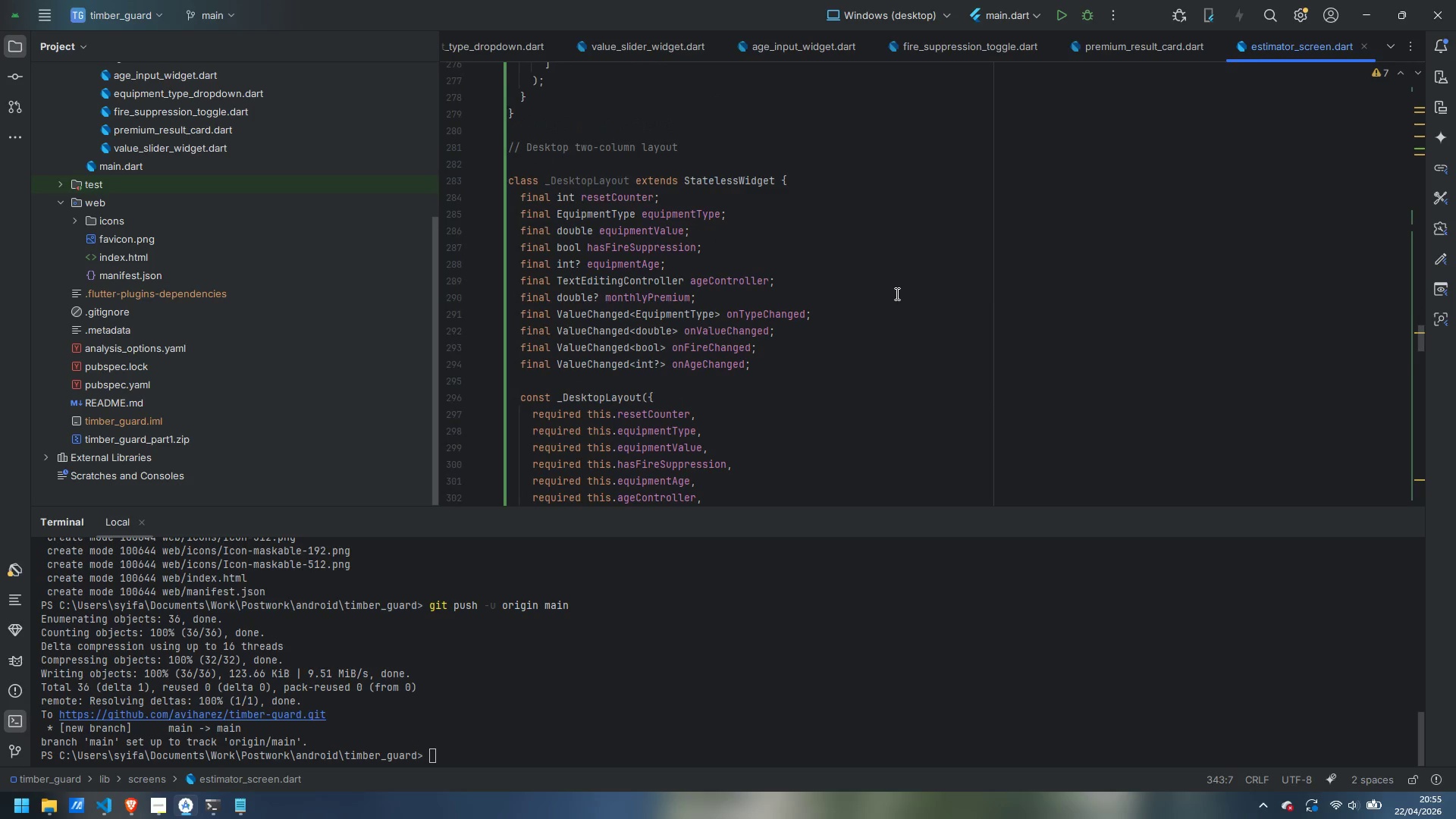 
scroll: coordinate [893, 299], scroll_direction: down, amount: 19.0
 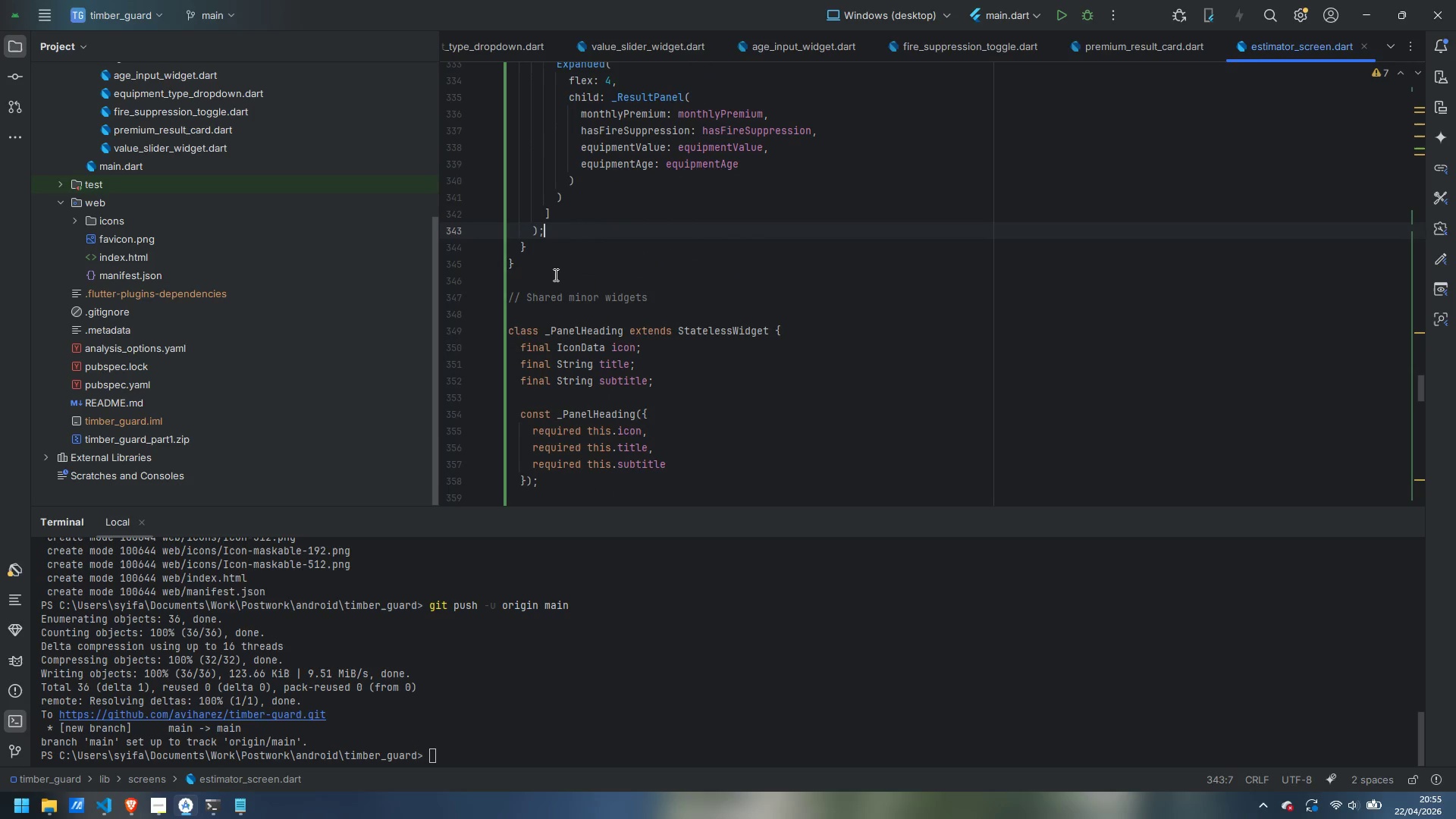 
left_click([551, 267])
 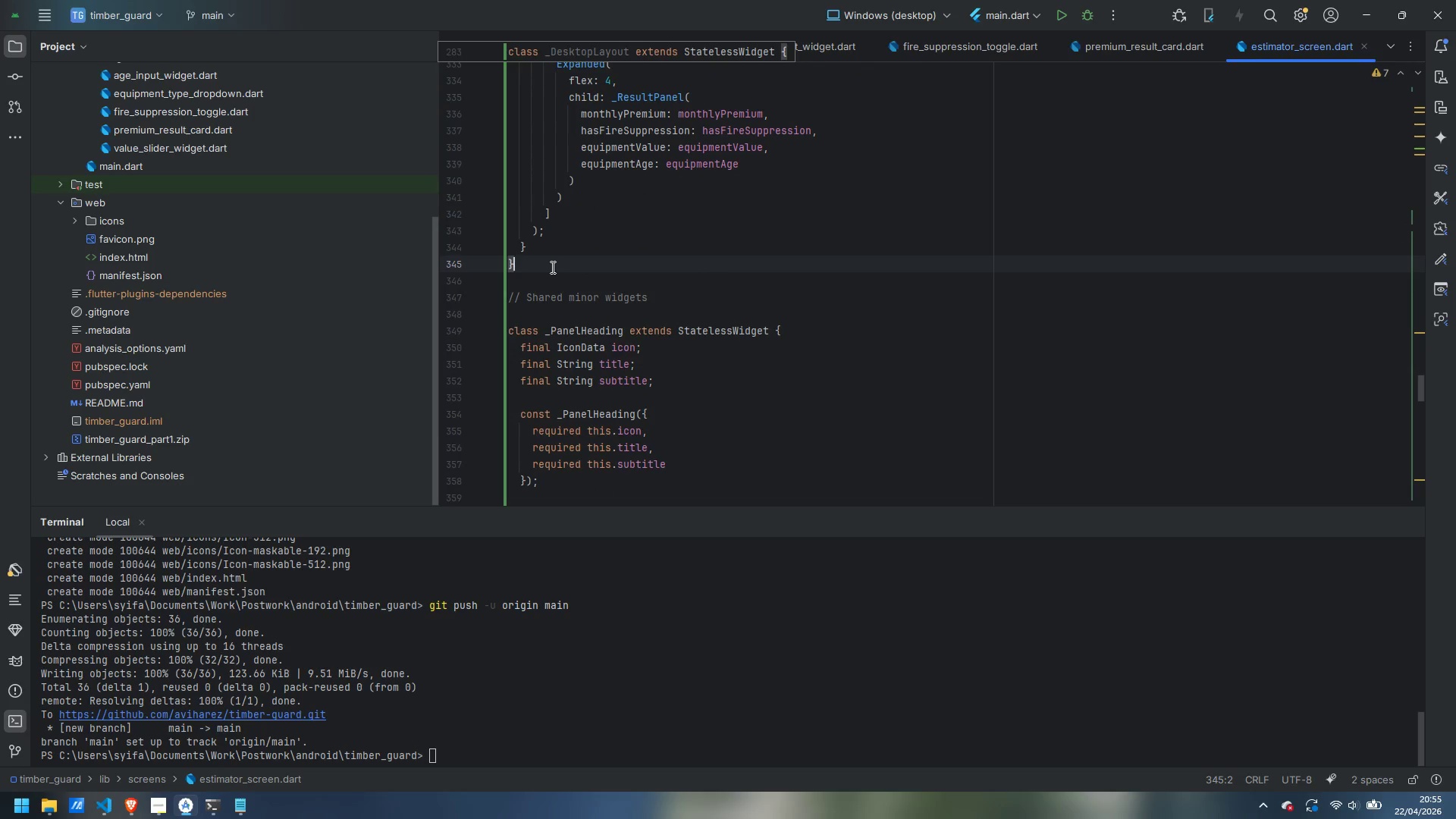 
key(Enter)
 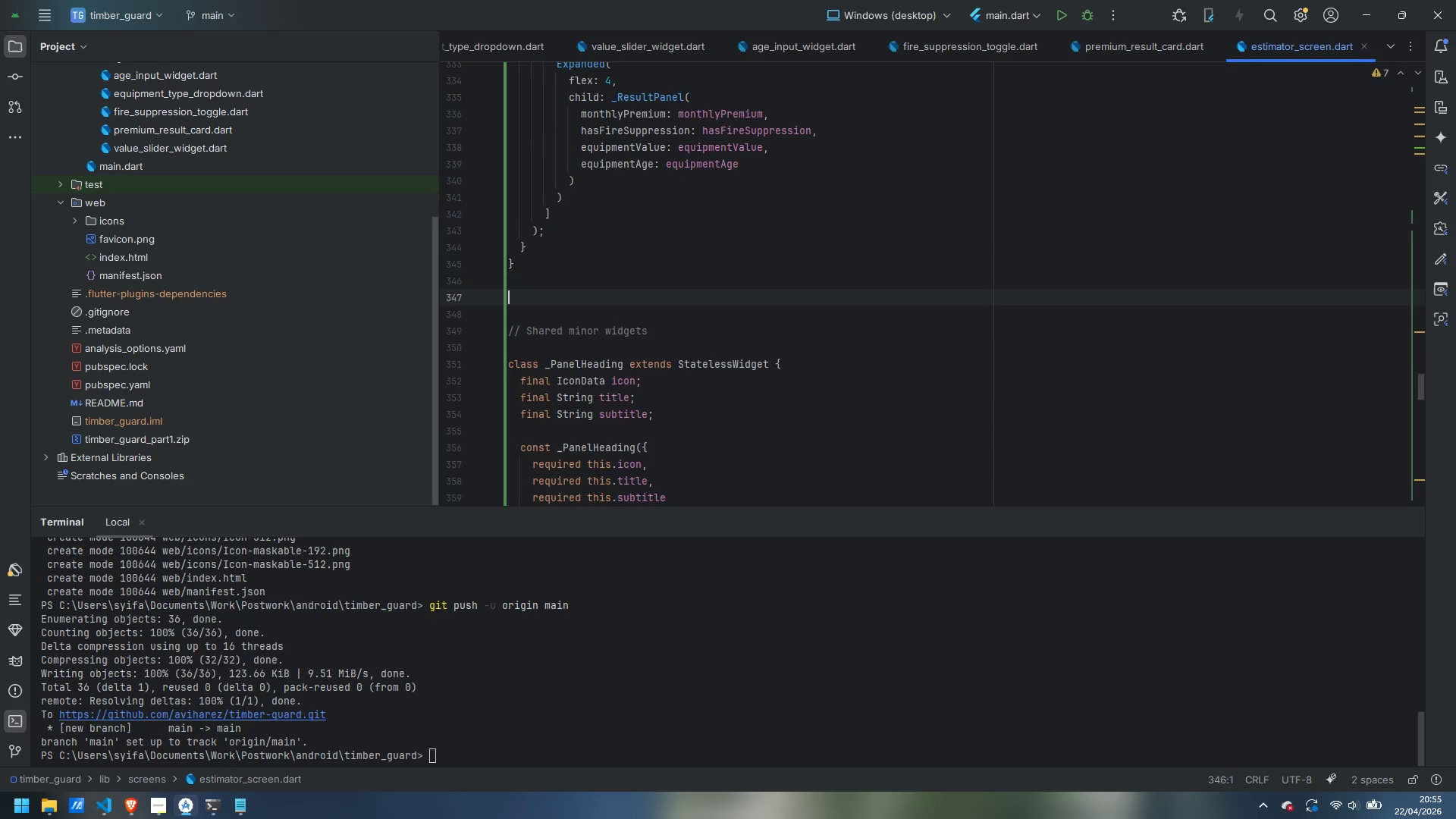 
key(Enter)
 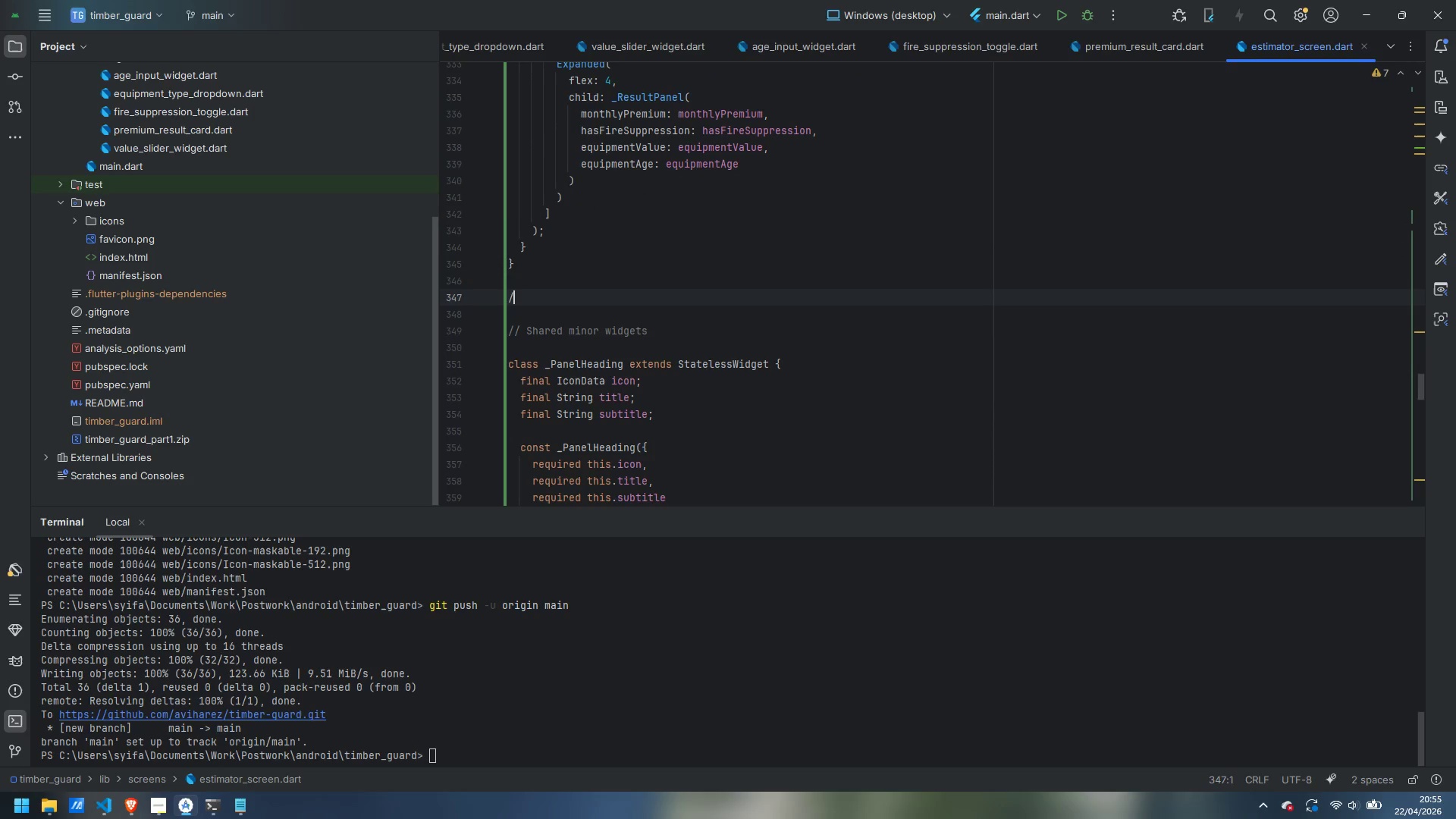 
type(// Mobile single )
key(Backspace)
type(-column layout)
 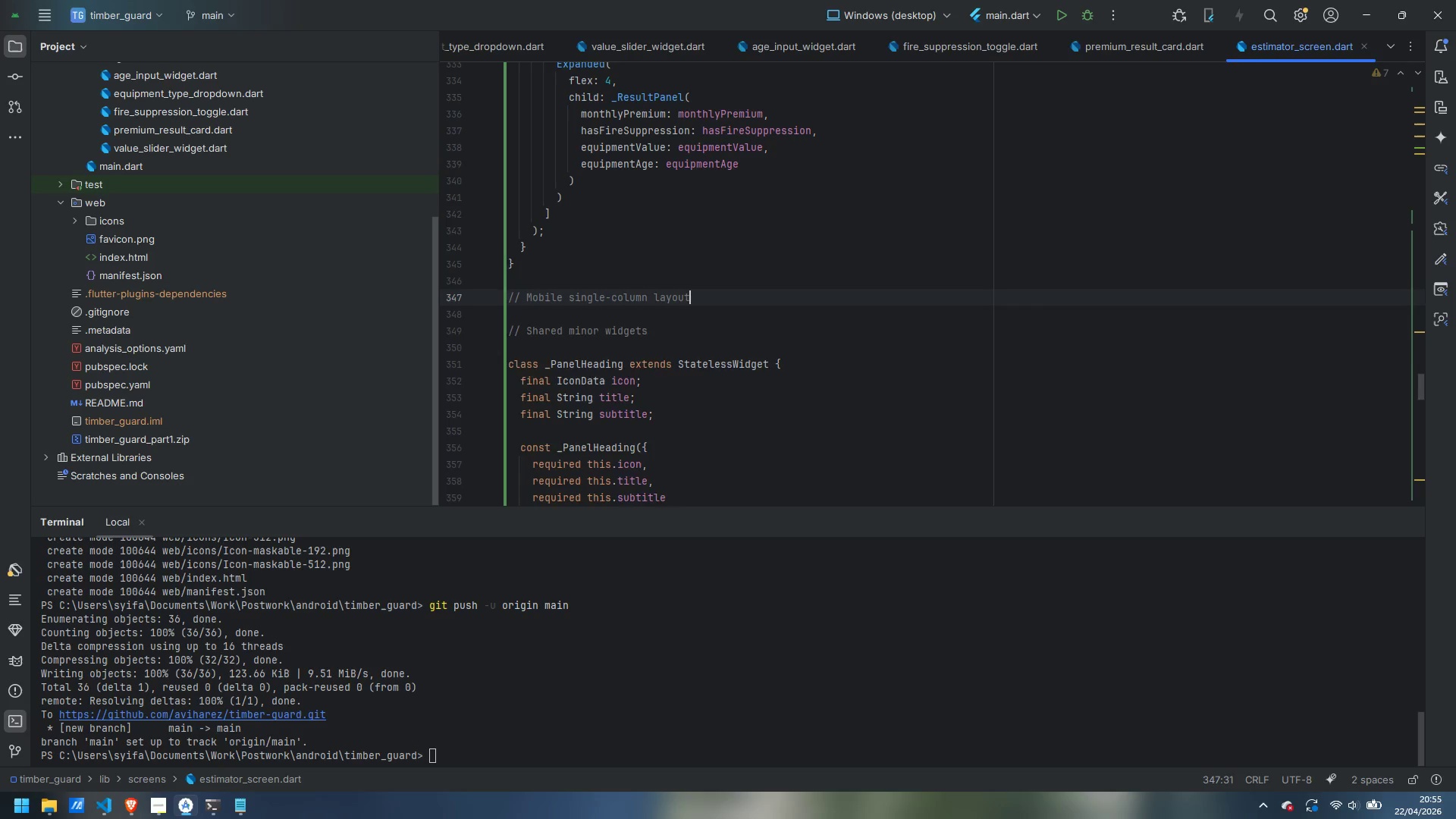 
key(Enter)
 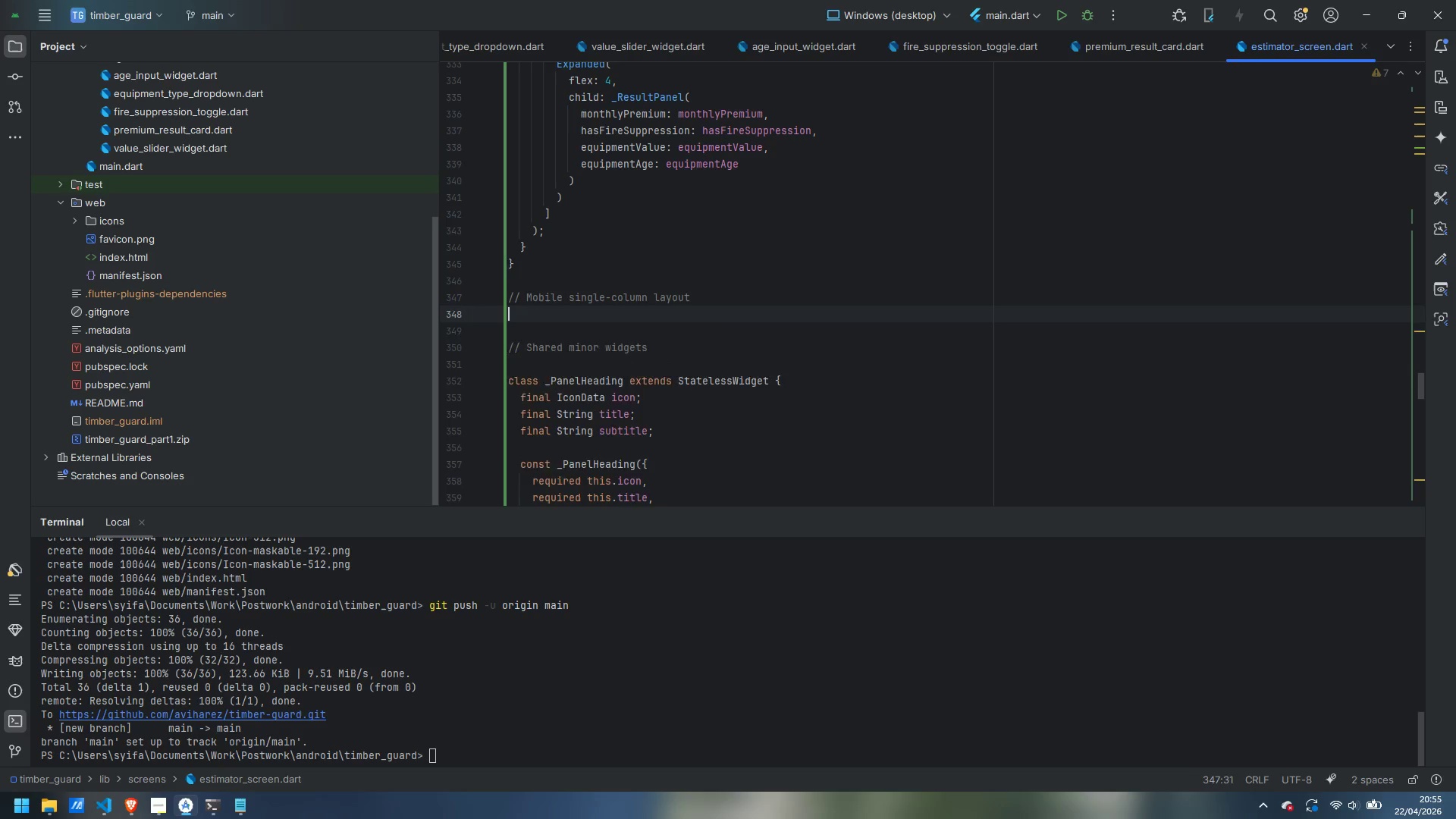 
key(Enter)
 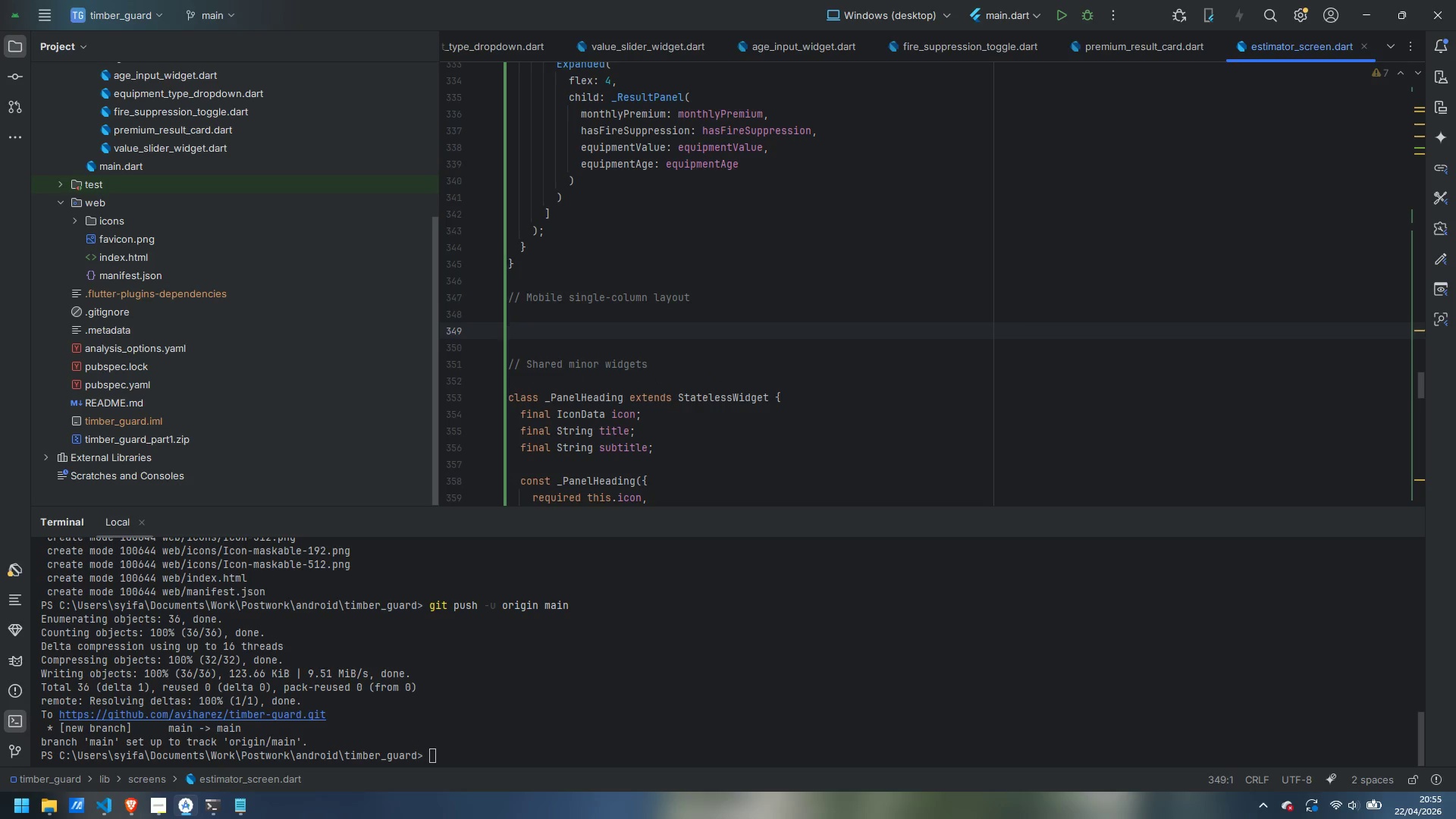 
type(class _MobileLayout extends StatelessWidget {)
 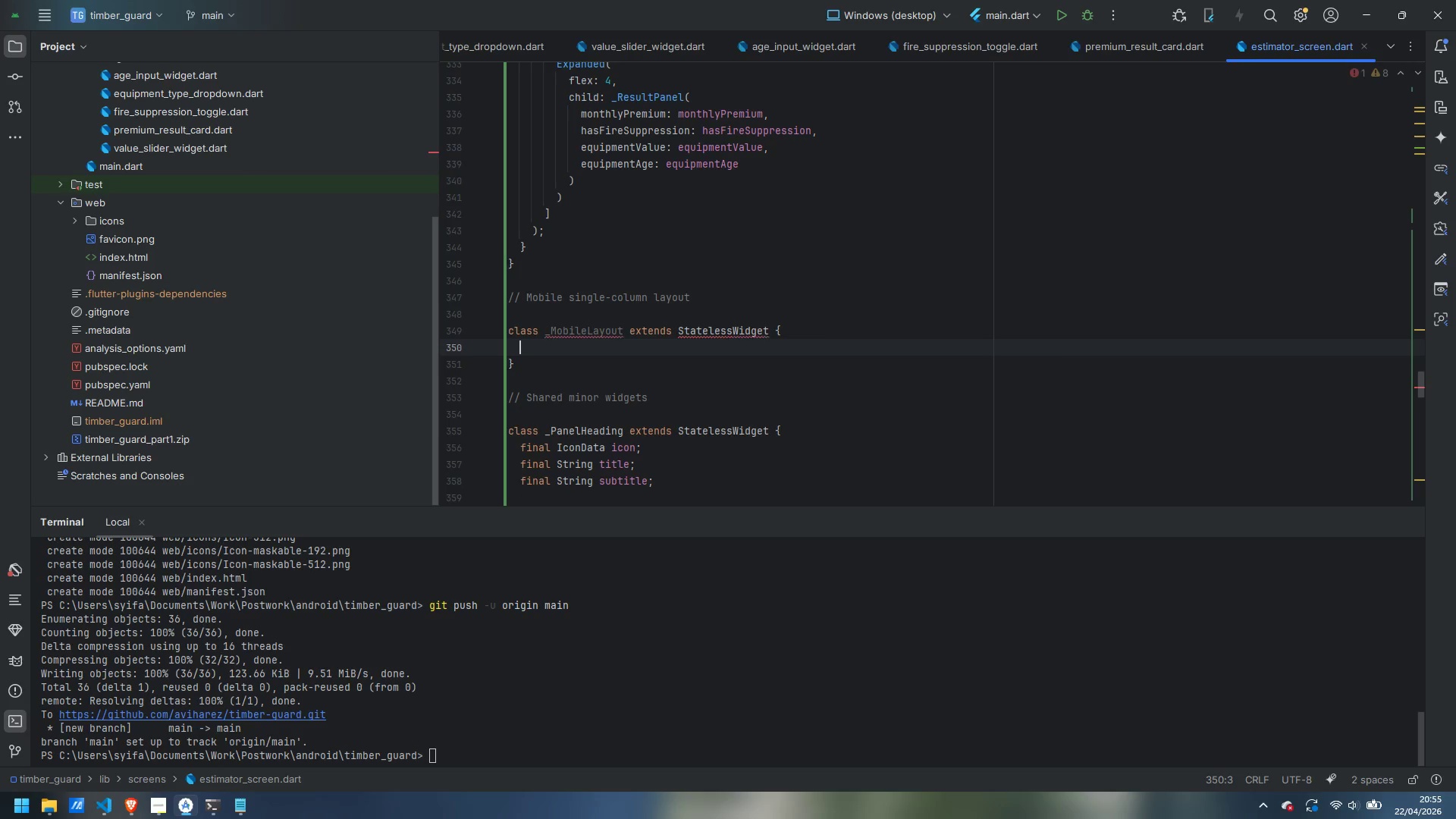 
 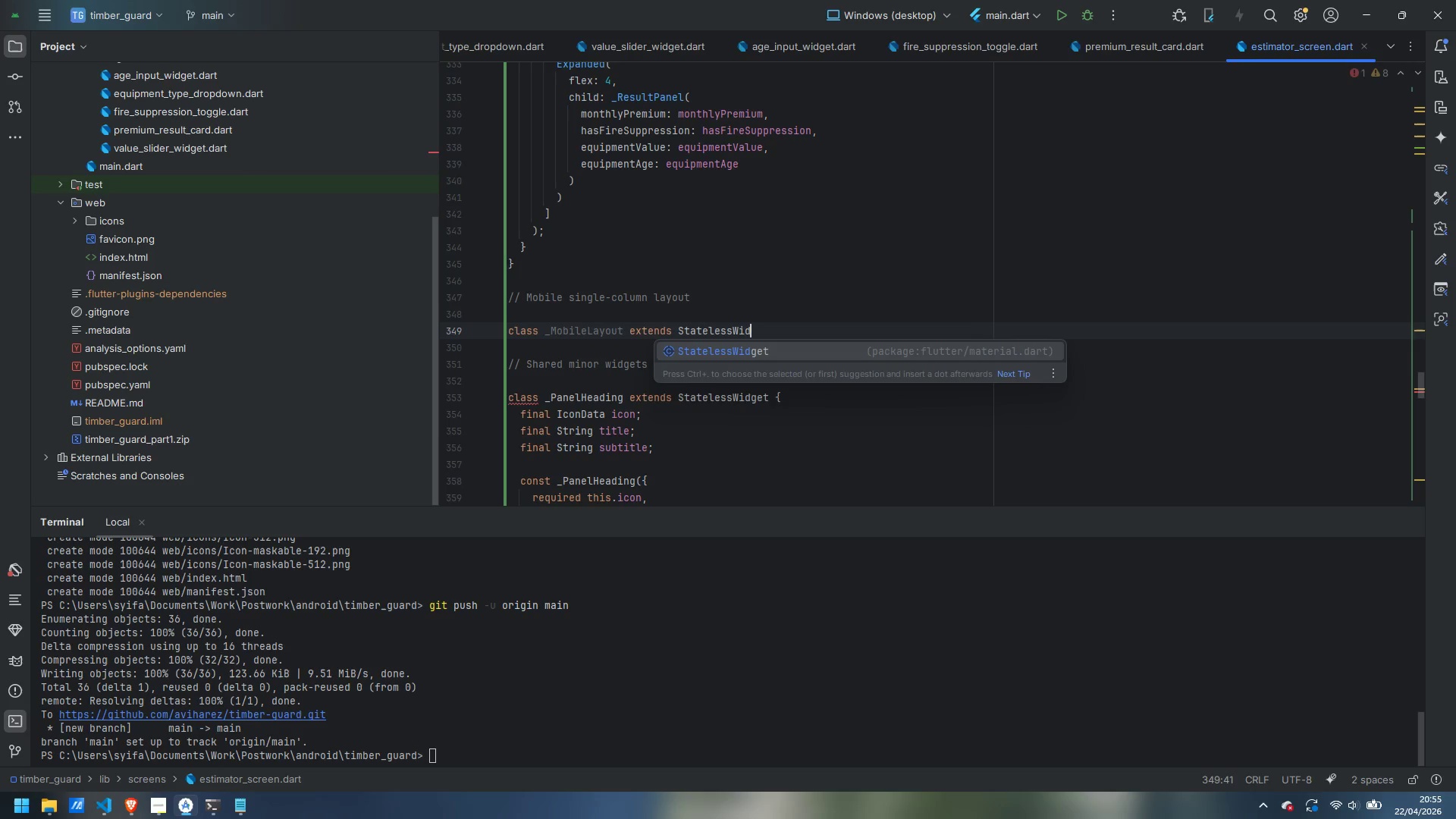 
key(Enter)
 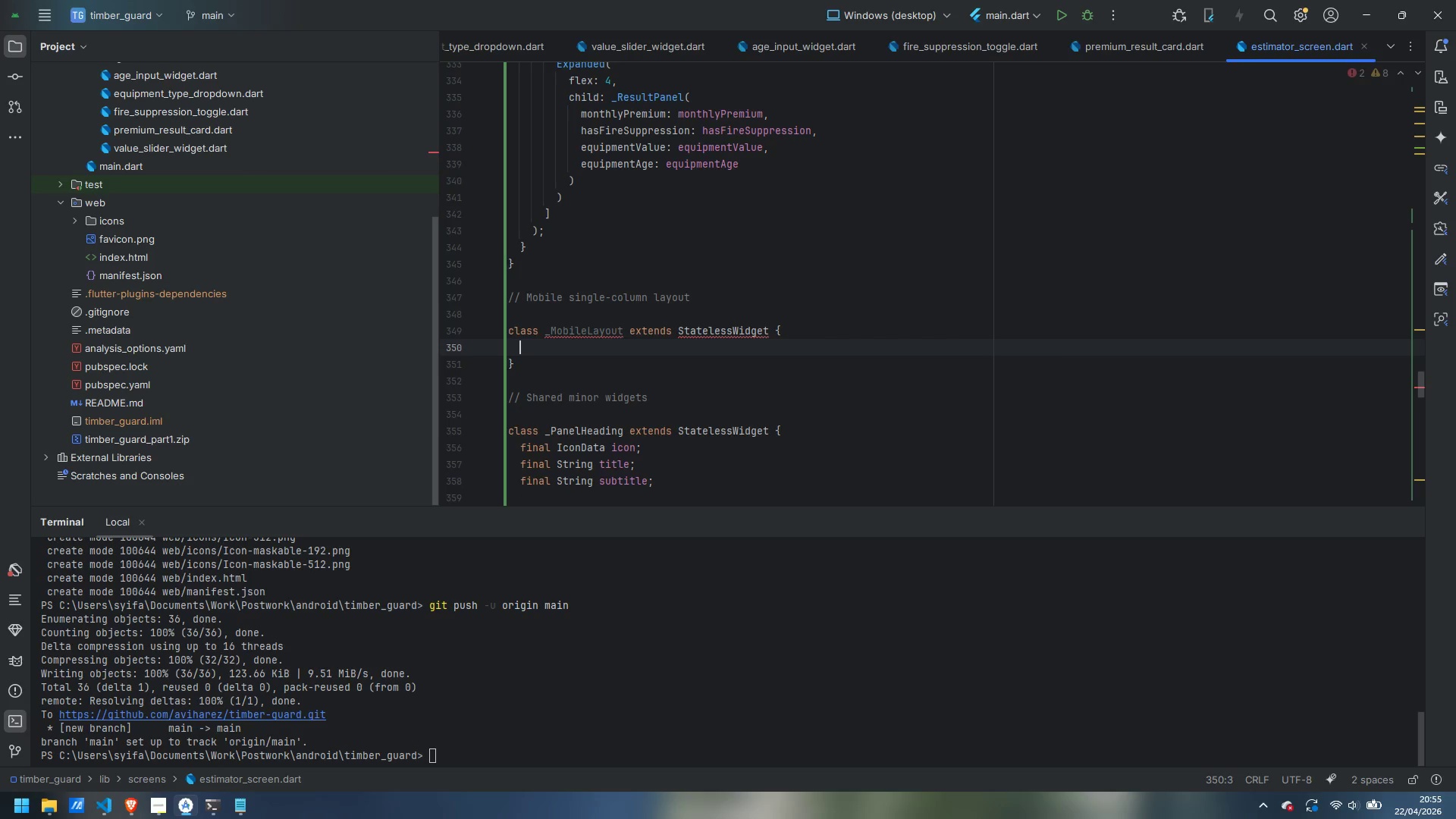 
type(final int ress)
key(Backspace)
type(et )
key(Backspace)
type(Couinte)
key(Backspace)
key(Backspace)
key(Backspace)
key(Backspace)
type(nter;)
 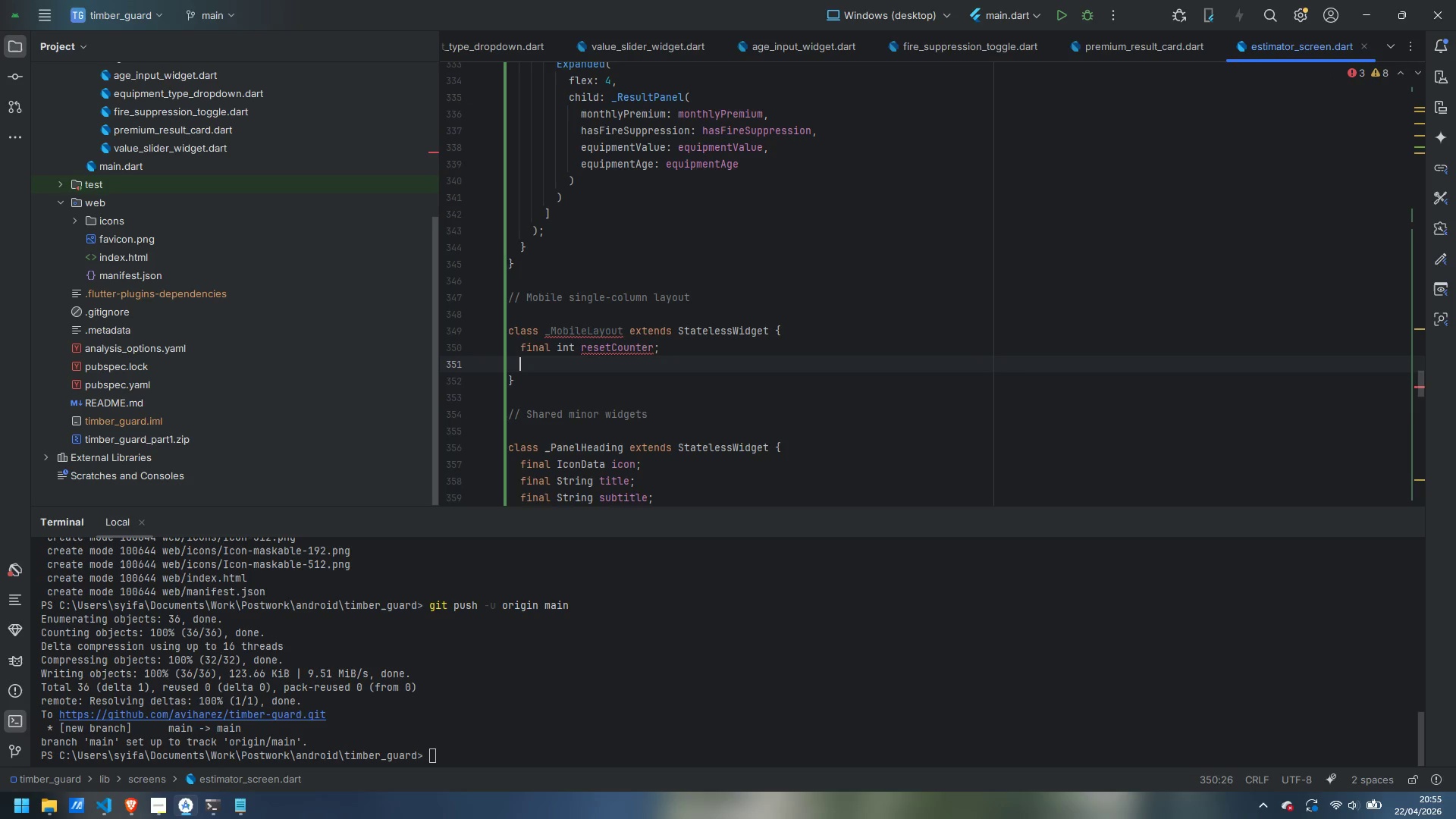 
key(Enter)
 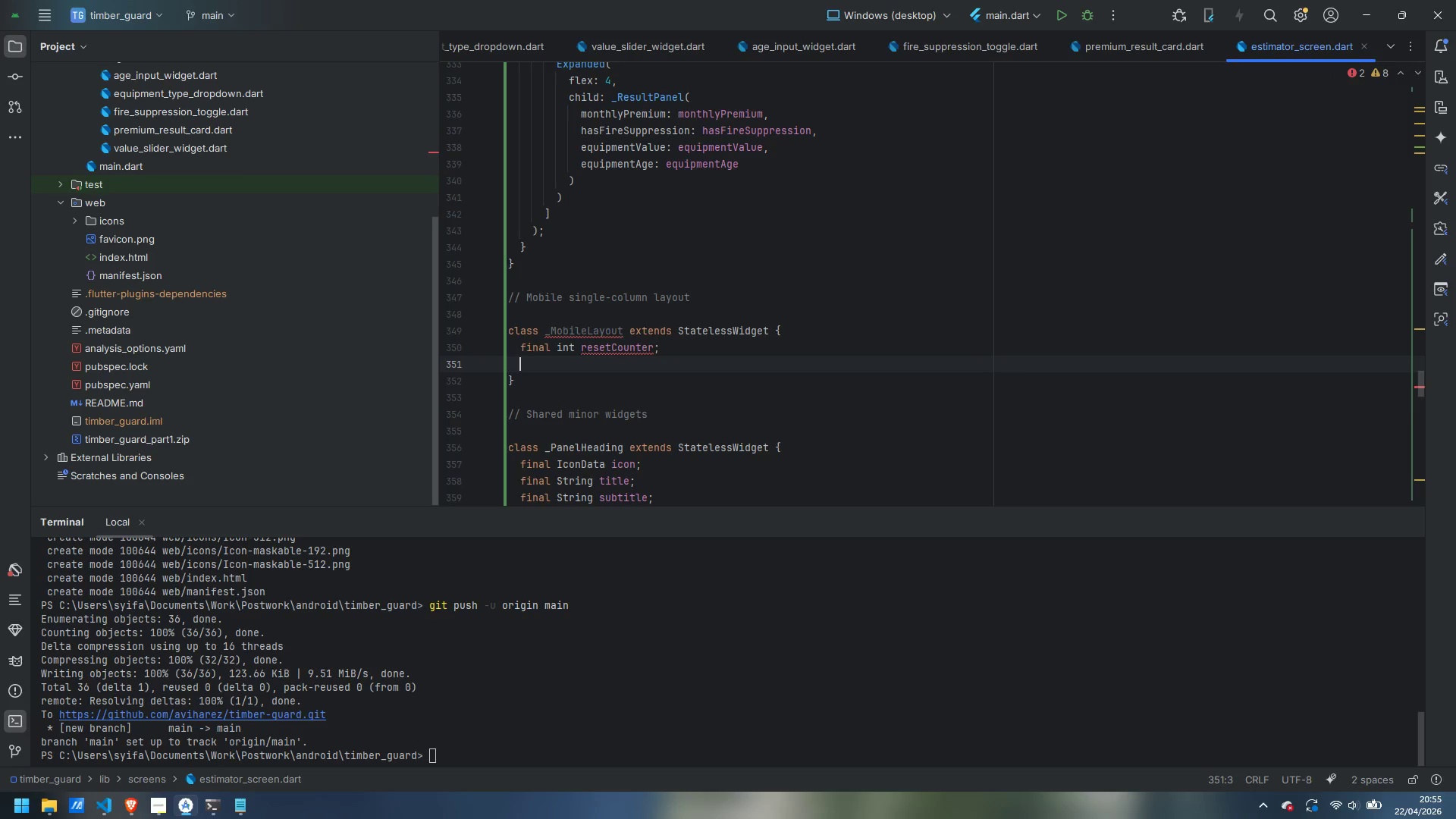 
type(final EquipmentType equo)
key(Backspace)
type(ipmentType;)
 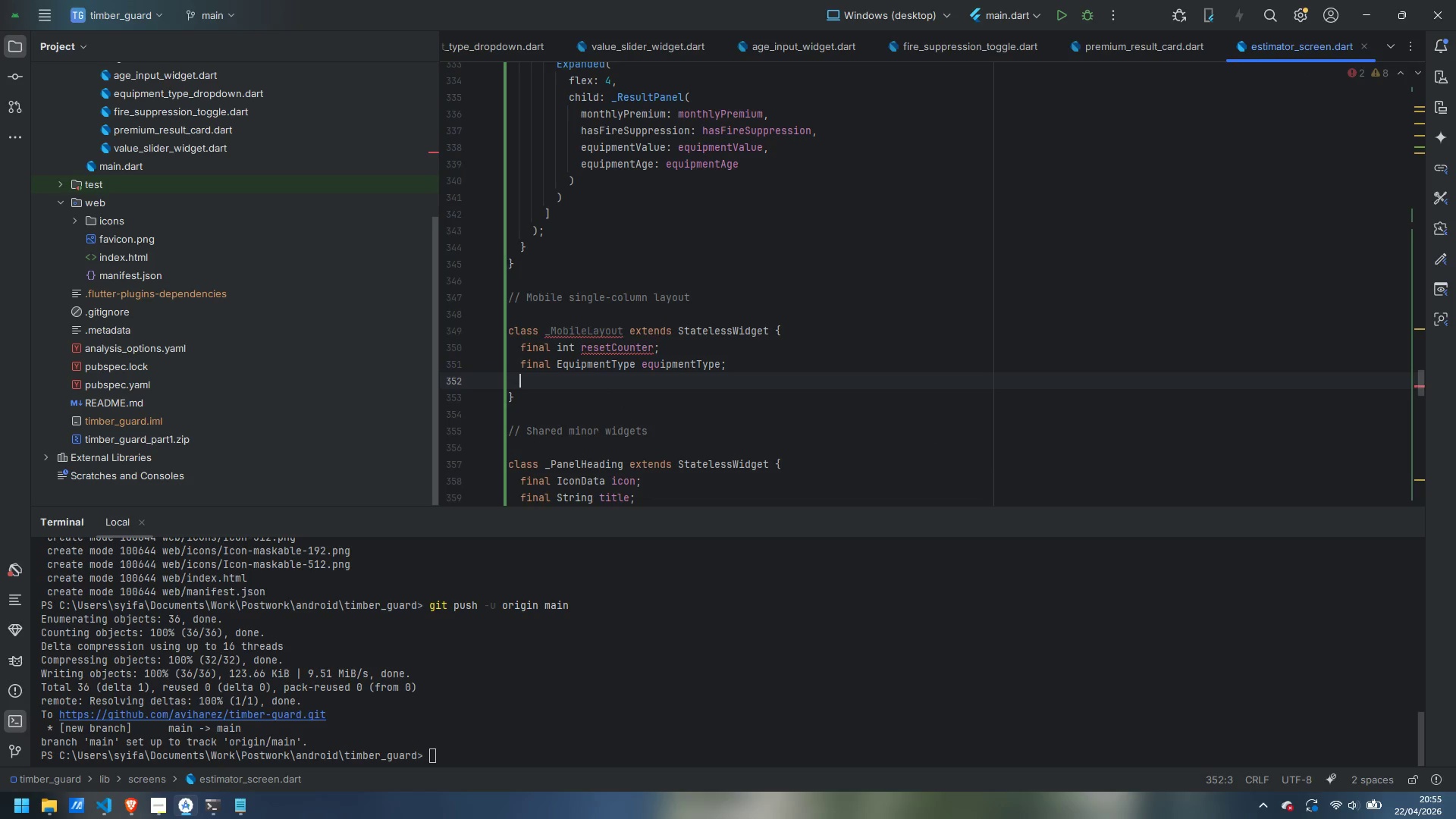 
 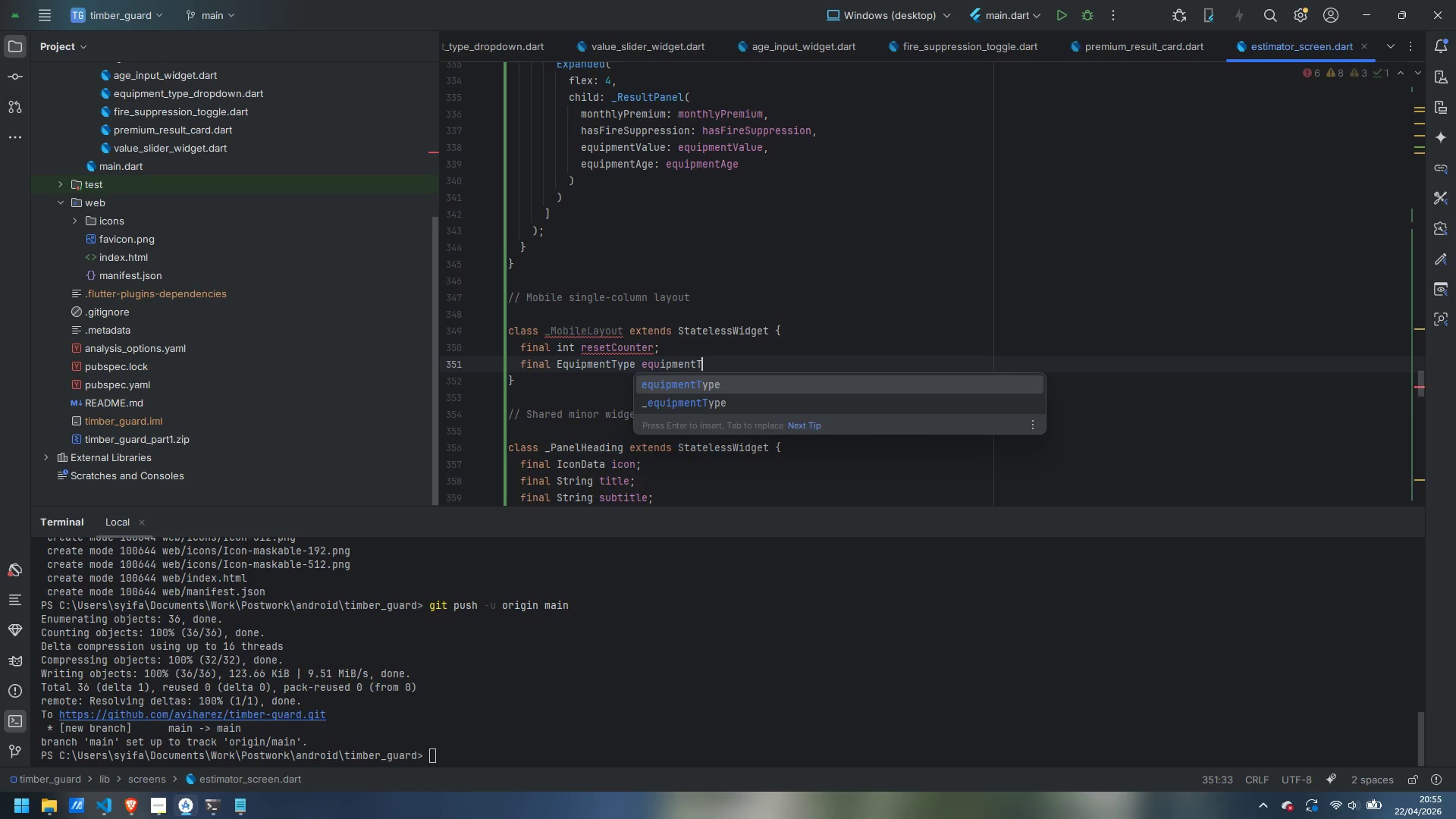 
key(Enter)
 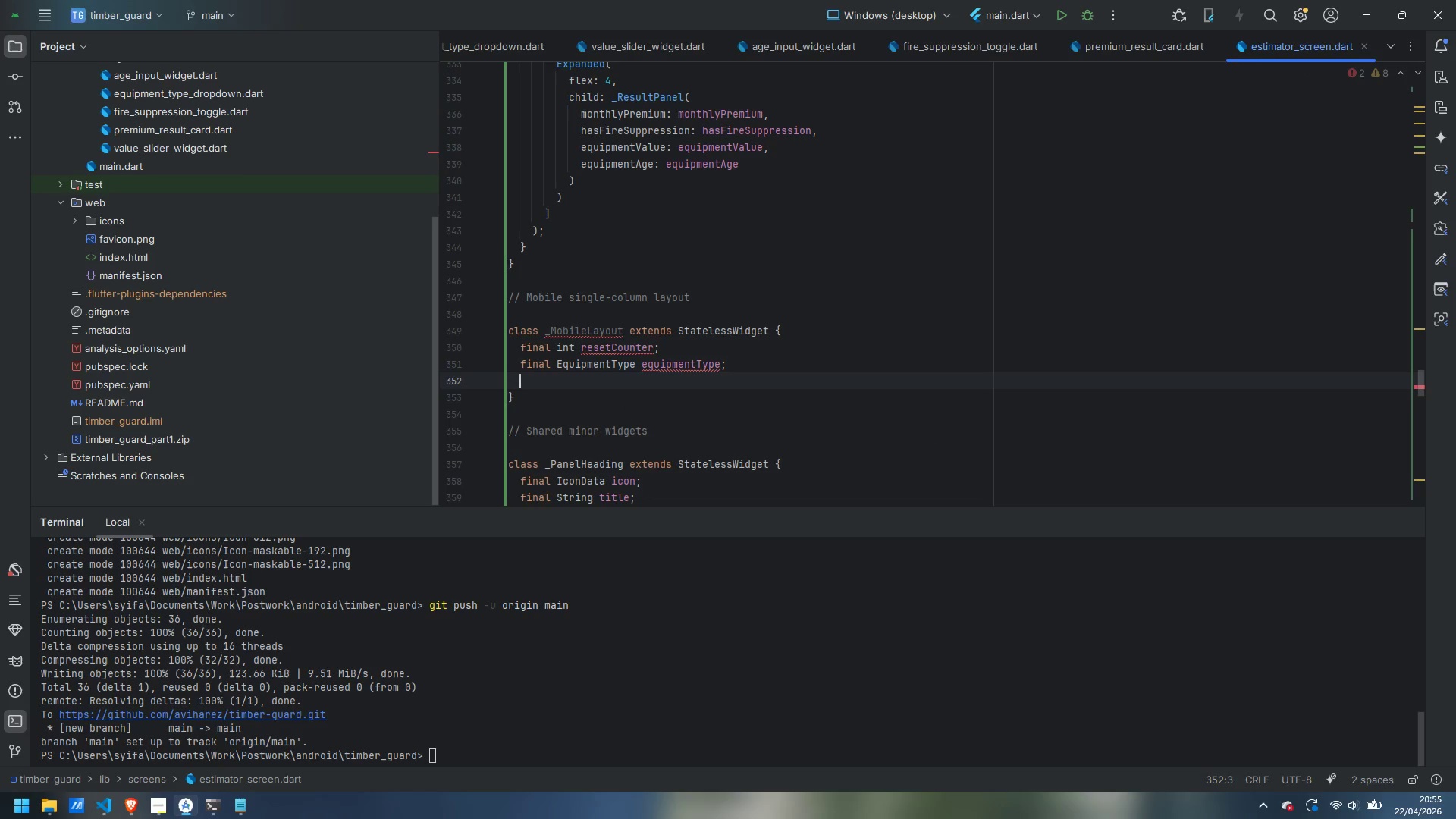 
type(final doule)
key(Backspace)
key(Backspace)
type(ble equipmentValue;)
 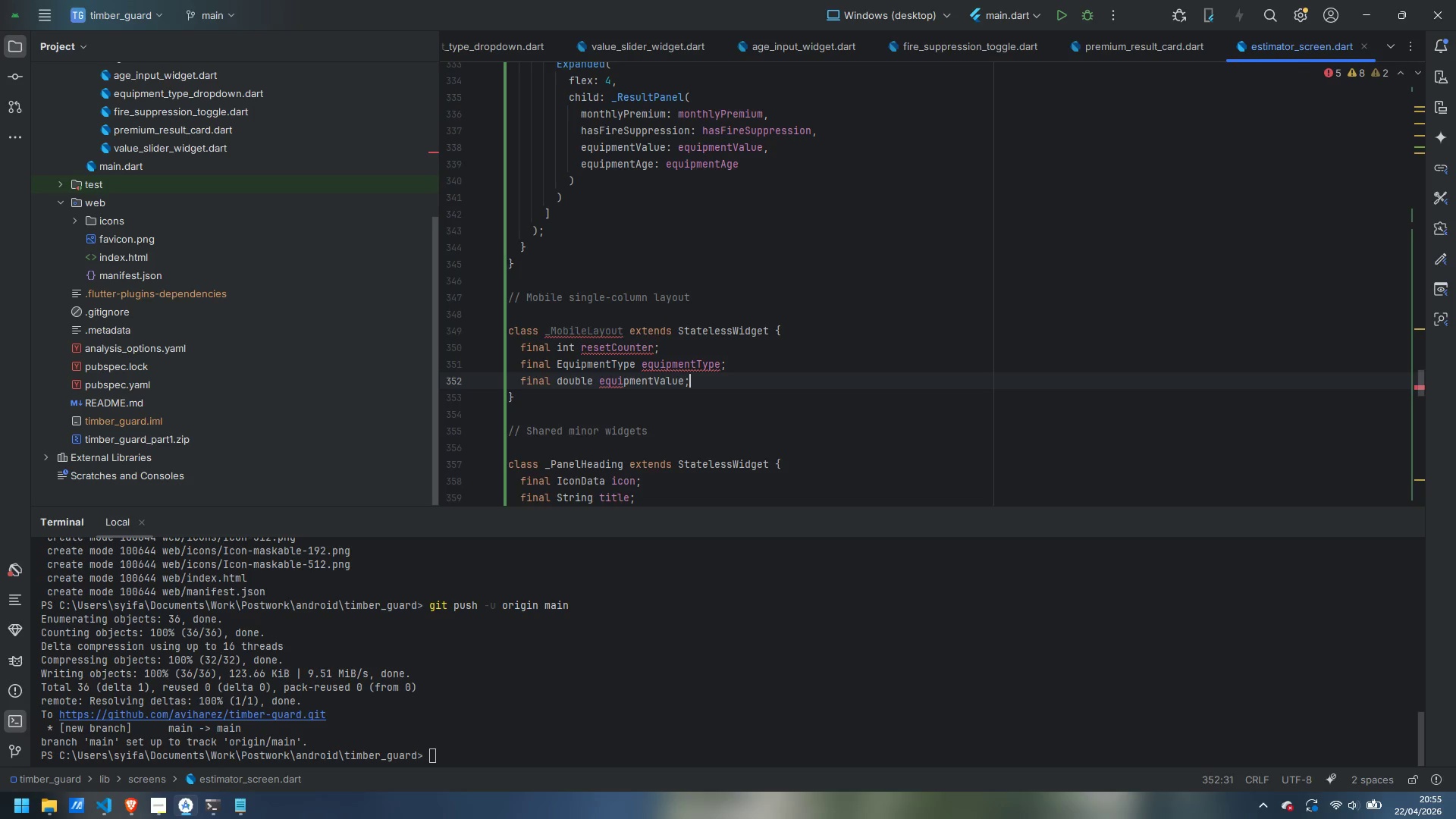 
key(Enter)
 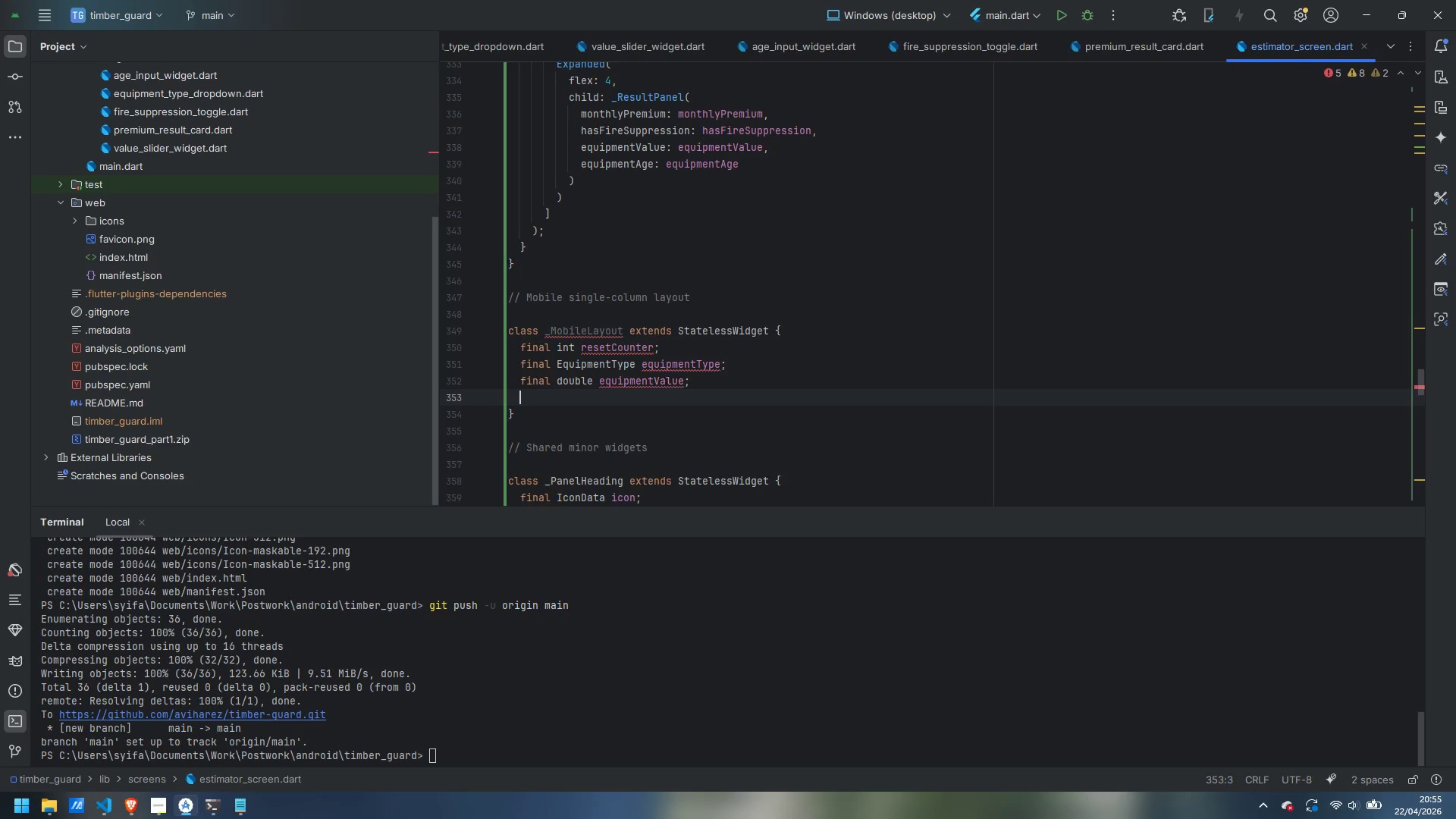 
type(final bool has )
key(Backspace)
type(Fires)
key(Backspace)
type(Suppression;)
 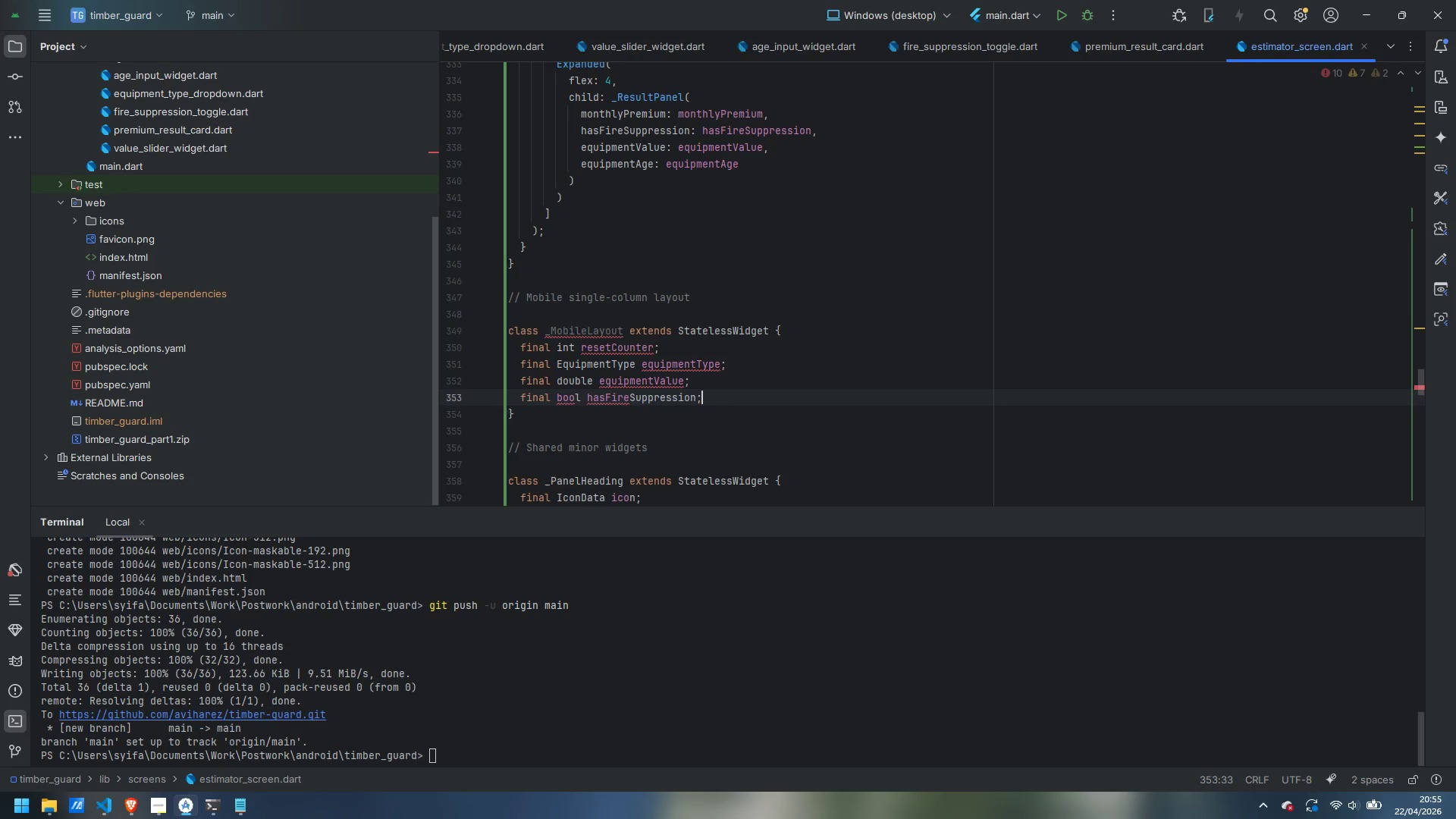 
key(Enter)
 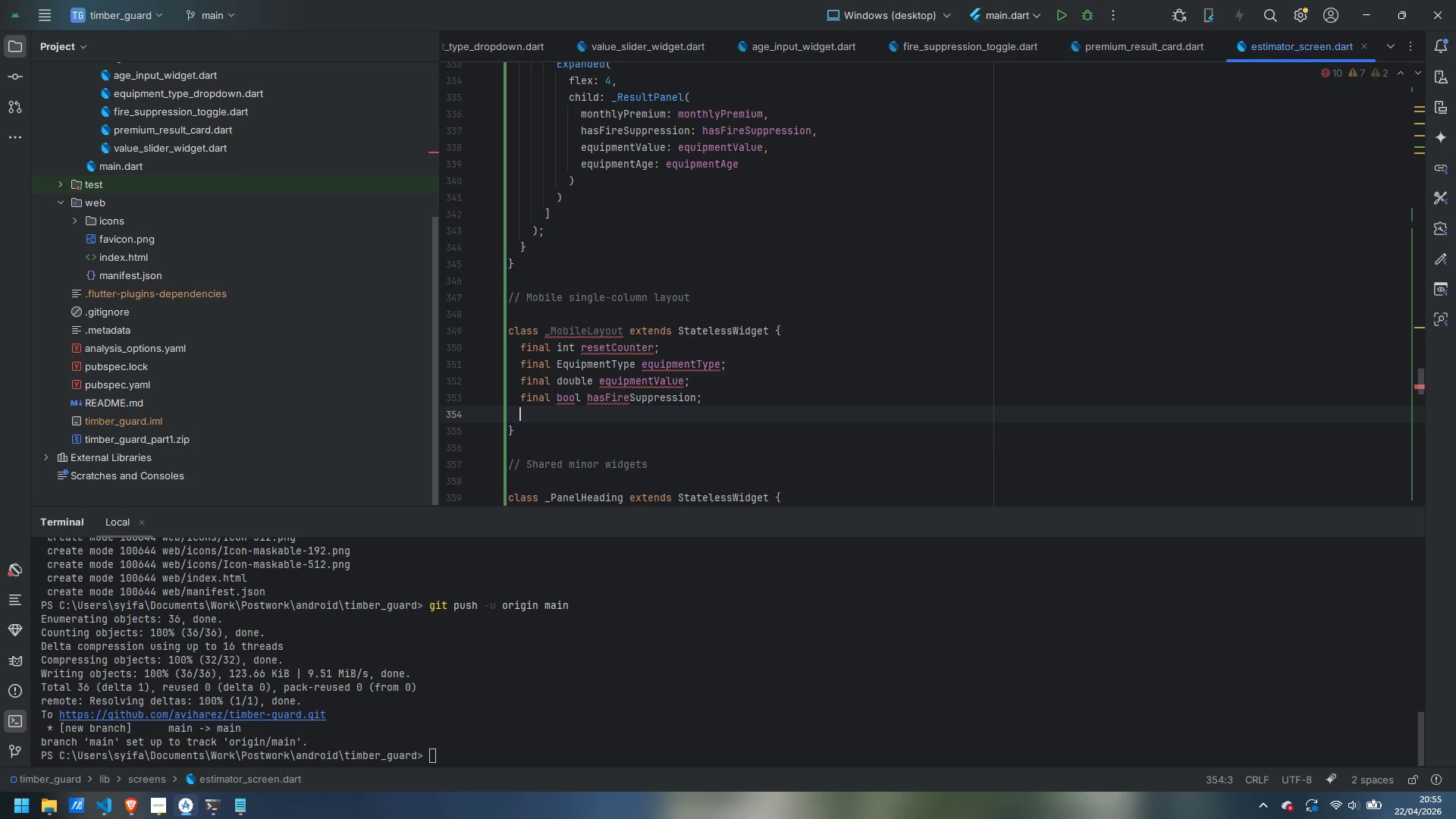 
type(final int? equipmentAge;)
 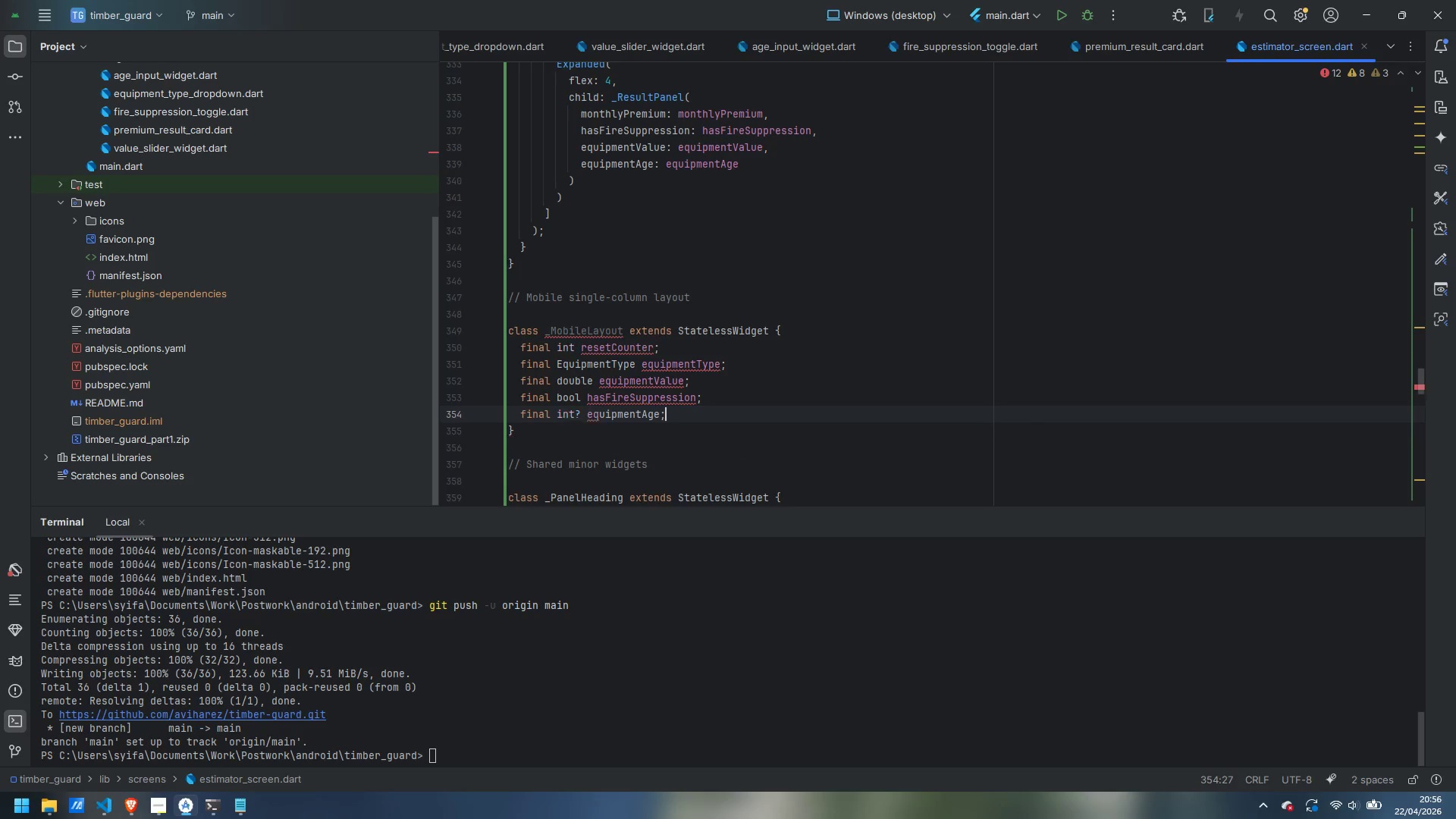 
key(Enter)
 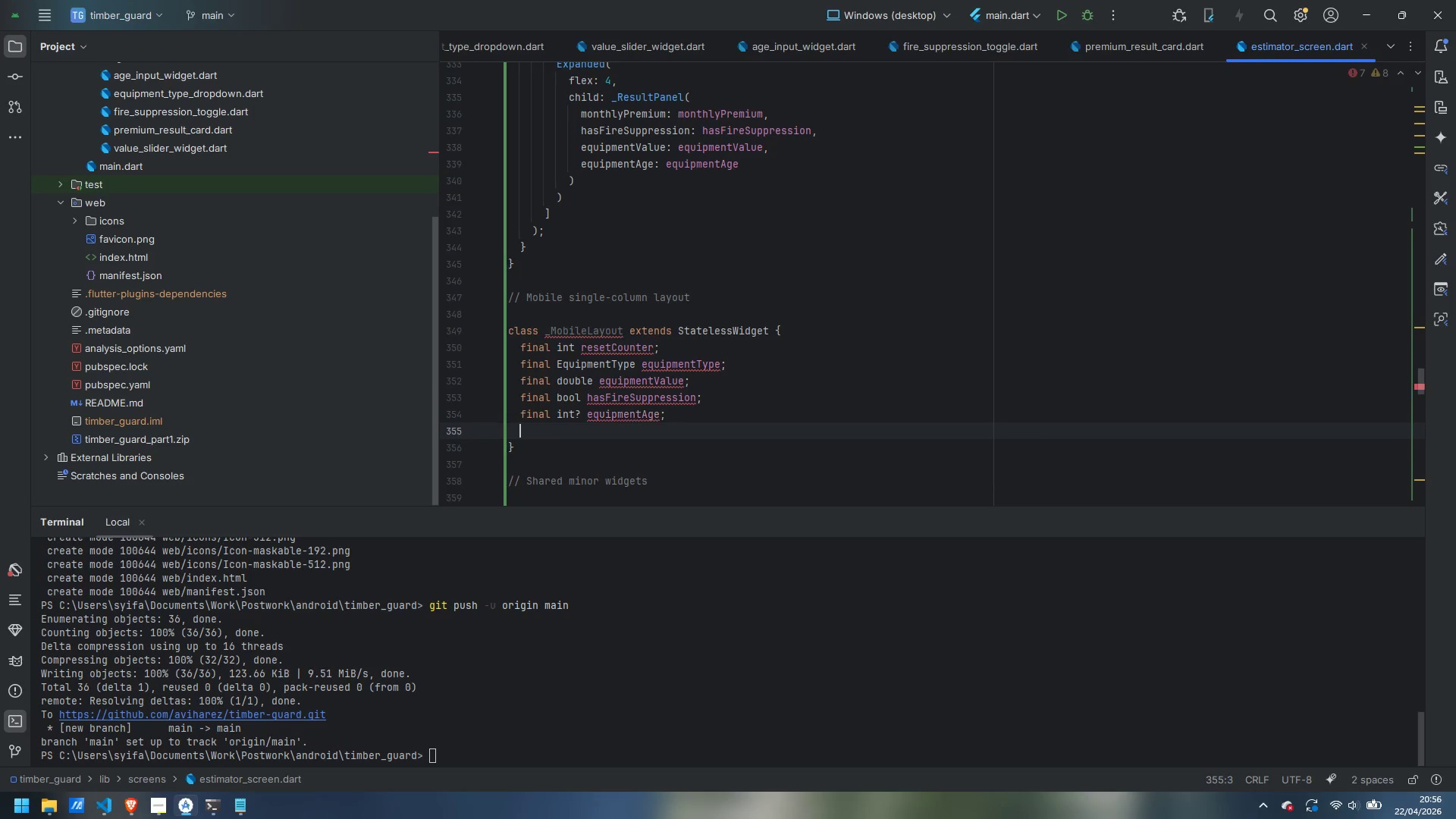 
type(final TextEditingController ageController;)
 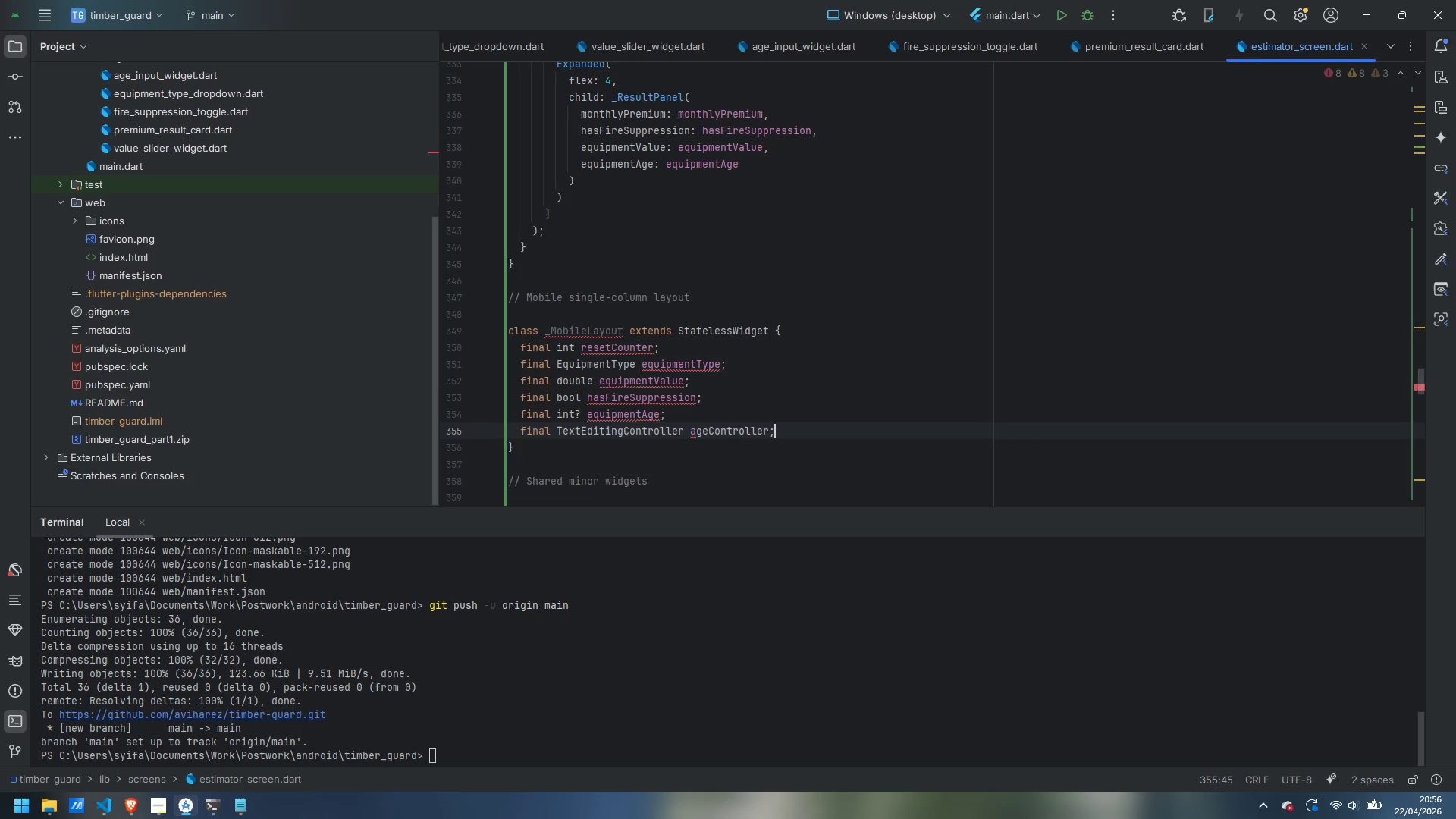 
key(Enter)
 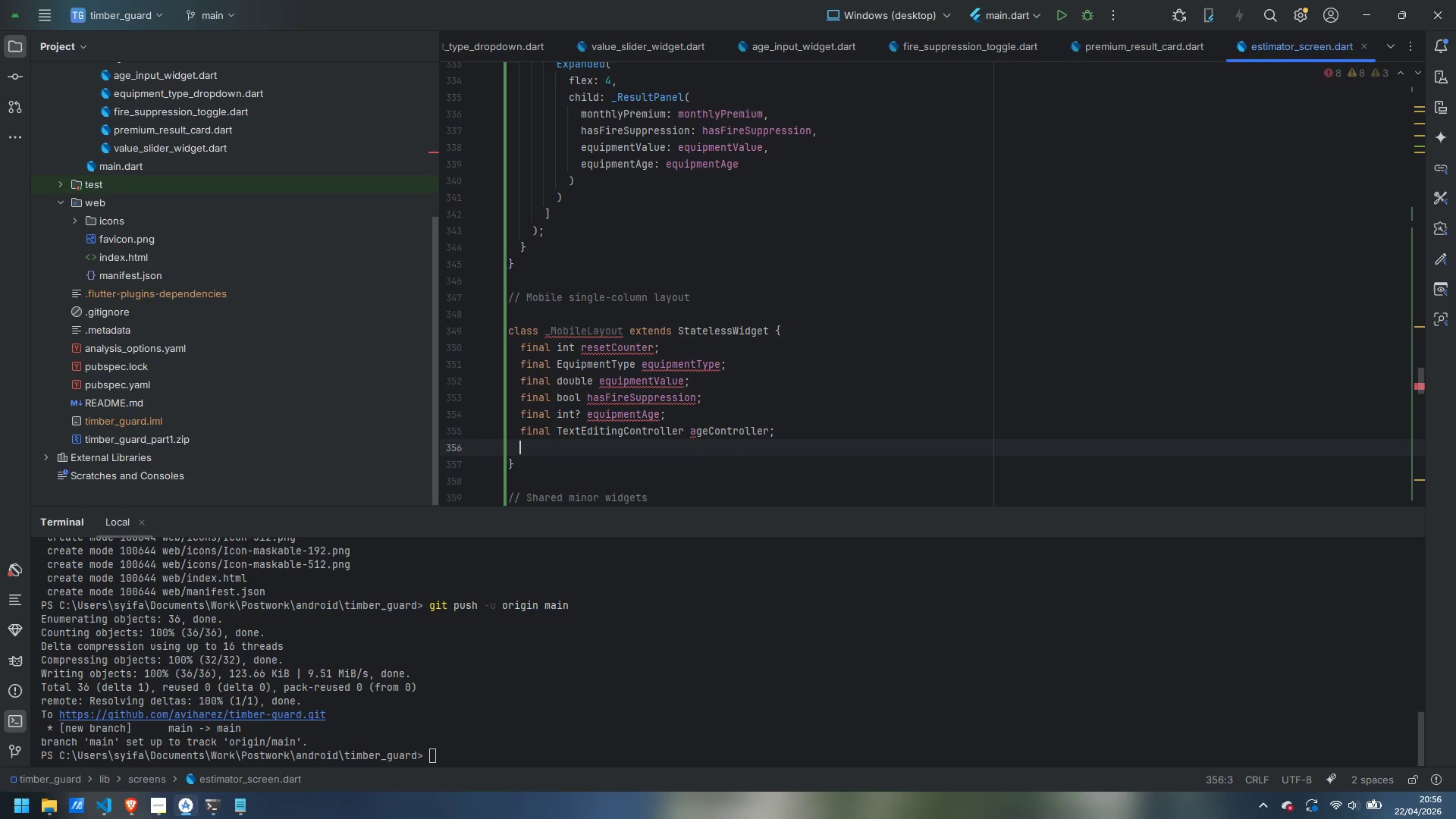 
type(final double? monthlyPresm)
key(Backspace)
key(Backspace)
type(mo)
key(Backspace)
type(ium;)
 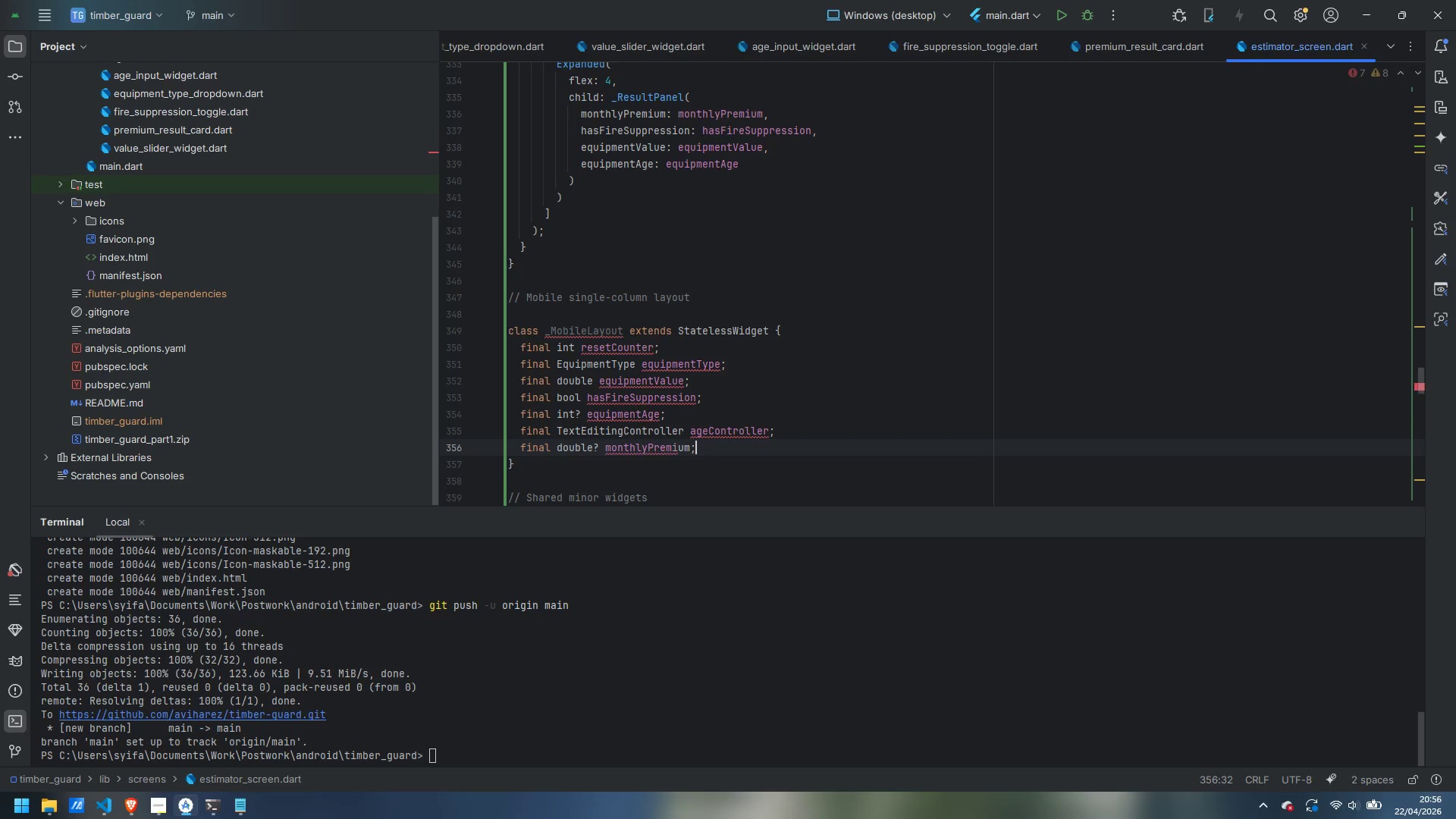 
key(Enter)
 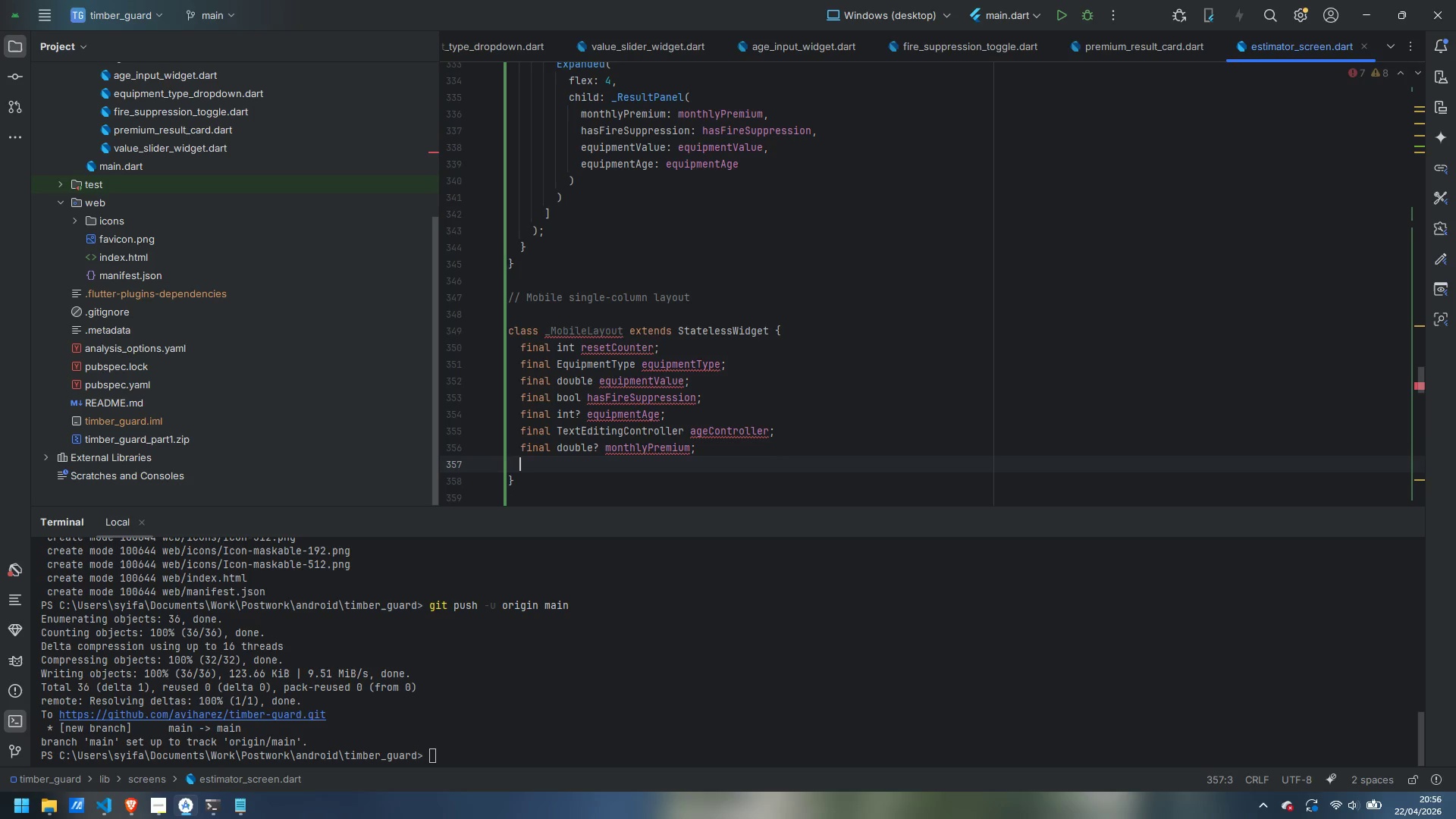 
type(final )
 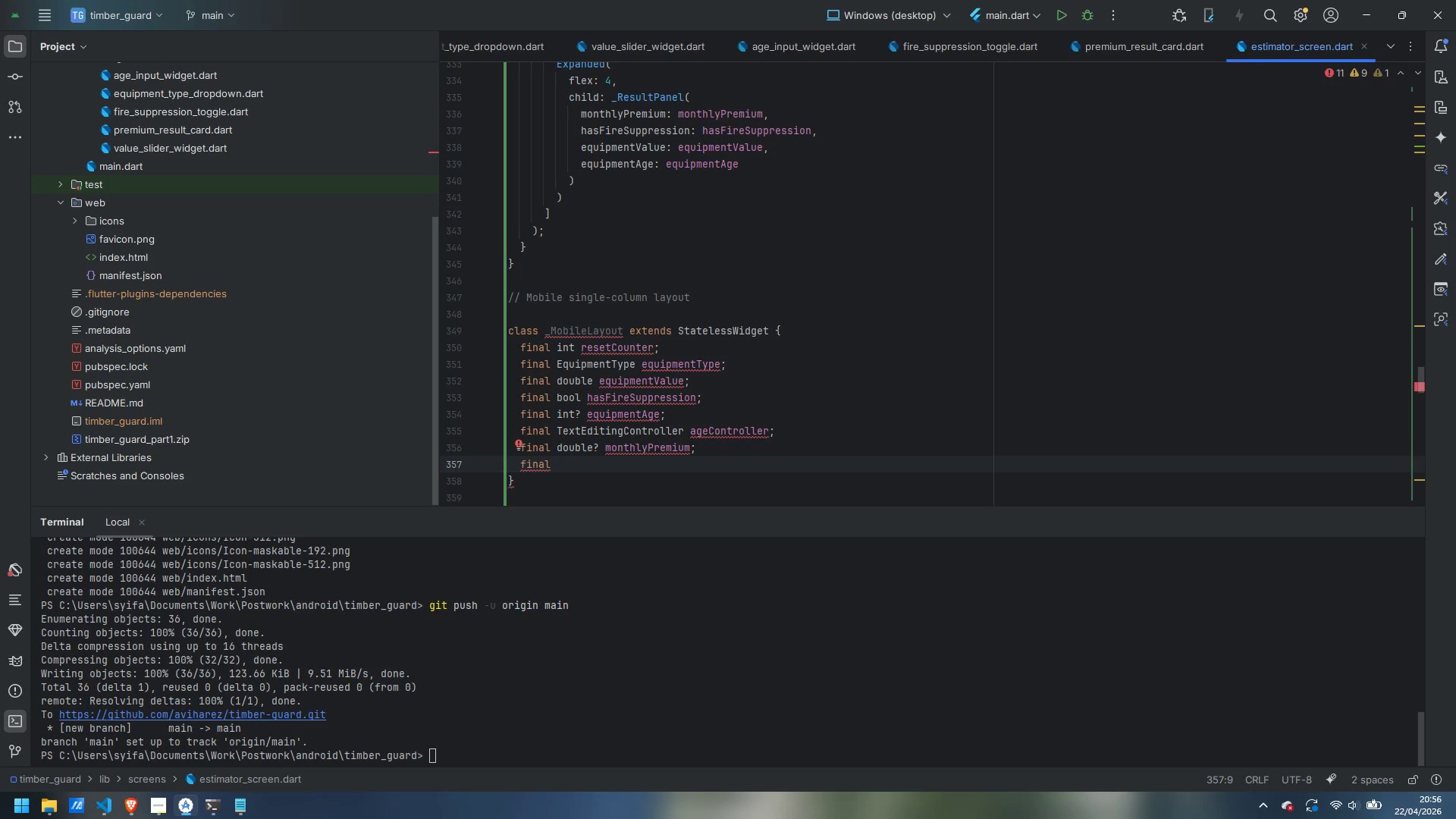 
type(ValueChanged<Equp)
key(Backspace)
type(ipmentType)
 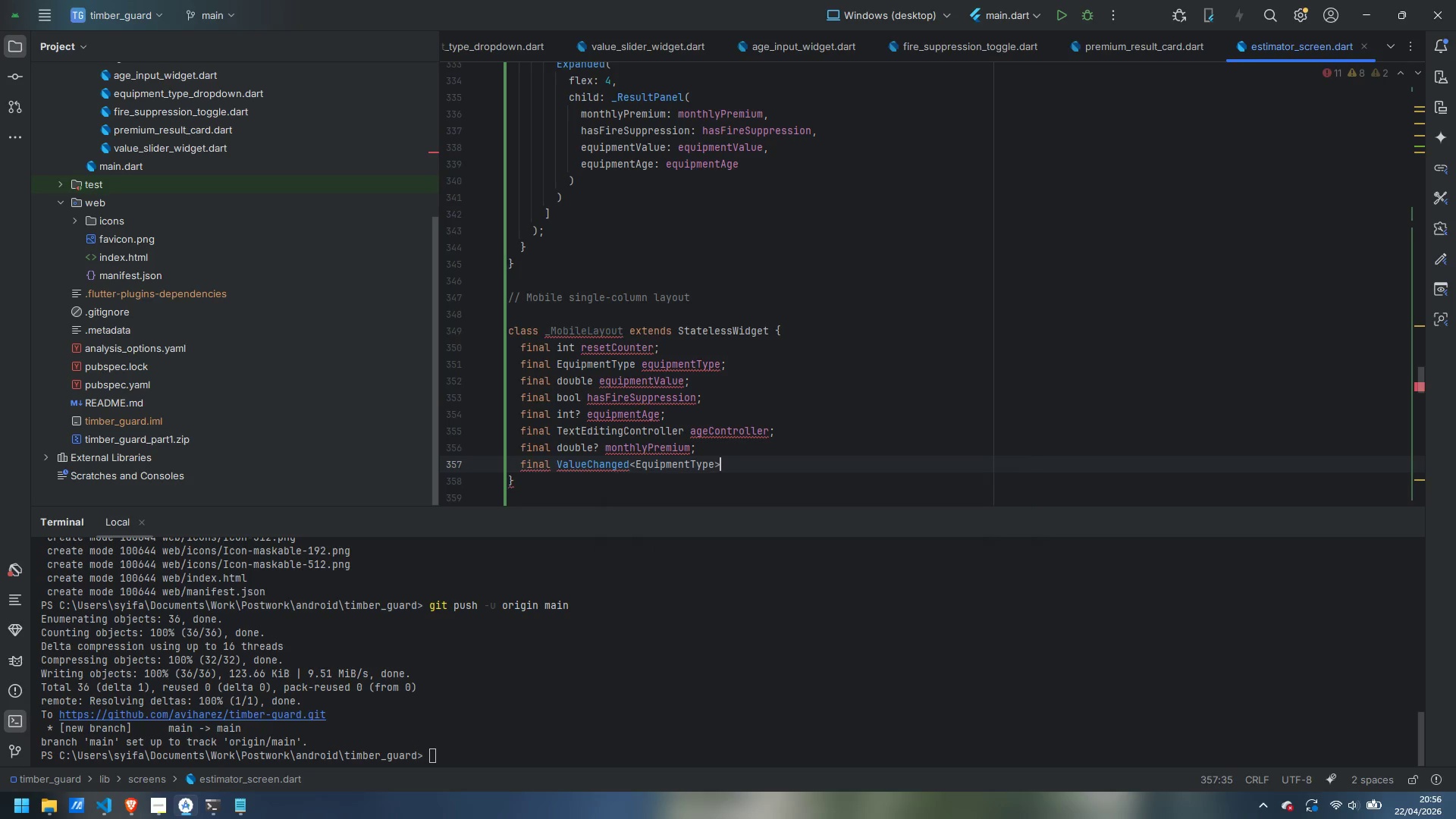 
 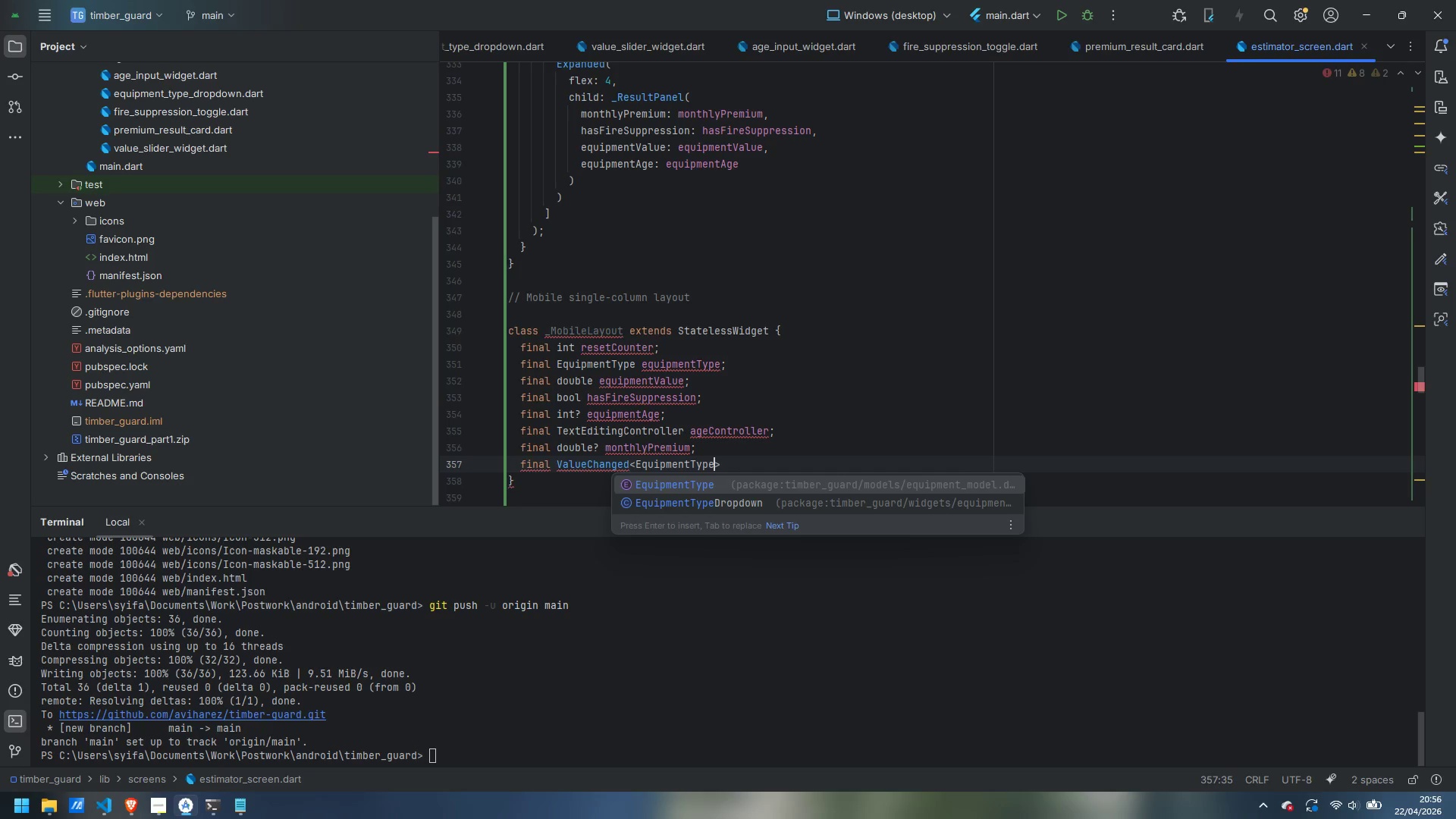 
key(ArrowRight)
 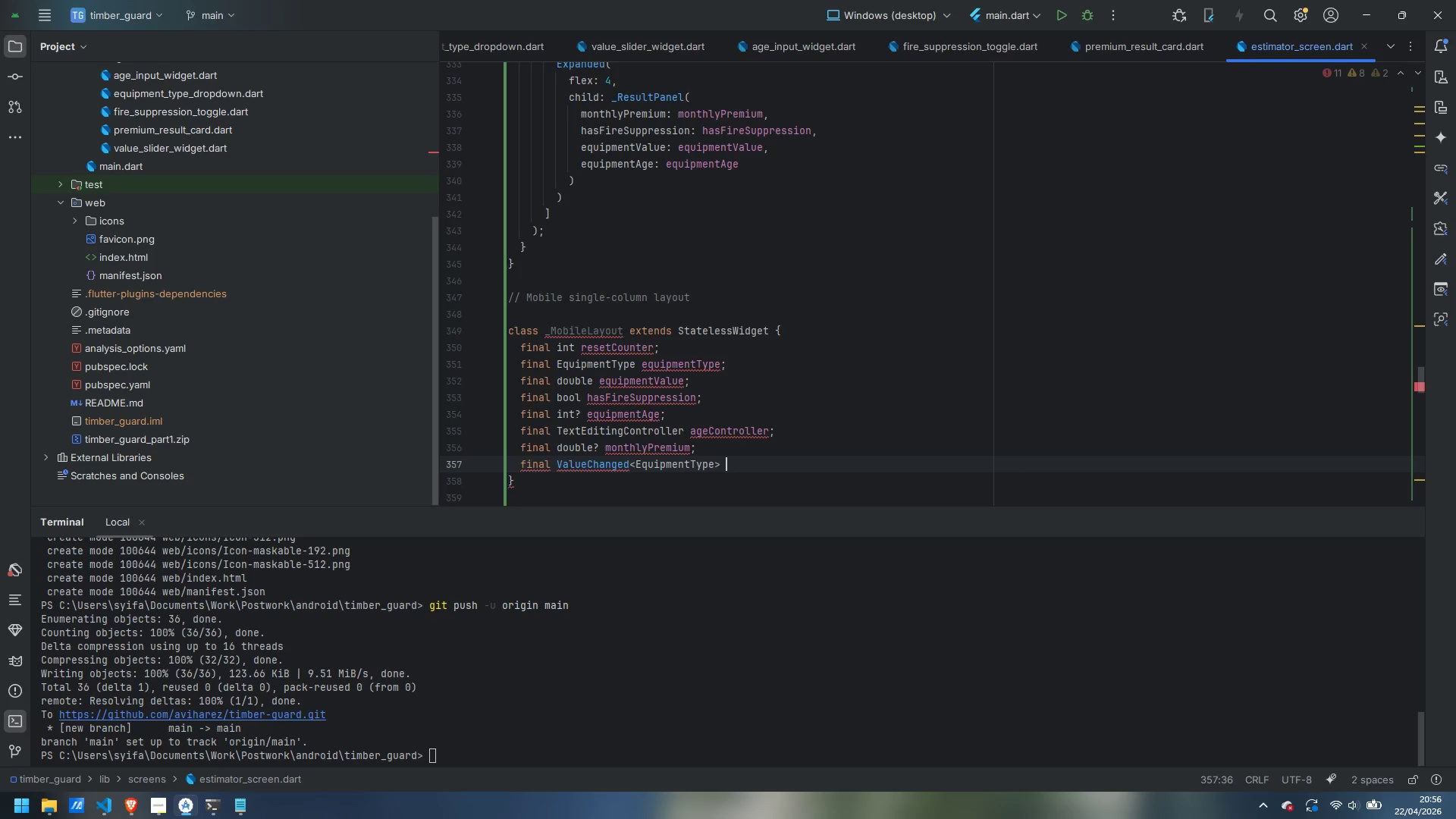 
key(Space)
 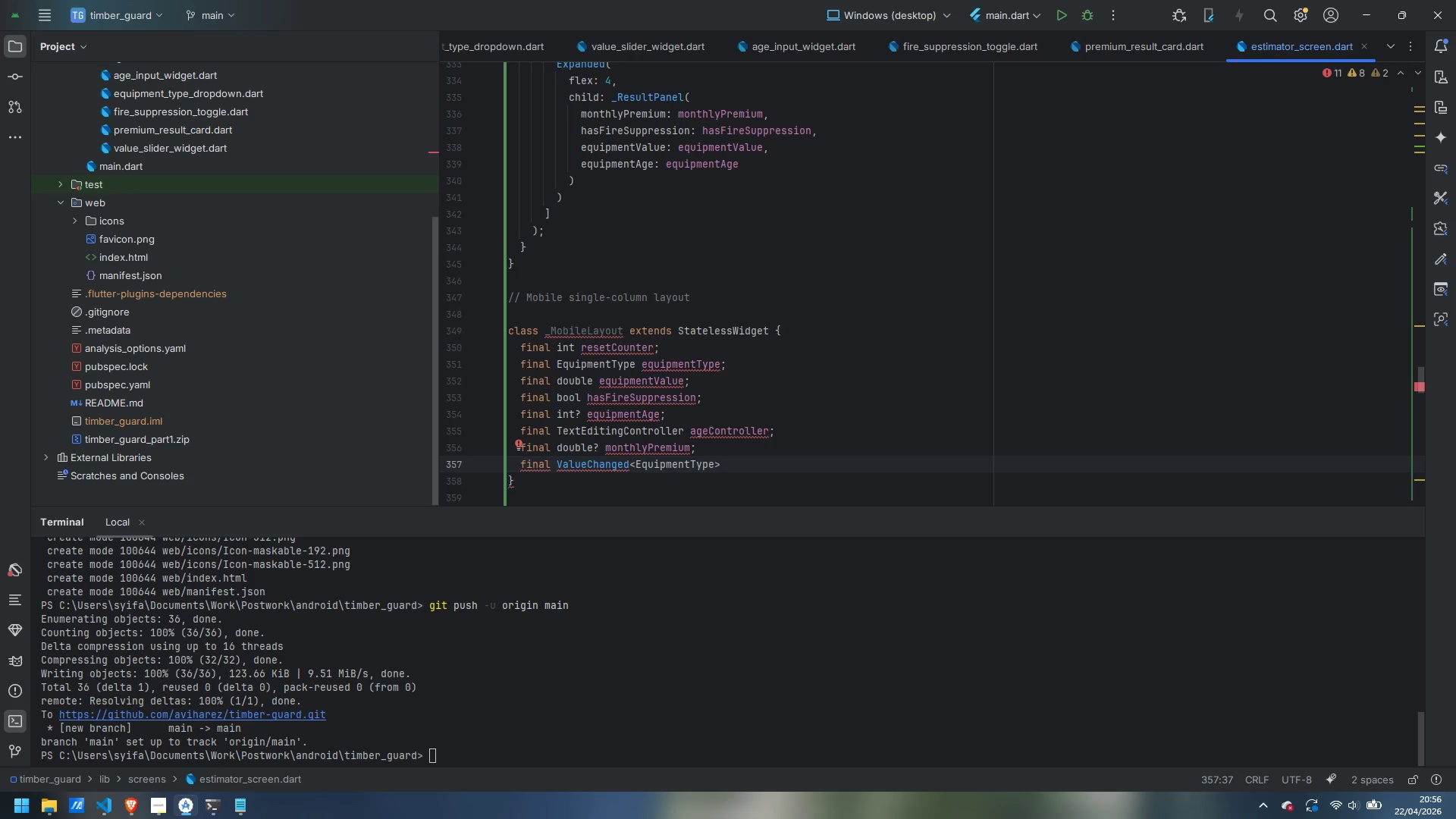 
type(onTypeChanged')
key(Backspace)
type(;)
 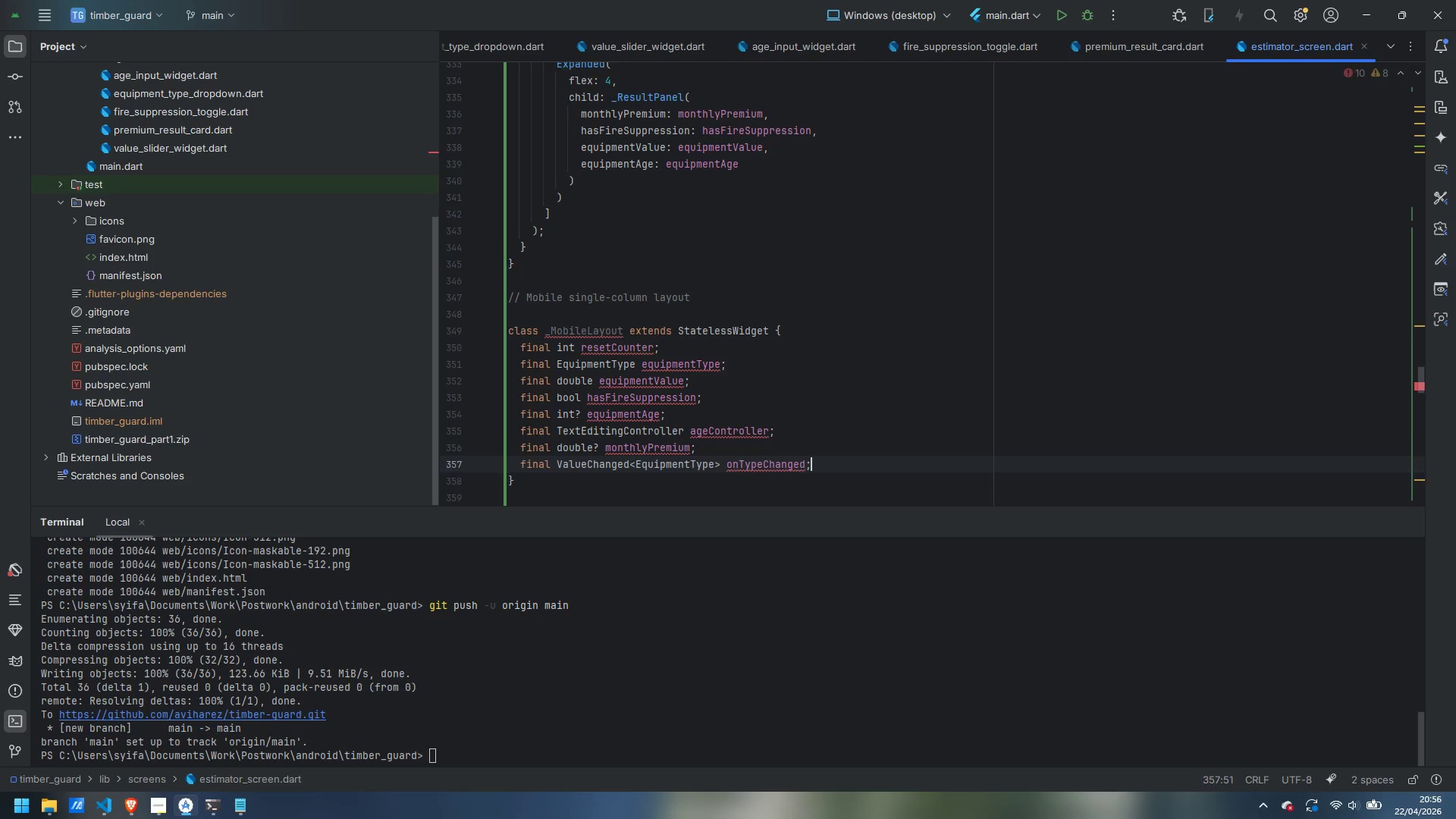 
key(Enter)
 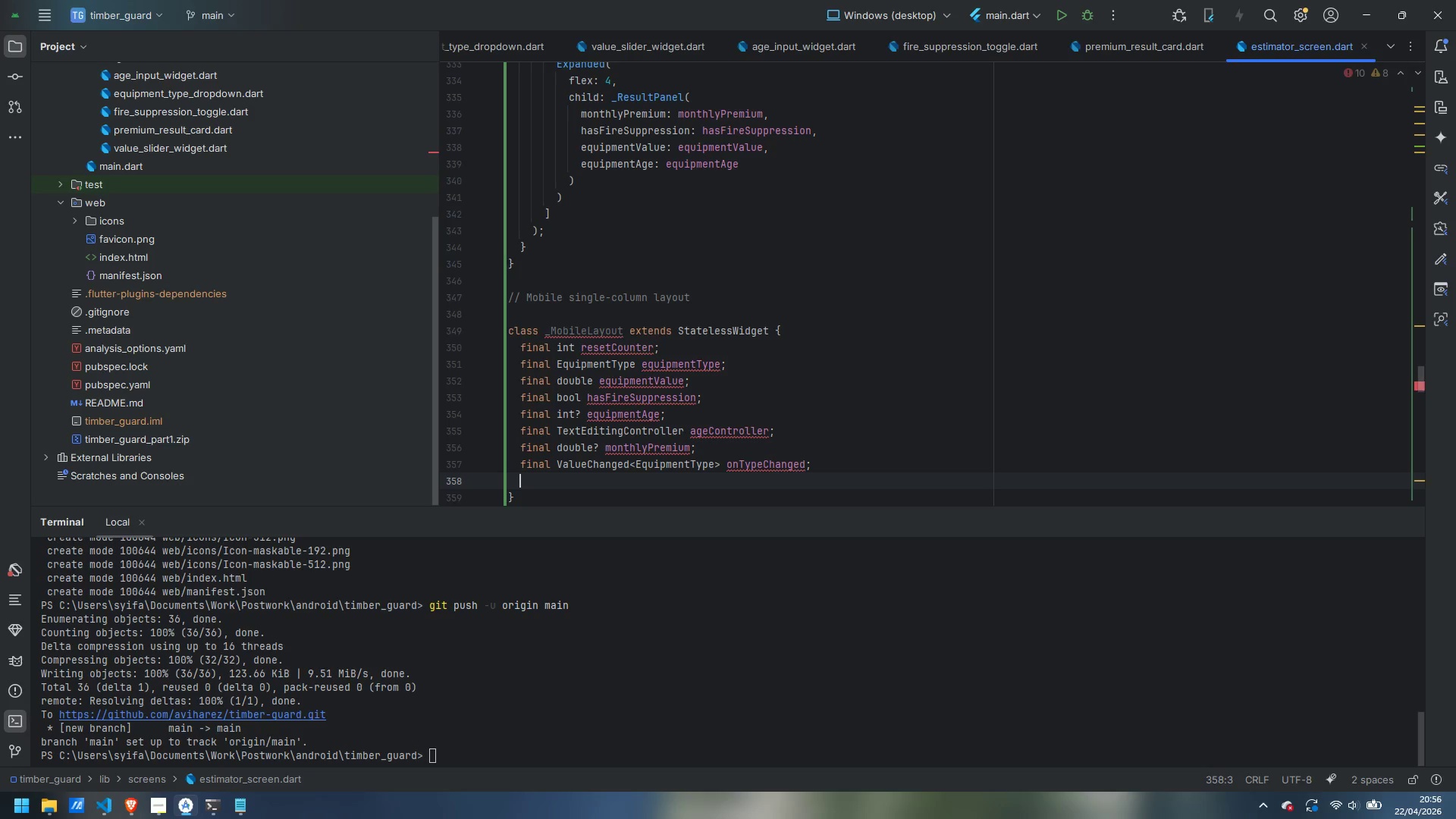 
type(final ValueChanged<)
 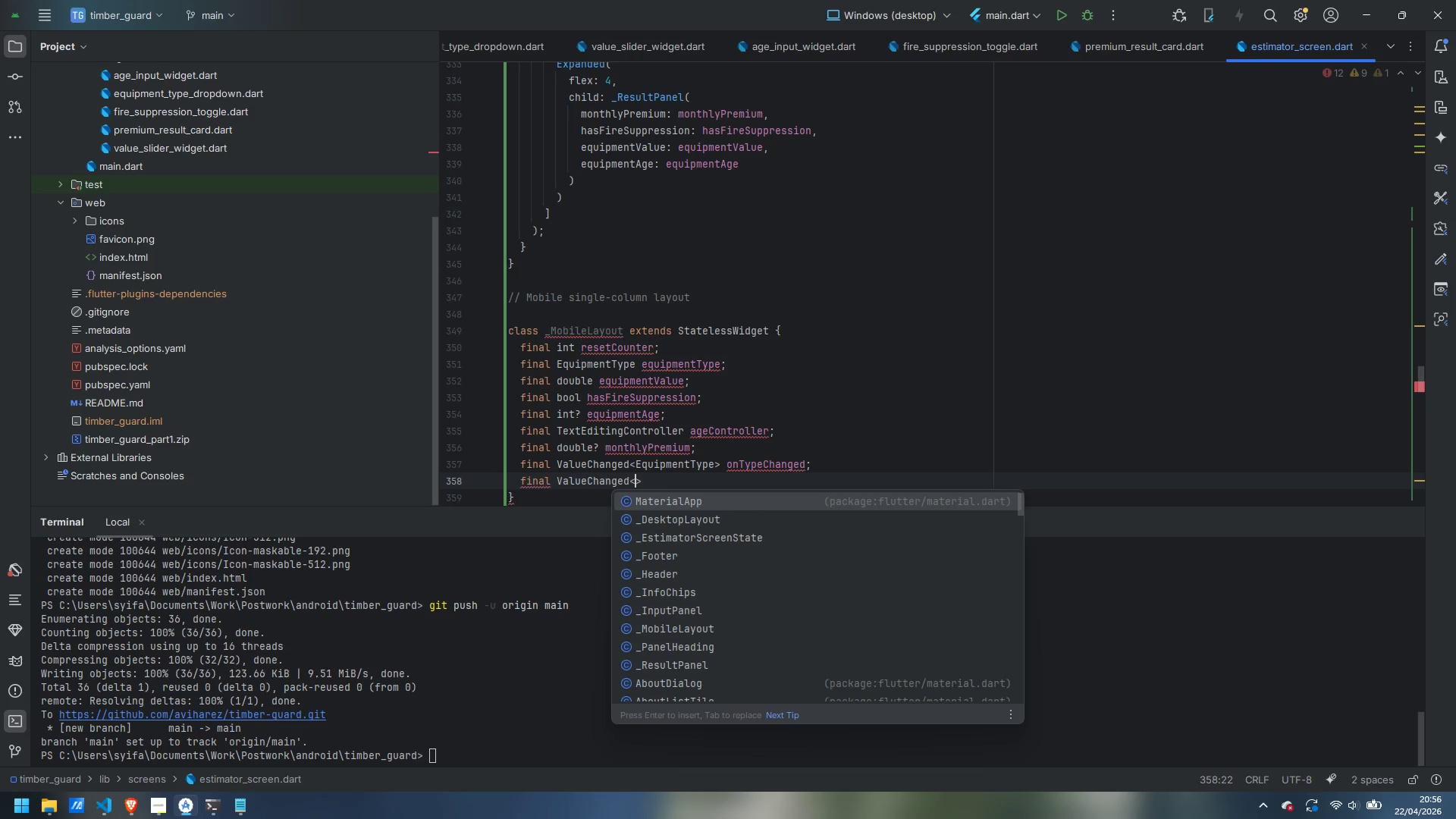 
wait(15.95)
 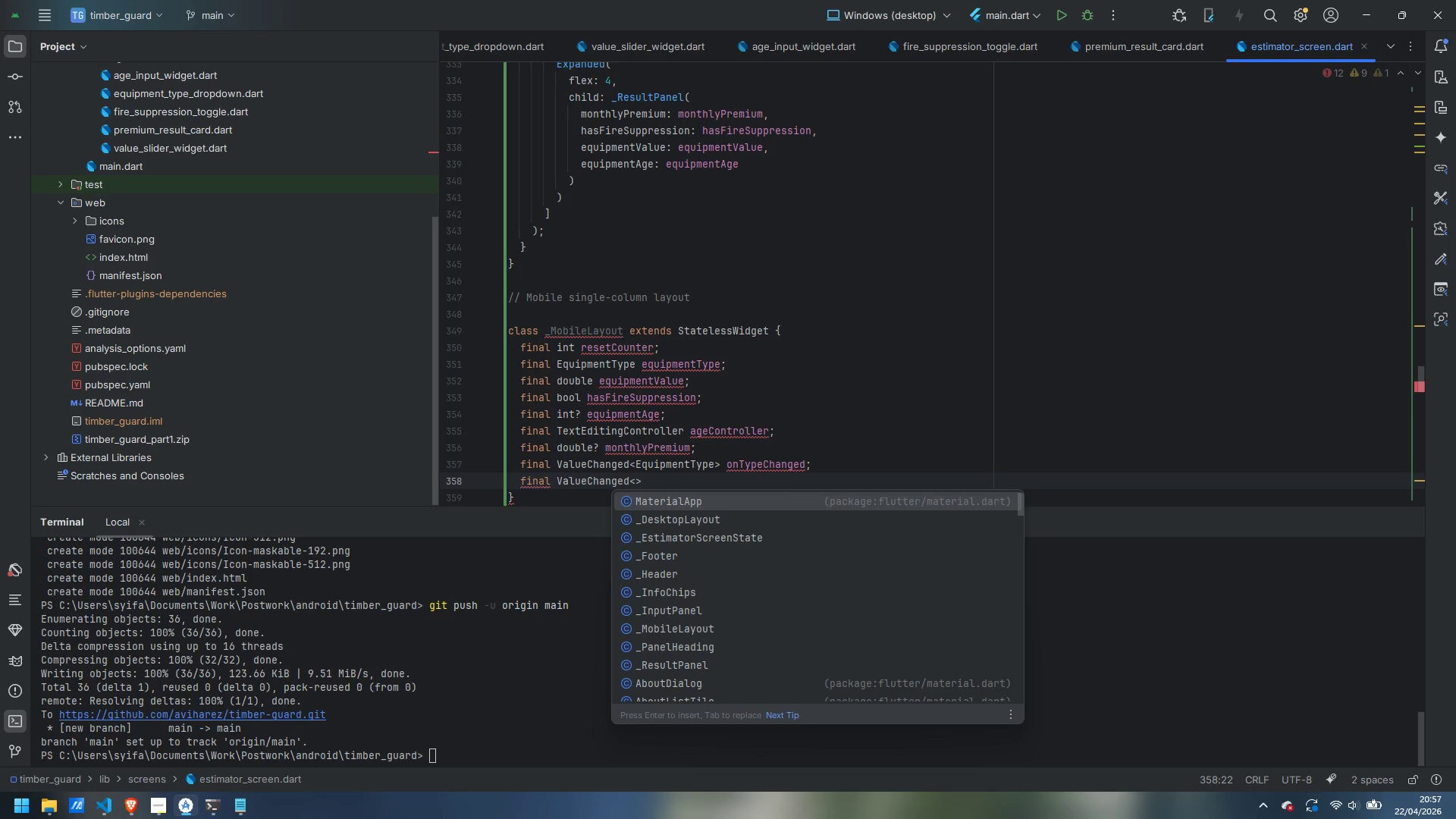 
type(double )
key(Backspace)
 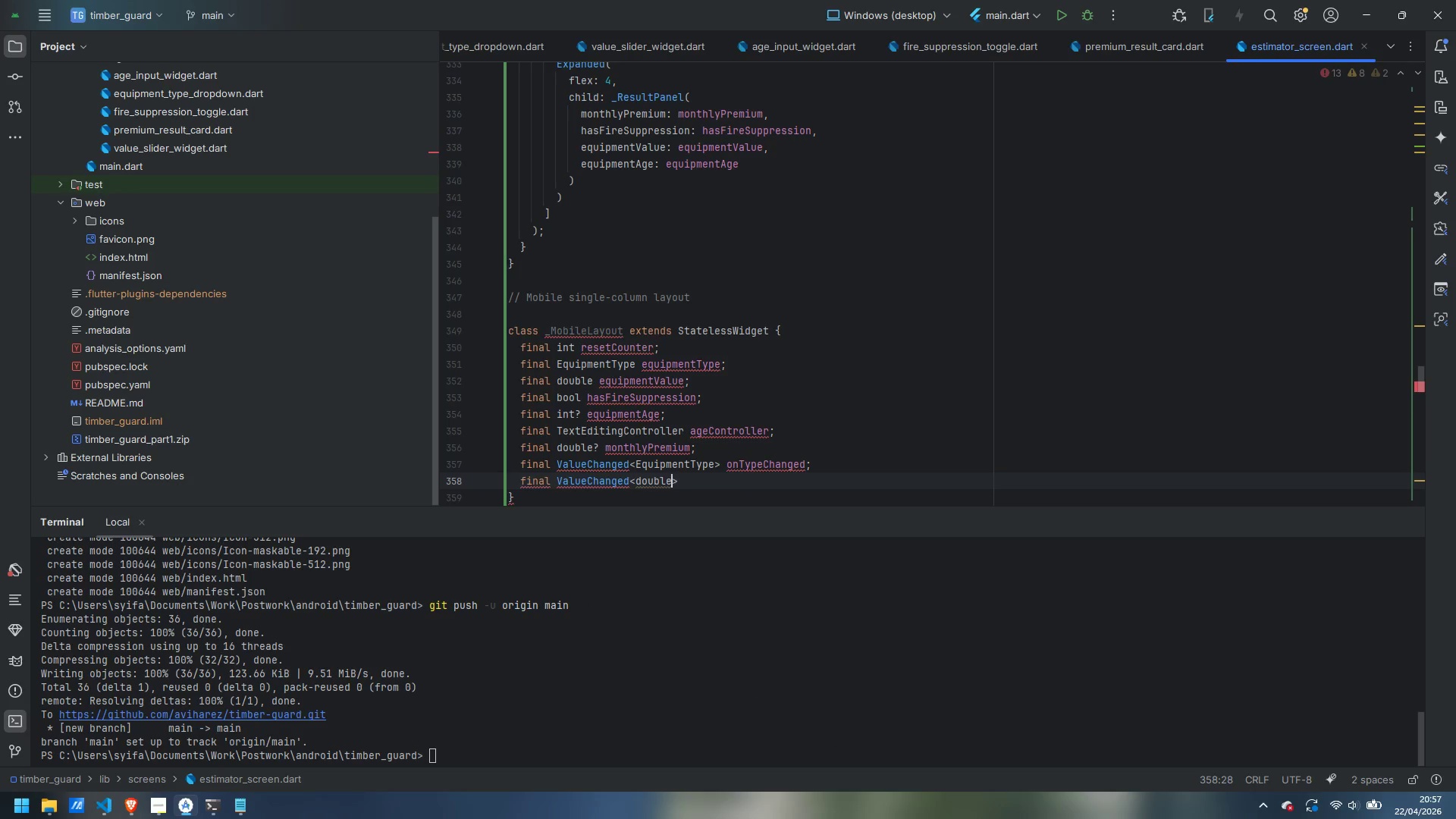 
key(ArrowRight)
 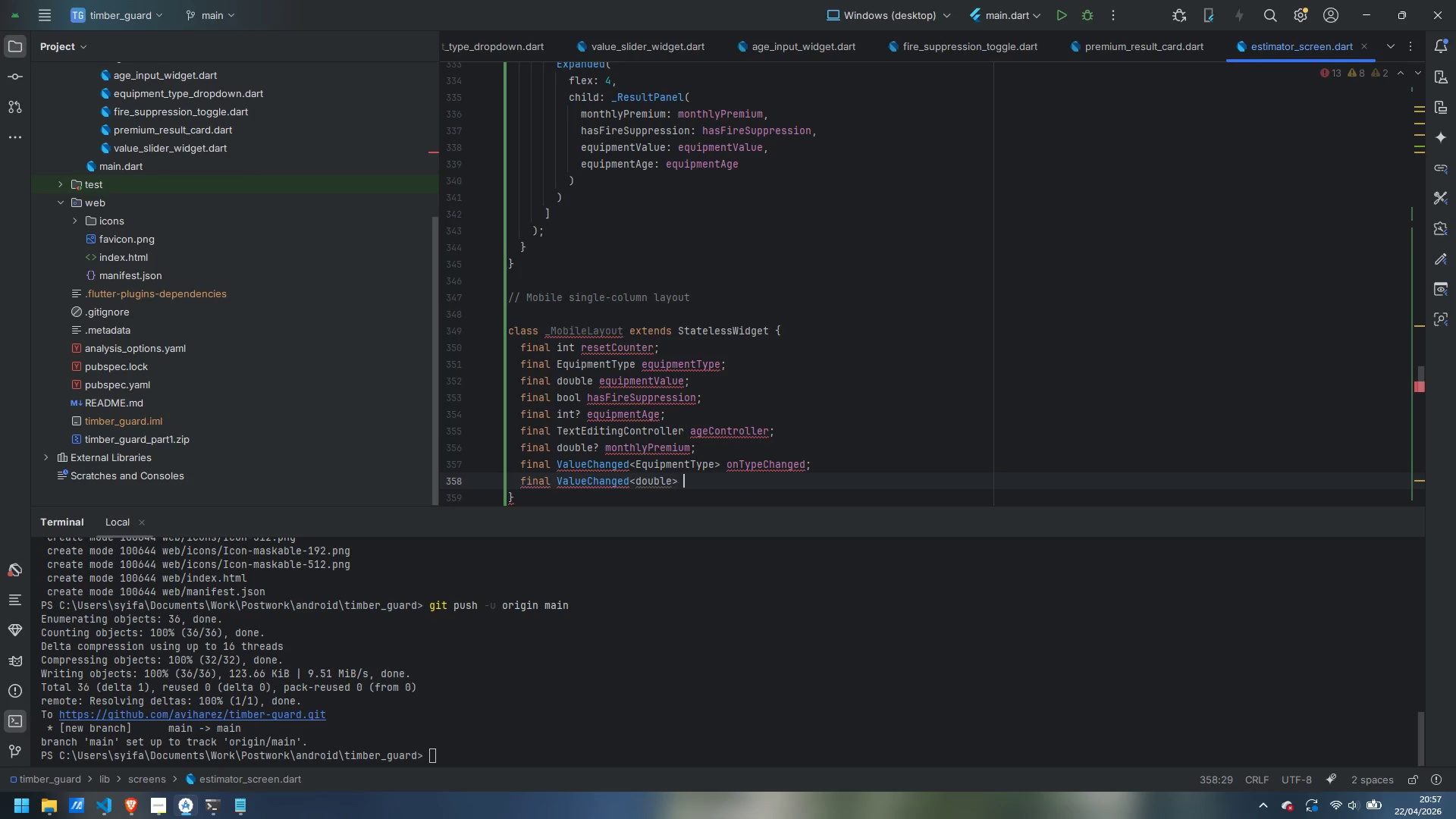 
type( onVale)
key(Backspace)
type(ueChanged;)
 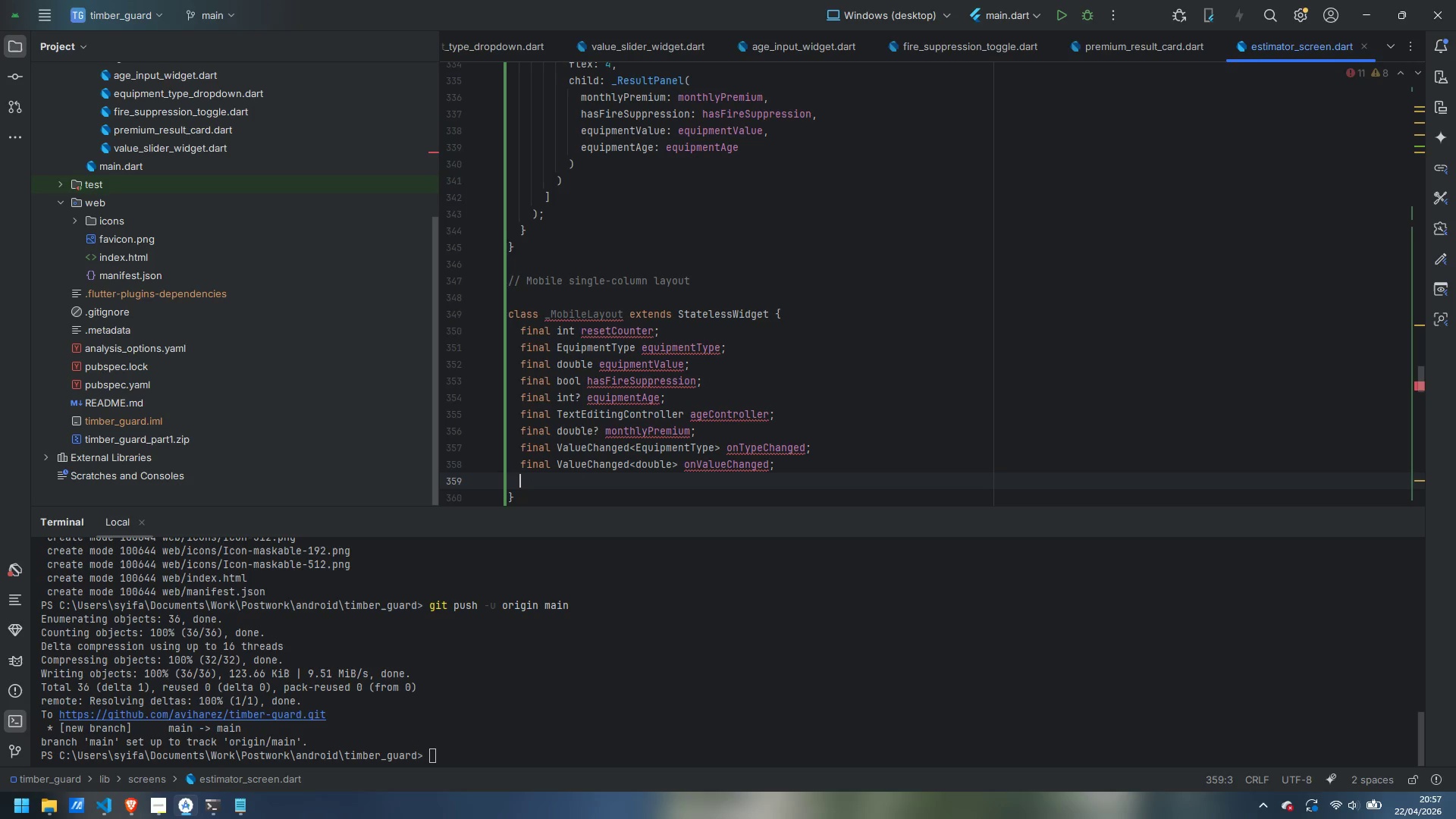 
 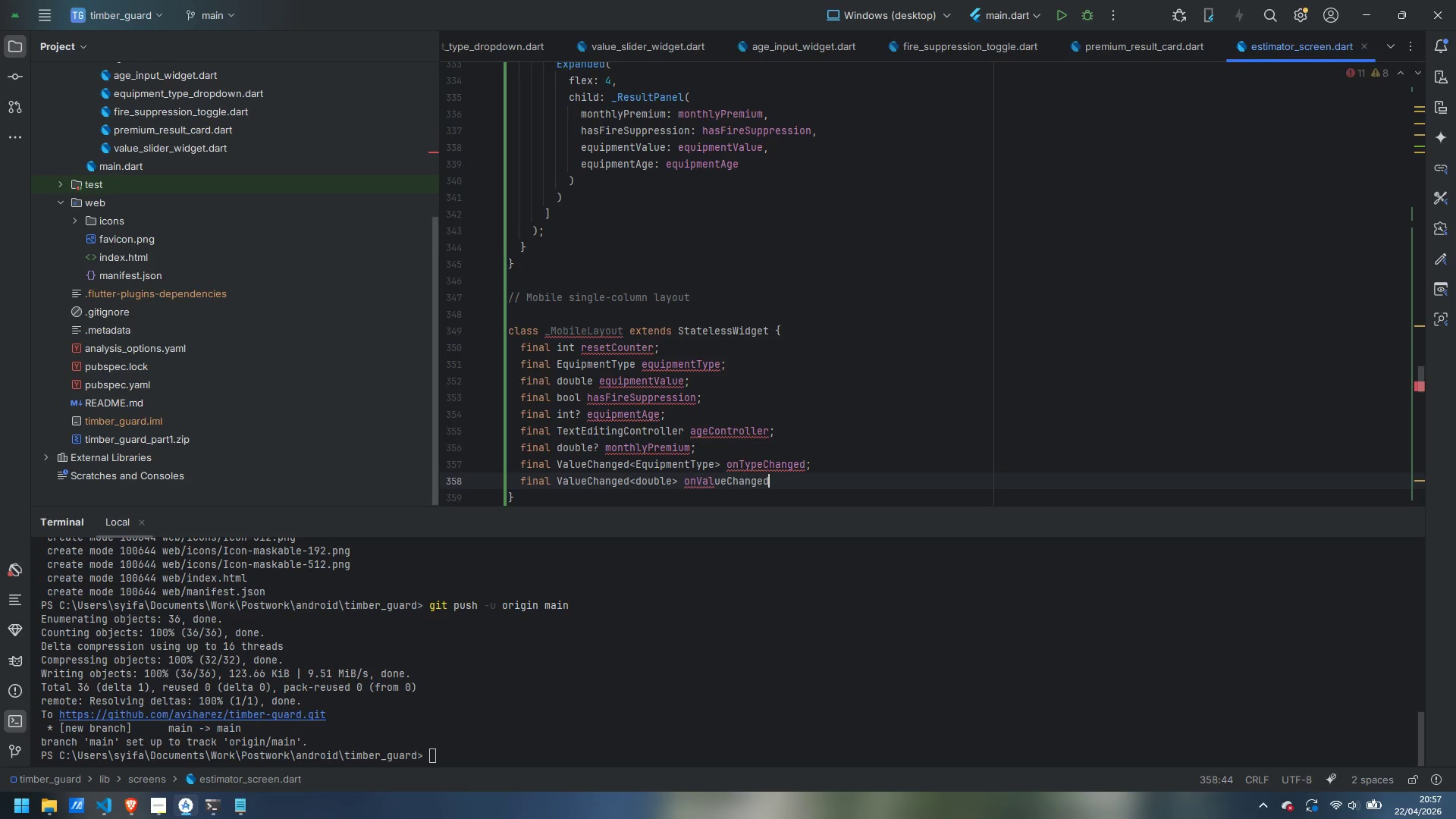 
key(Enter)
 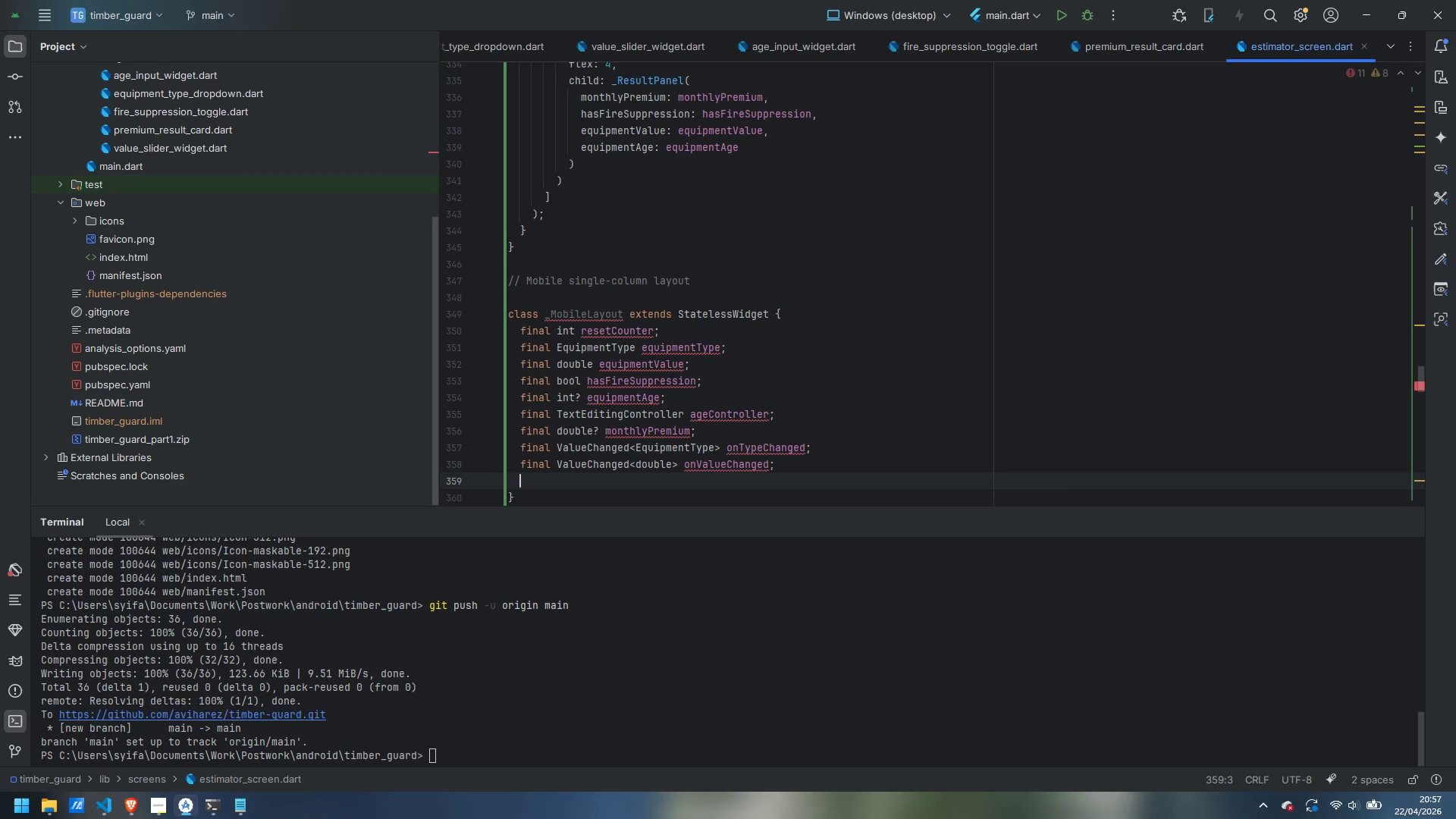 
type(final; )
key(Backspace)
key(Backspace)
type( ValueCHanged)
key(Backspace)
key(Backspace)
key(Backspace)
key(Backspace)
key(Backspace)
key(Backspace)
type(hand)
key(Backspace)
type(ged<bool)
 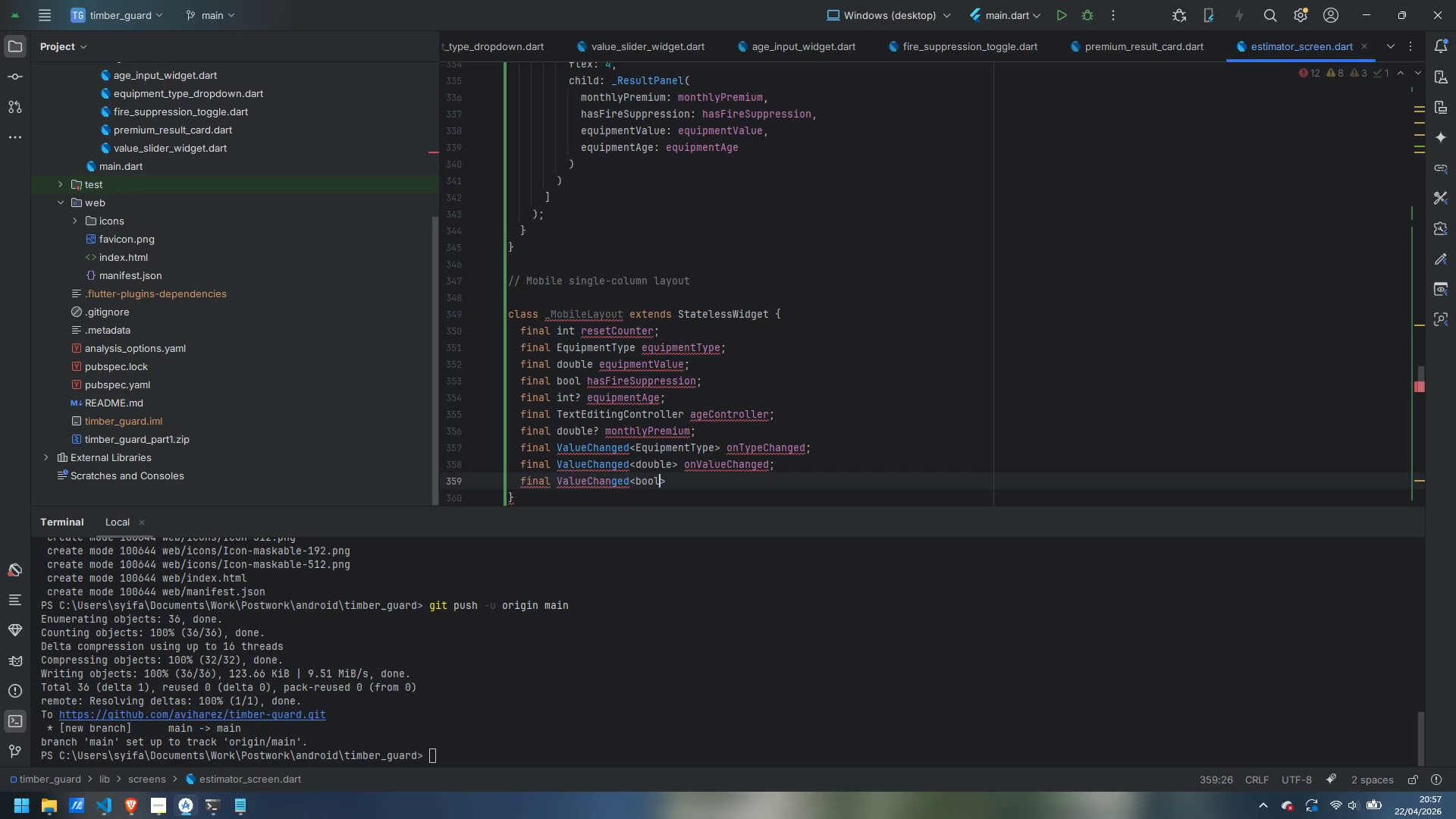 
key(ArrowRight)
 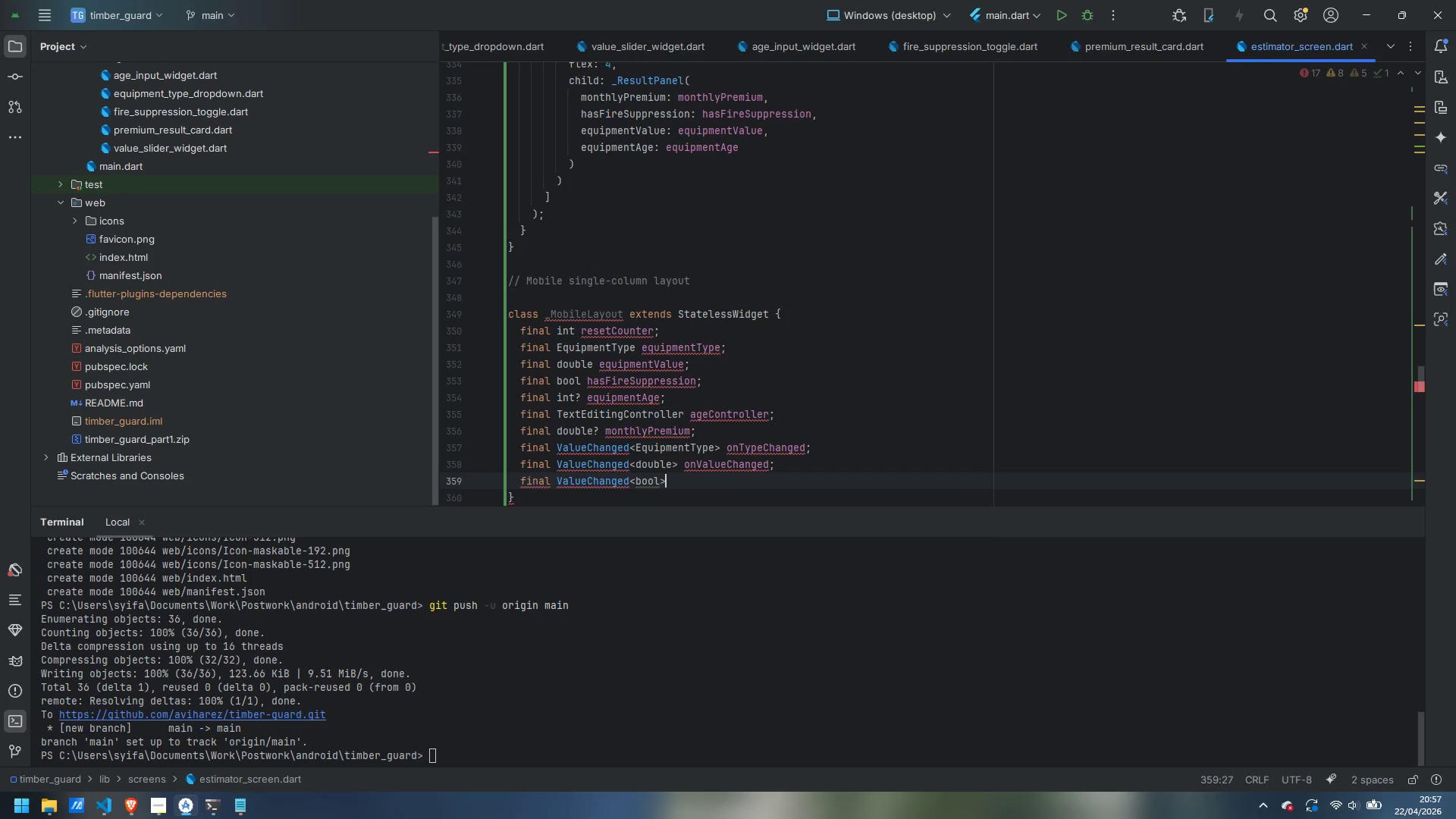 
type( onFireChanged;)
 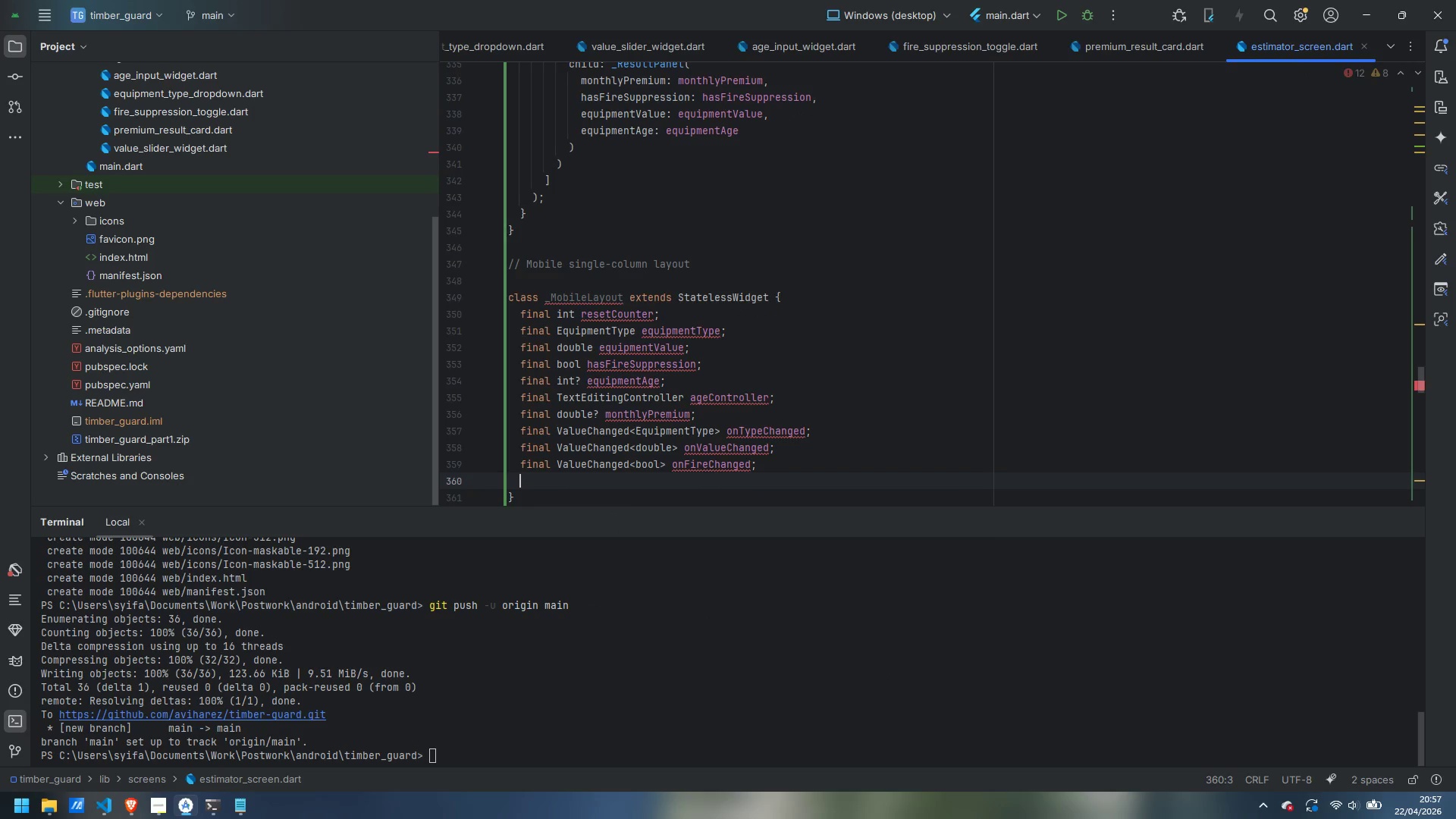 
 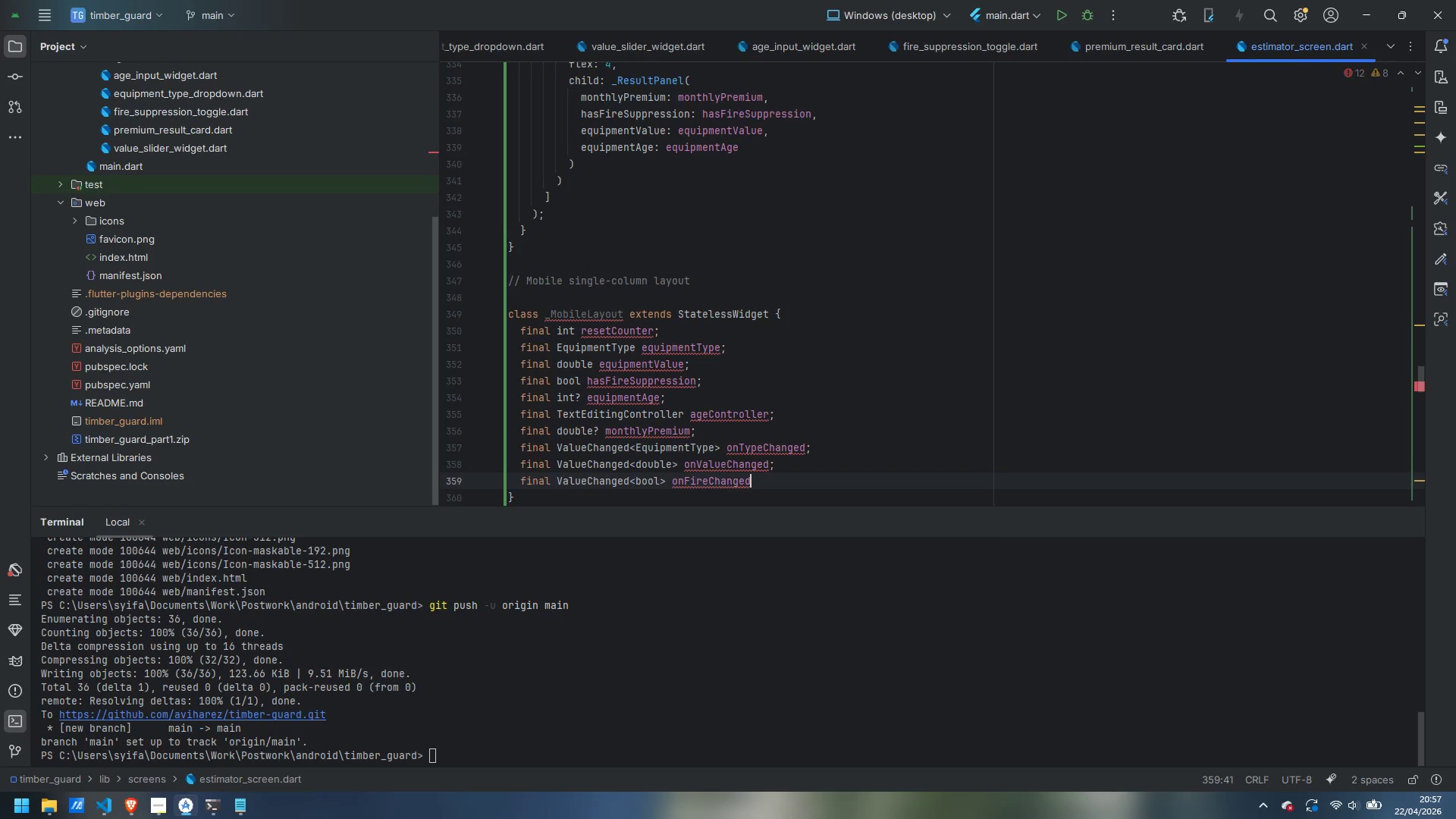 
key(Enter)
 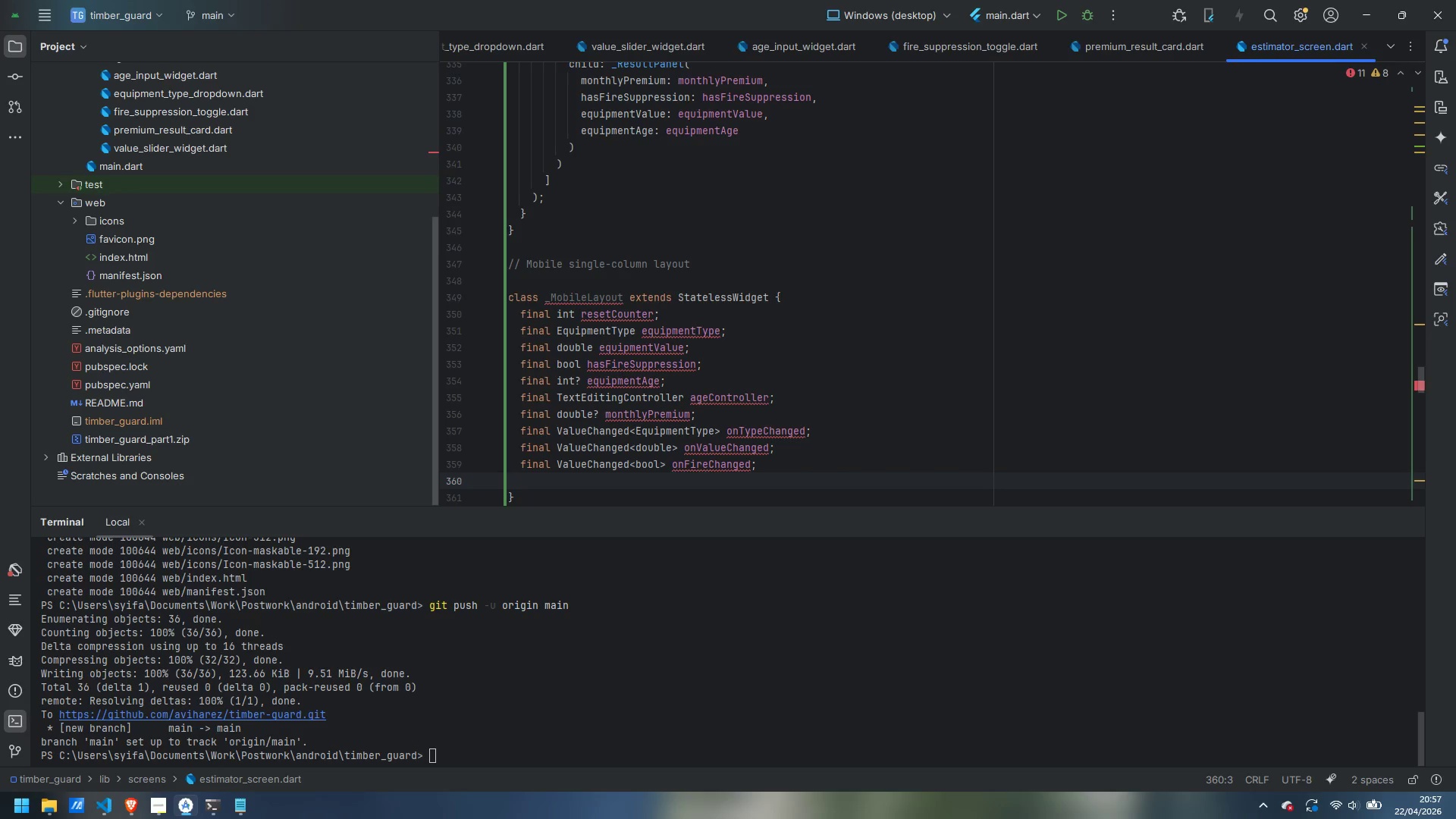 
type(final ValueChanged<int?)
 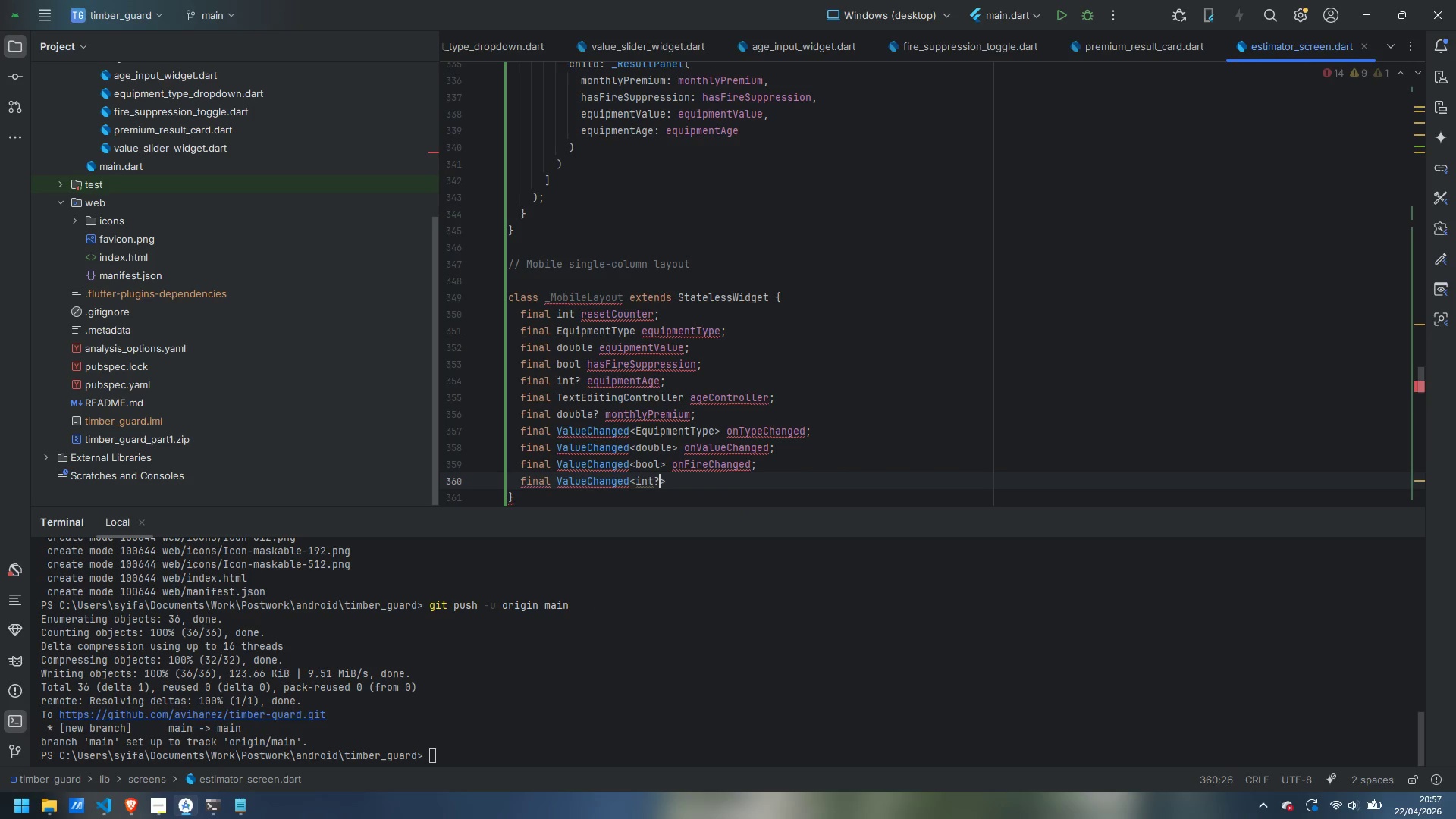 
key(ArrowRight)
 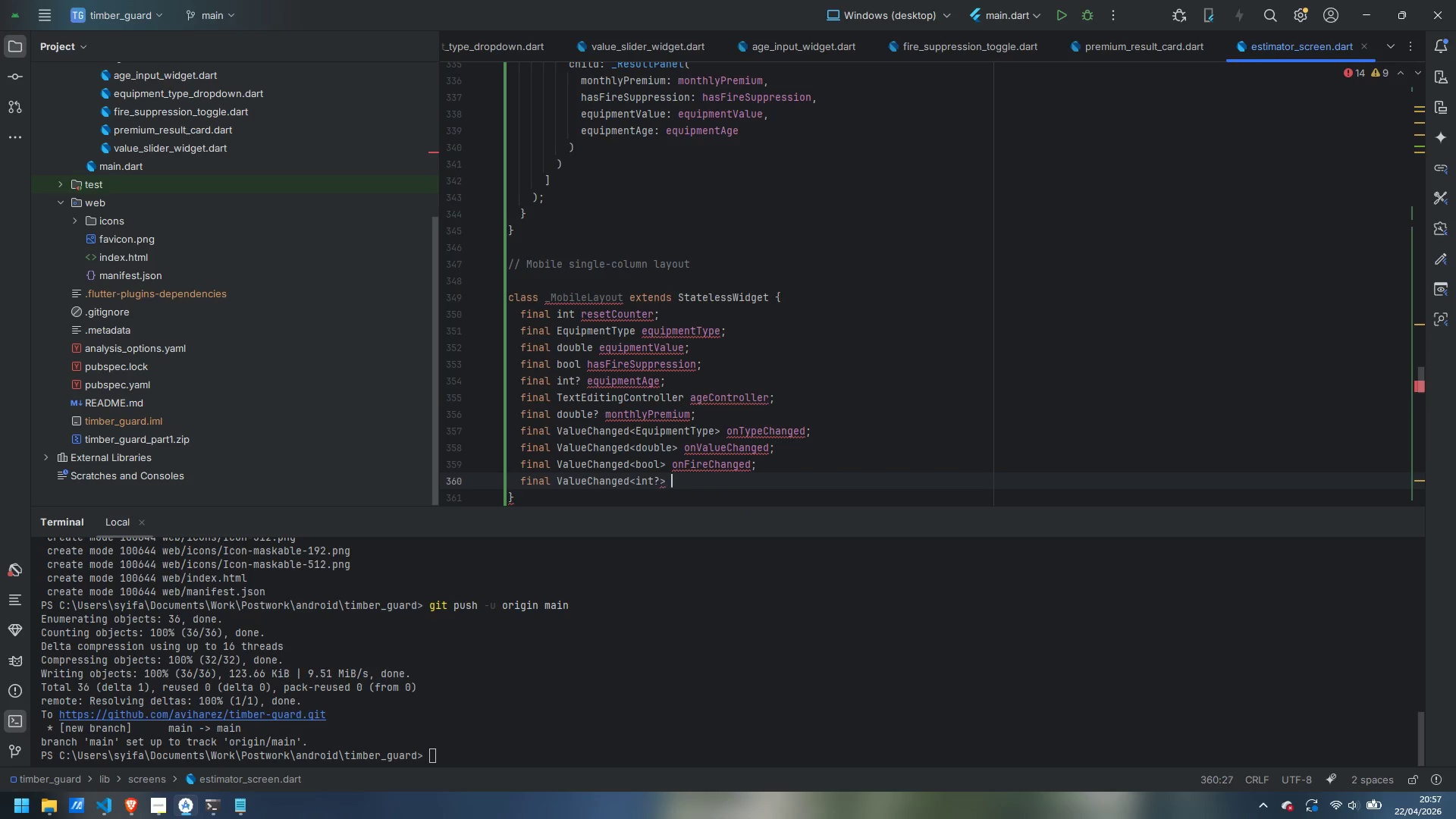 
type( onAgeChanged;)
 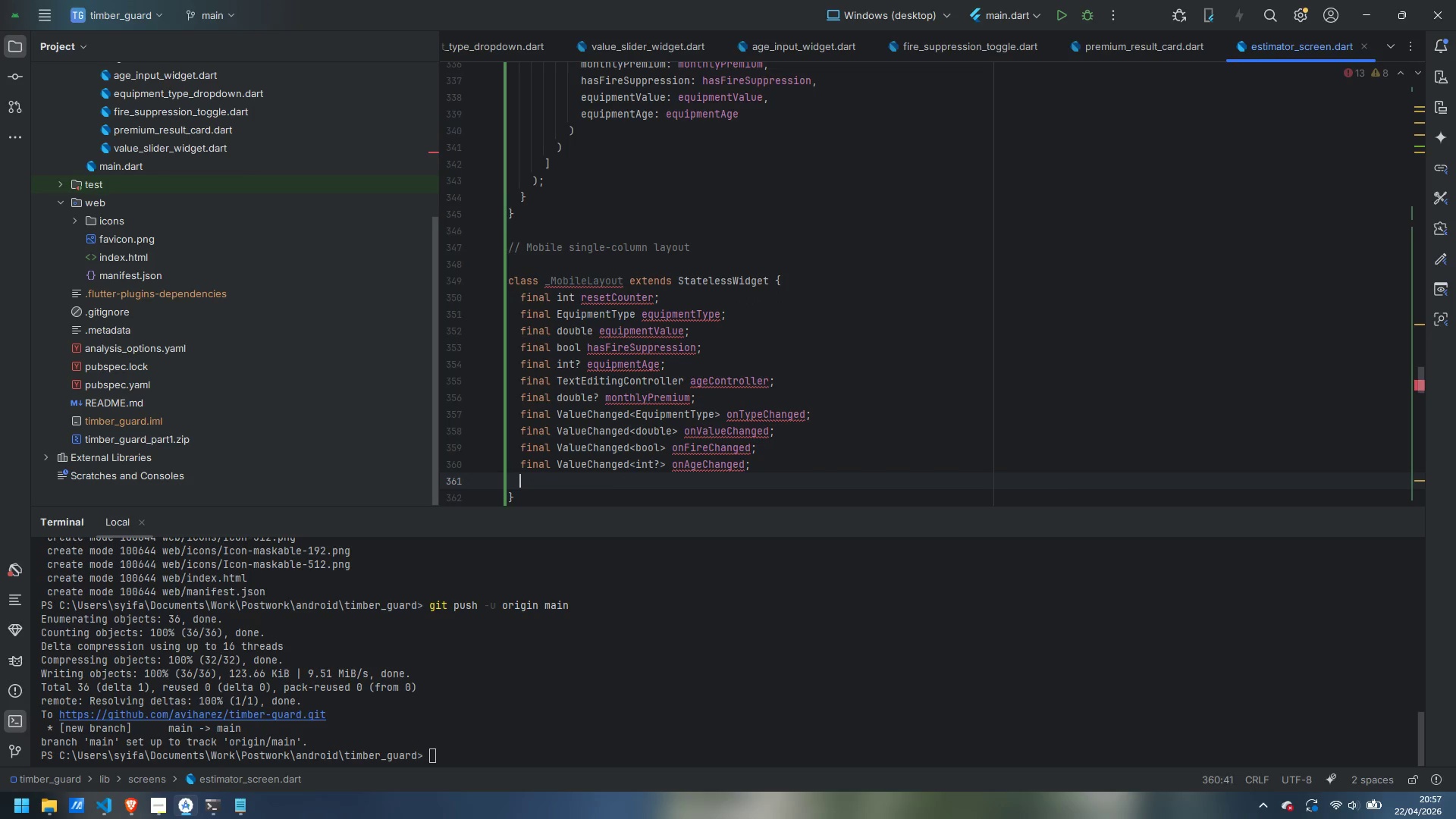 
 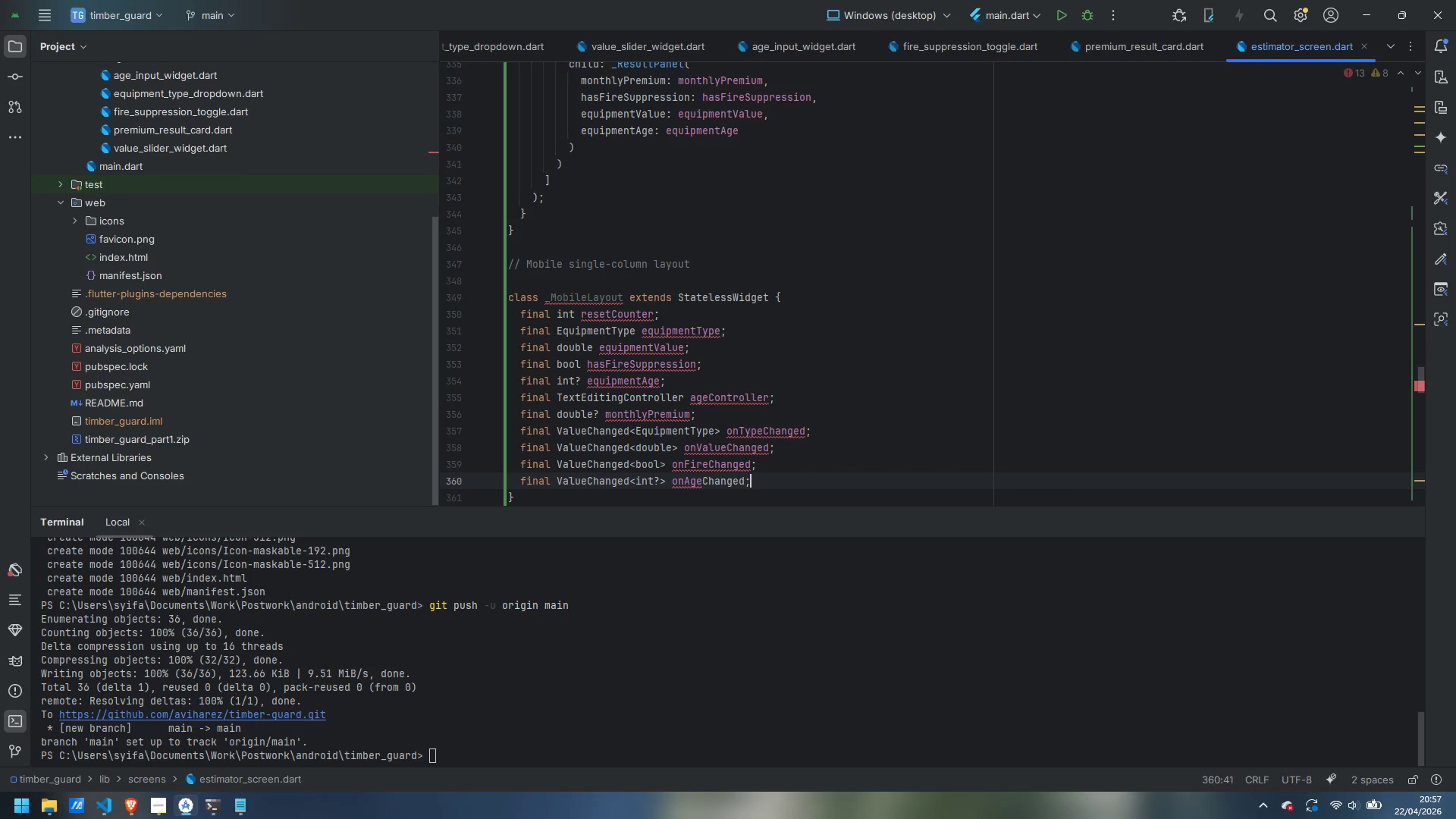 
key(Enter)
 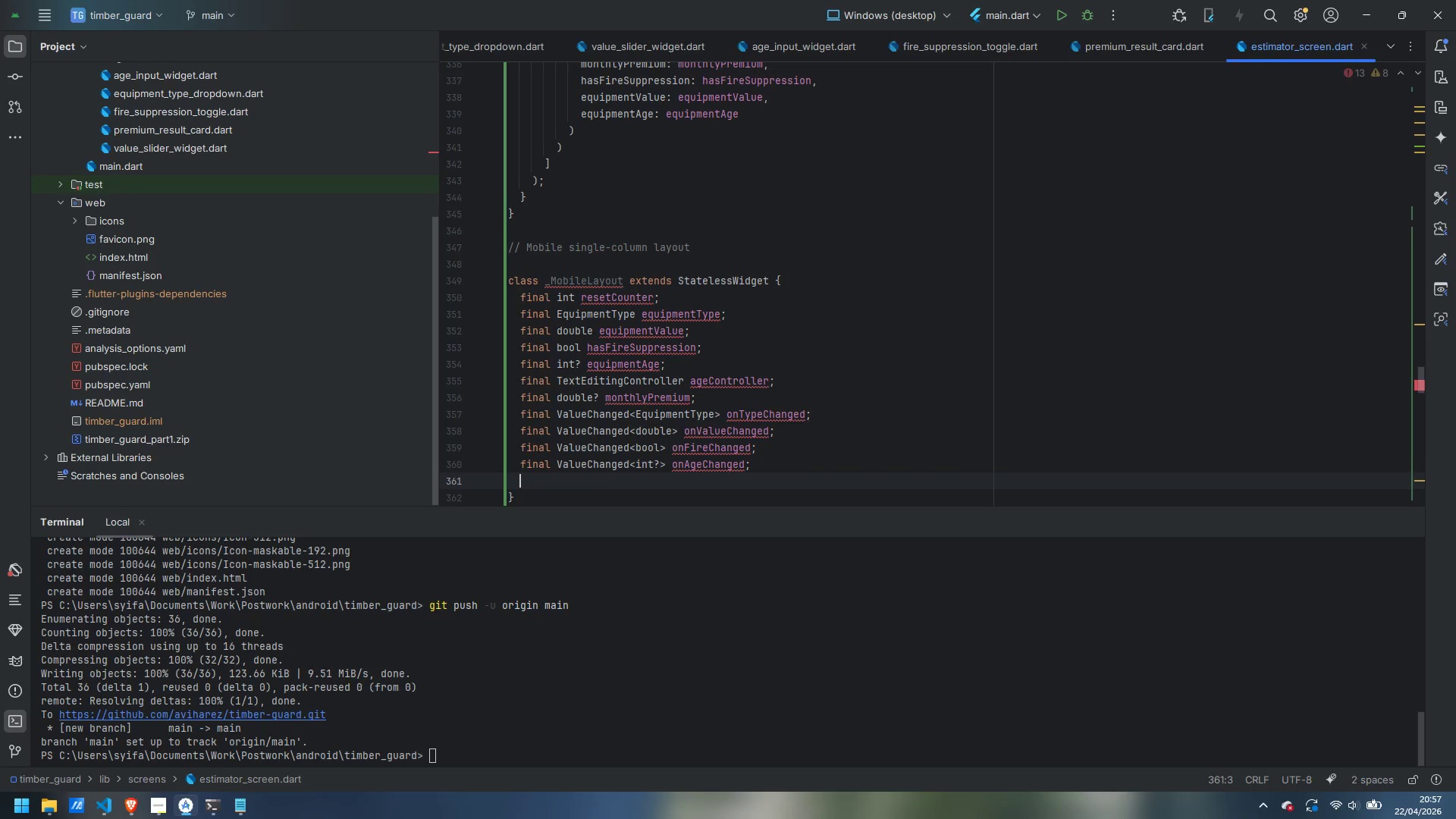 
key(Enter)
 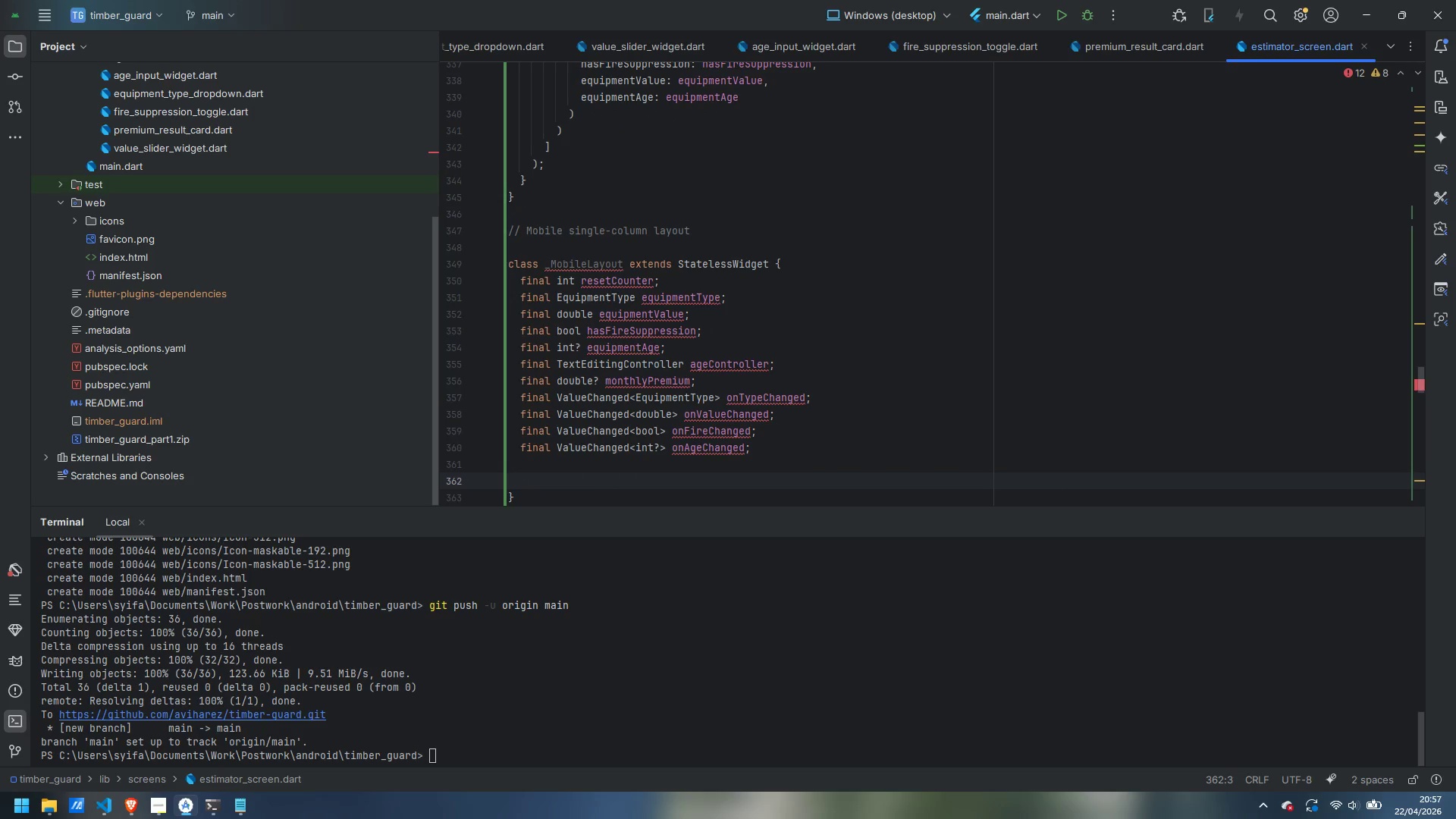 
type(const _MobileLayout({)
 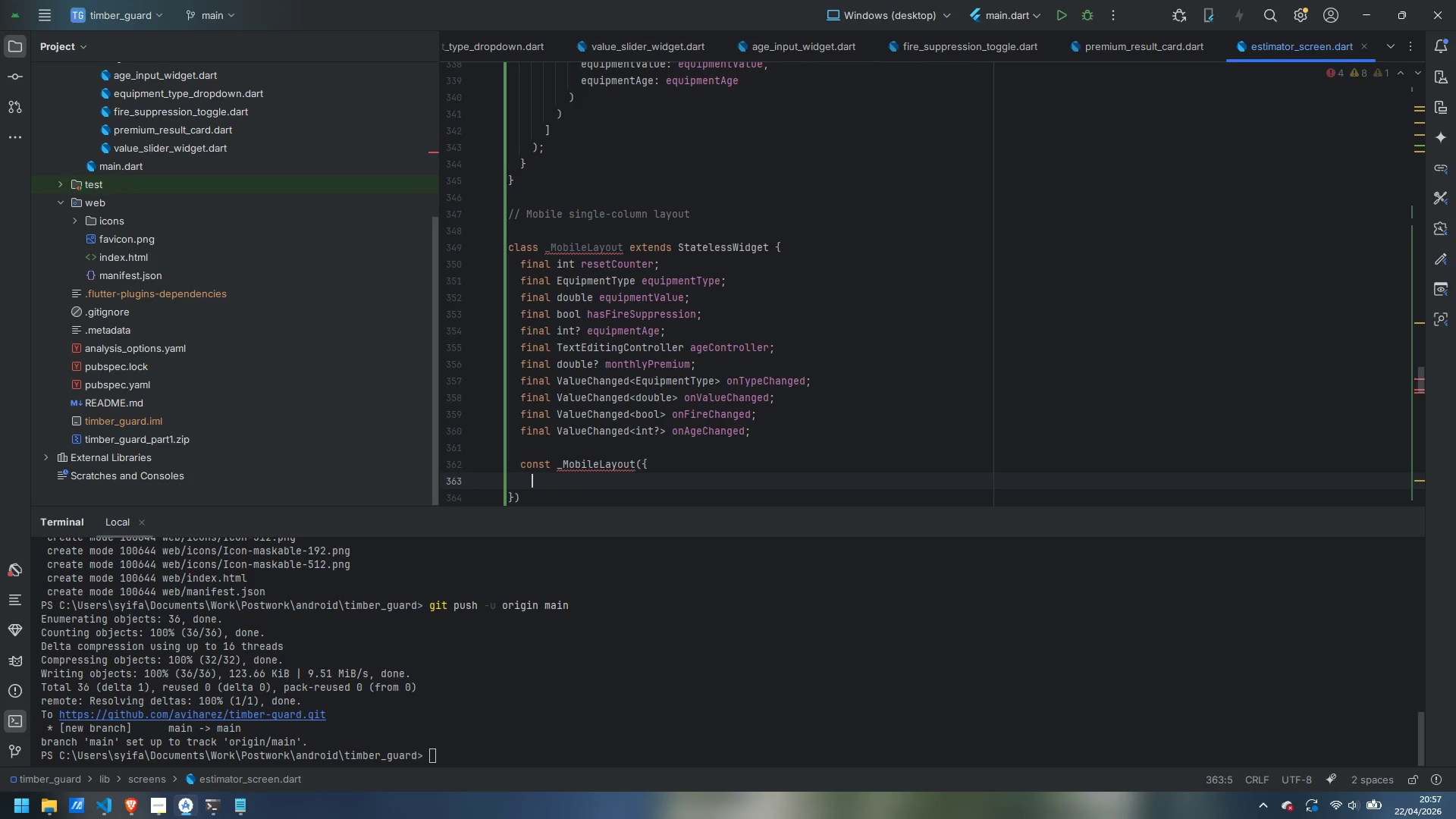 
 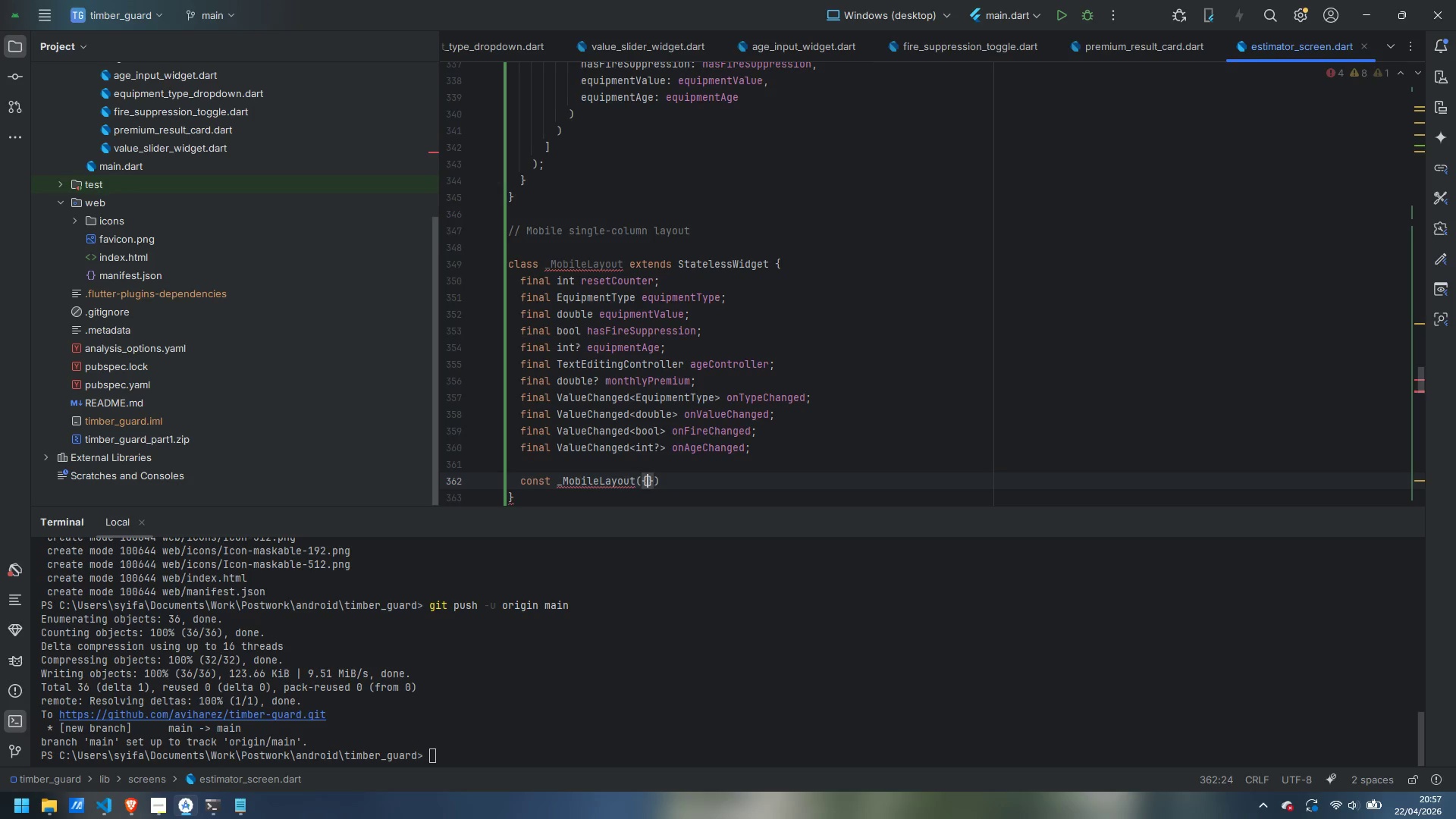 
key(Enter)
 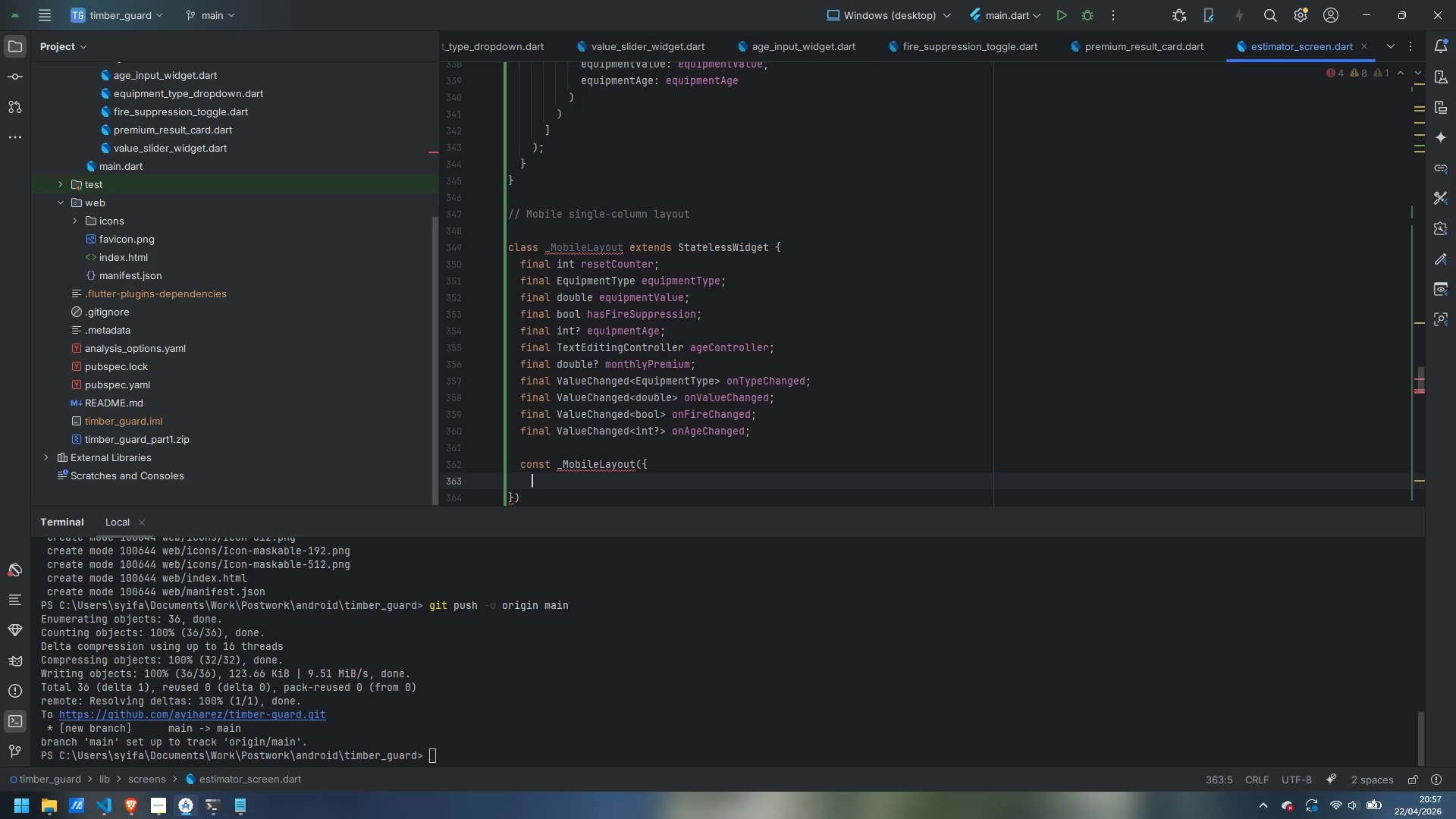 
key(ArrowDown)
 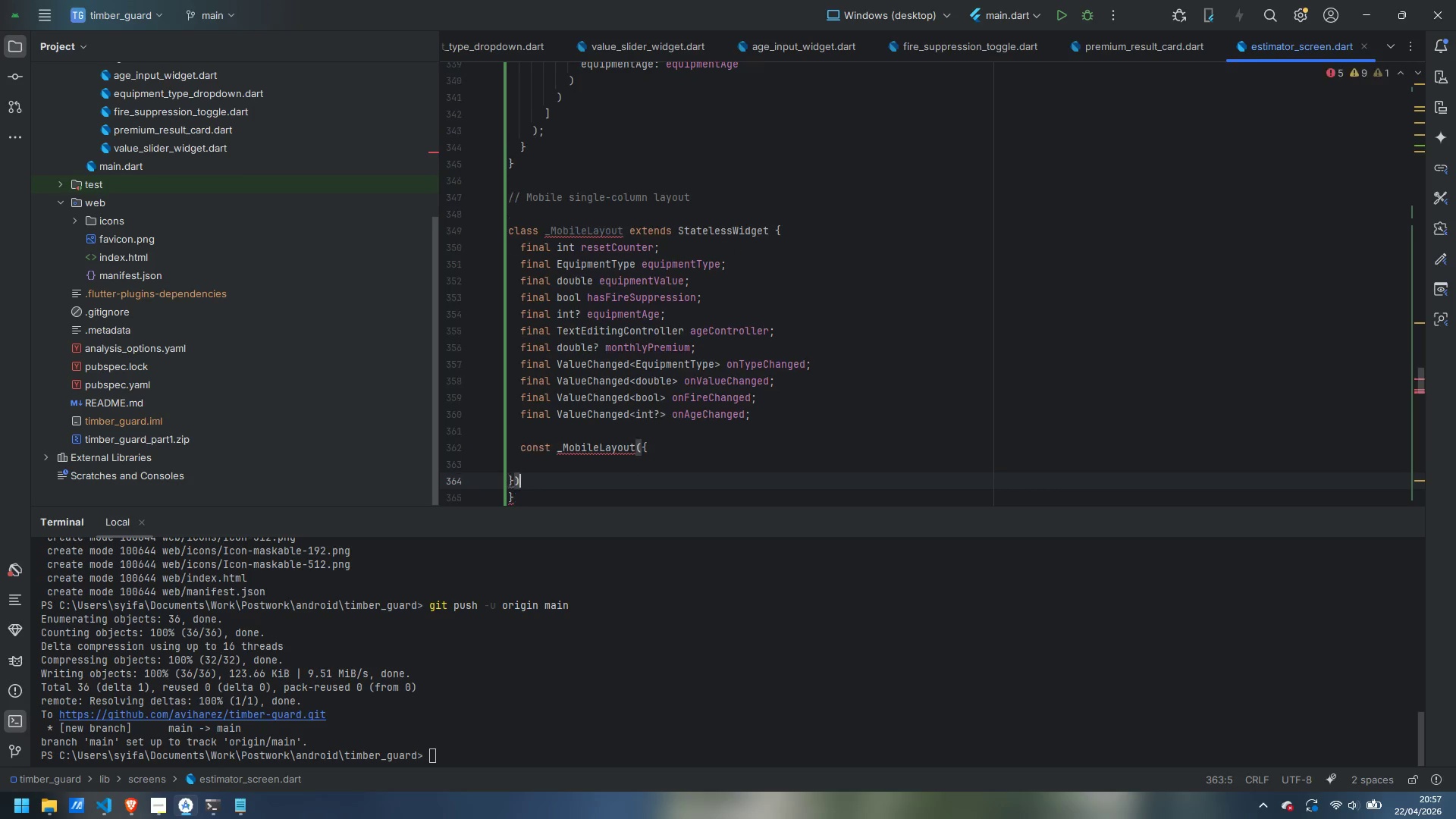 
key(ArrowLeft)
 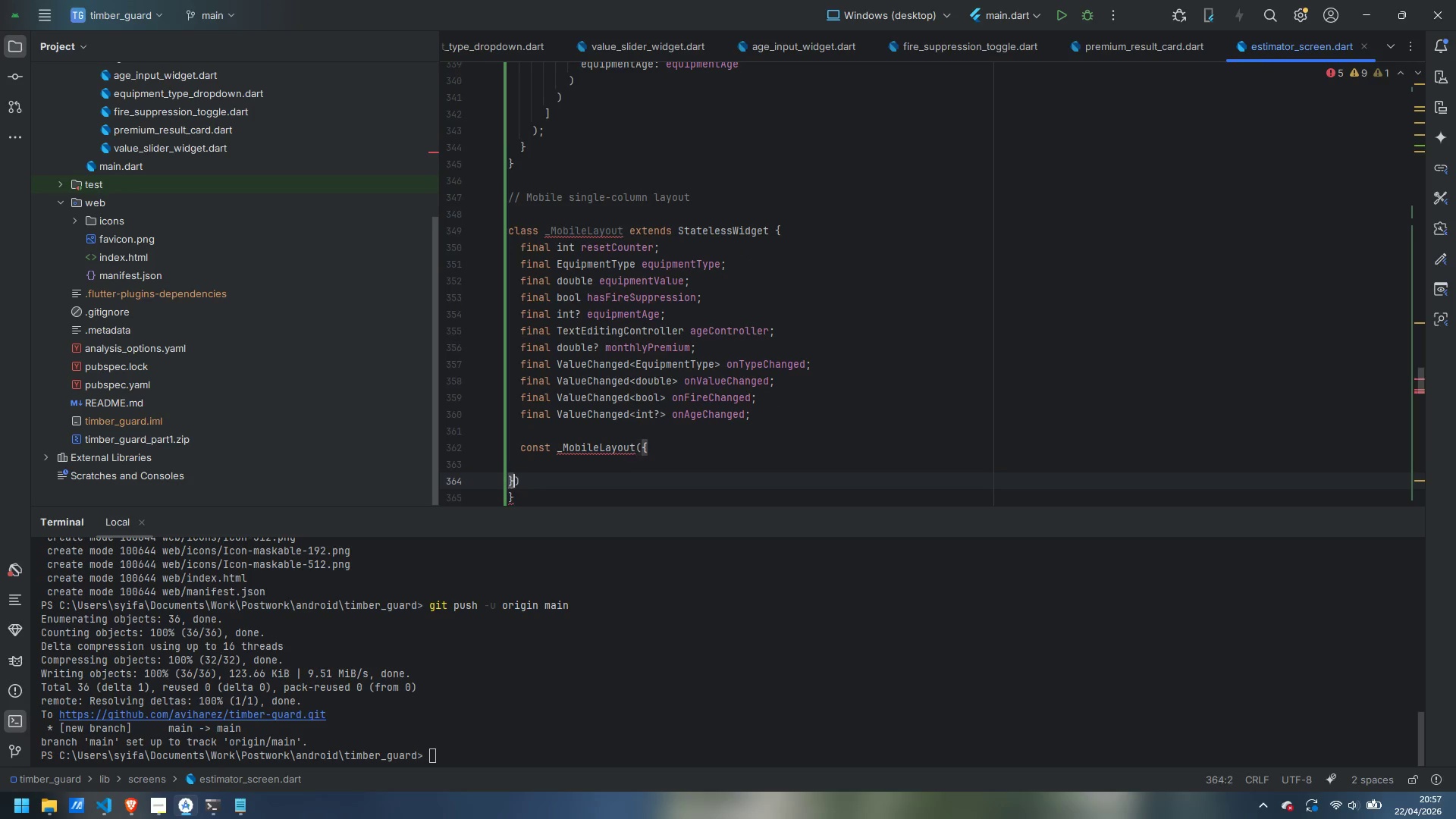 
key(ArrowLeft)
 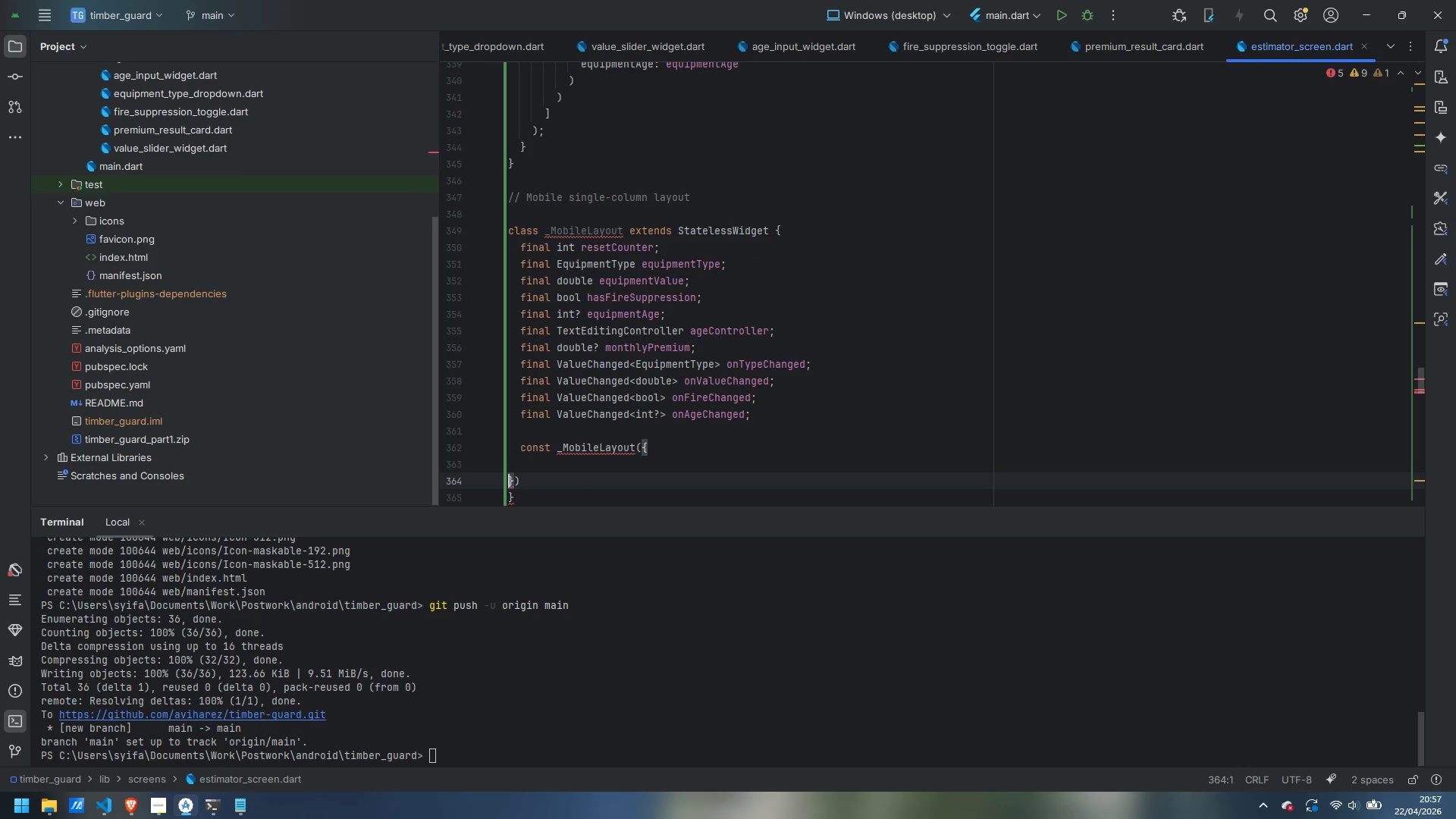 
key(Tab)
 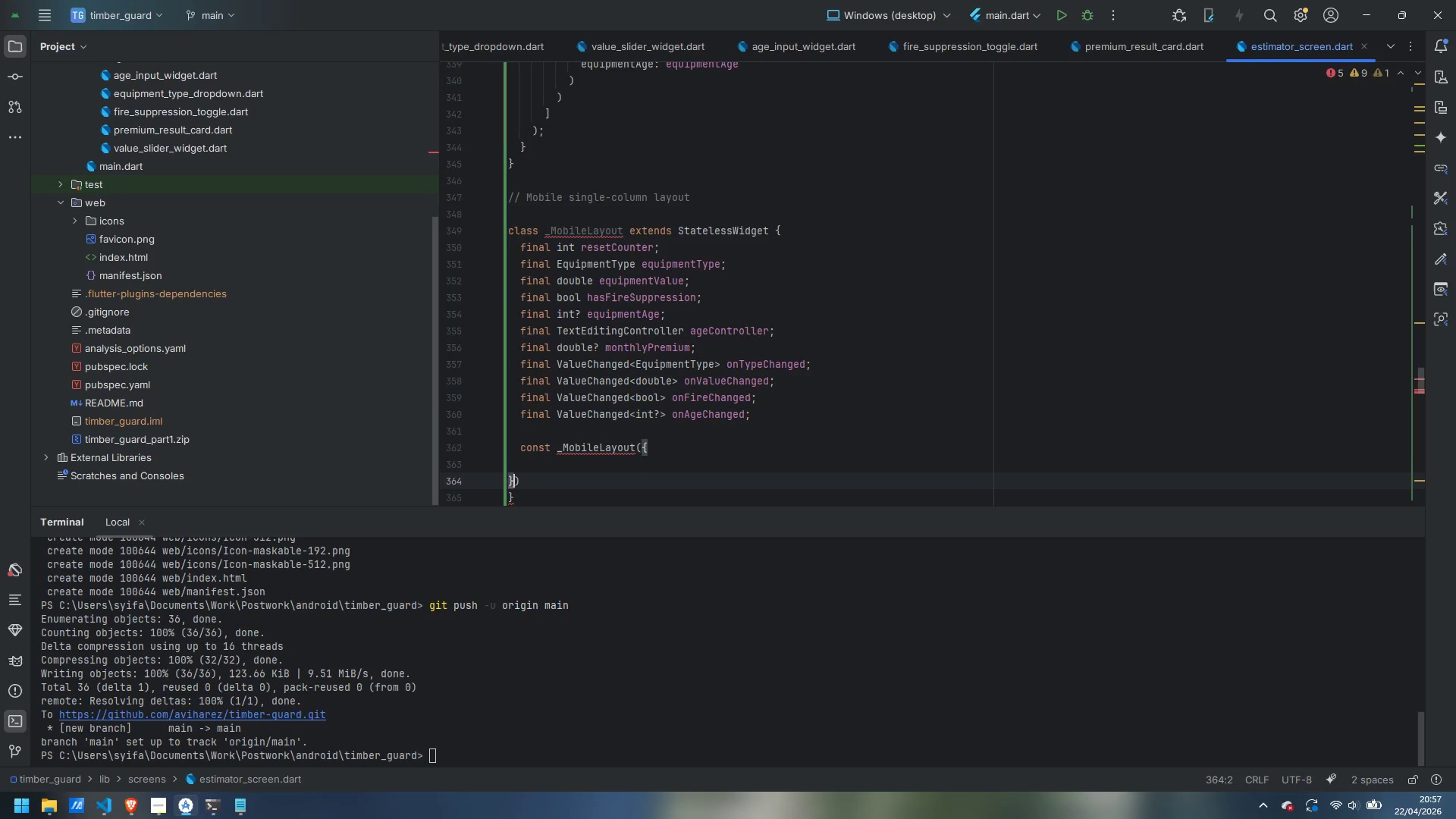 
key(ArrowLeft)
 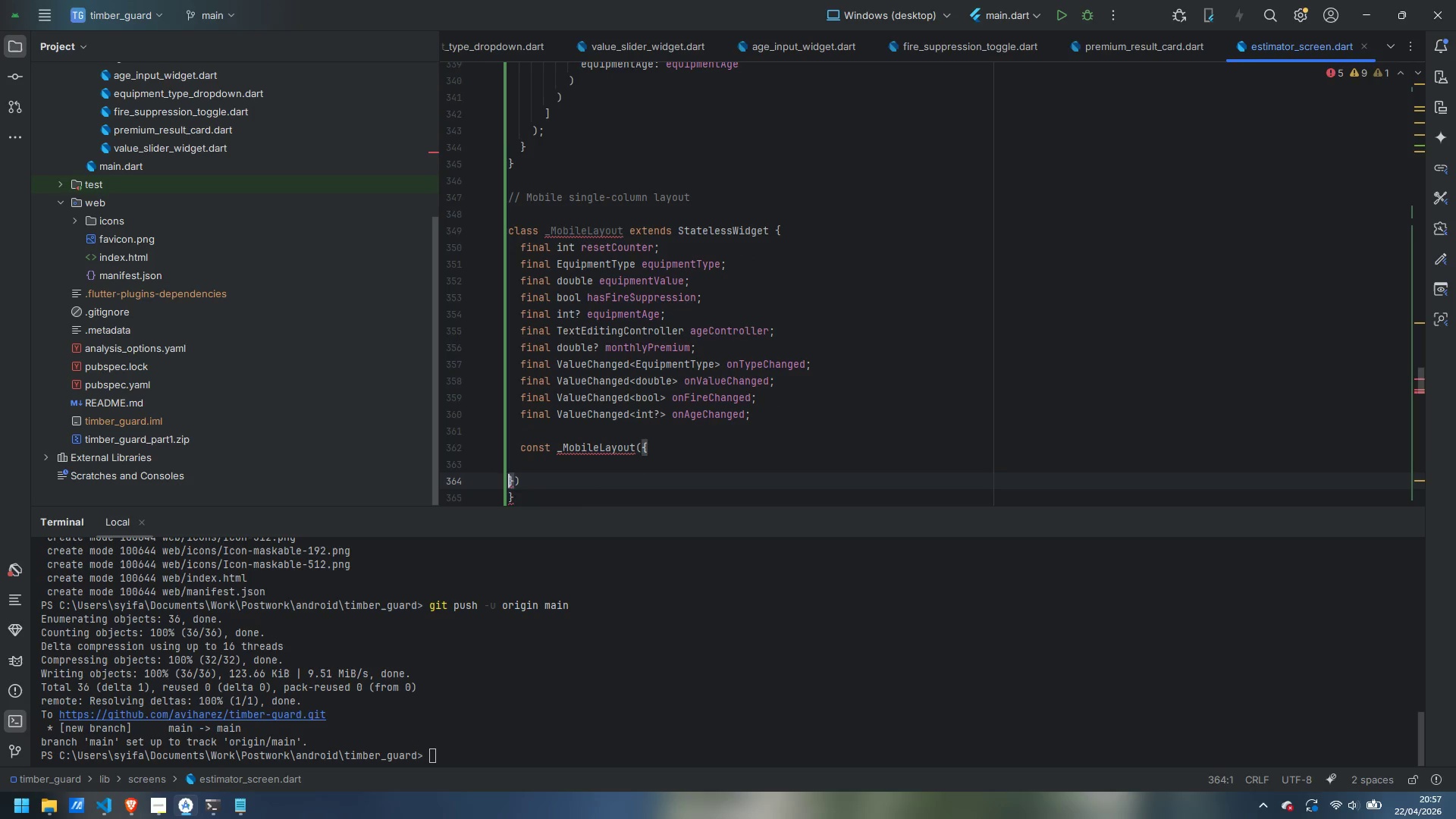 
key(Tab)
 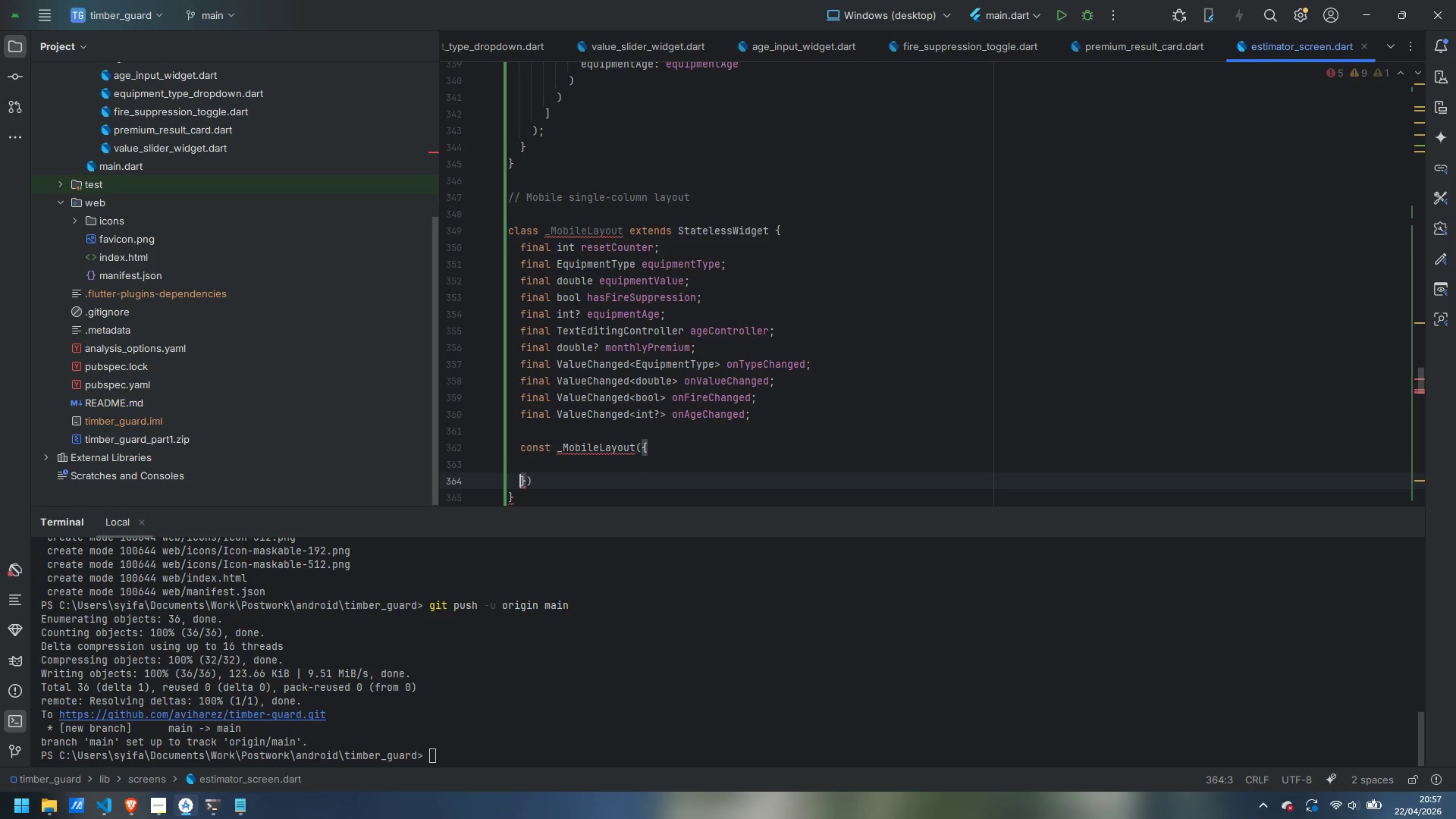 
key(ArrowRight)
 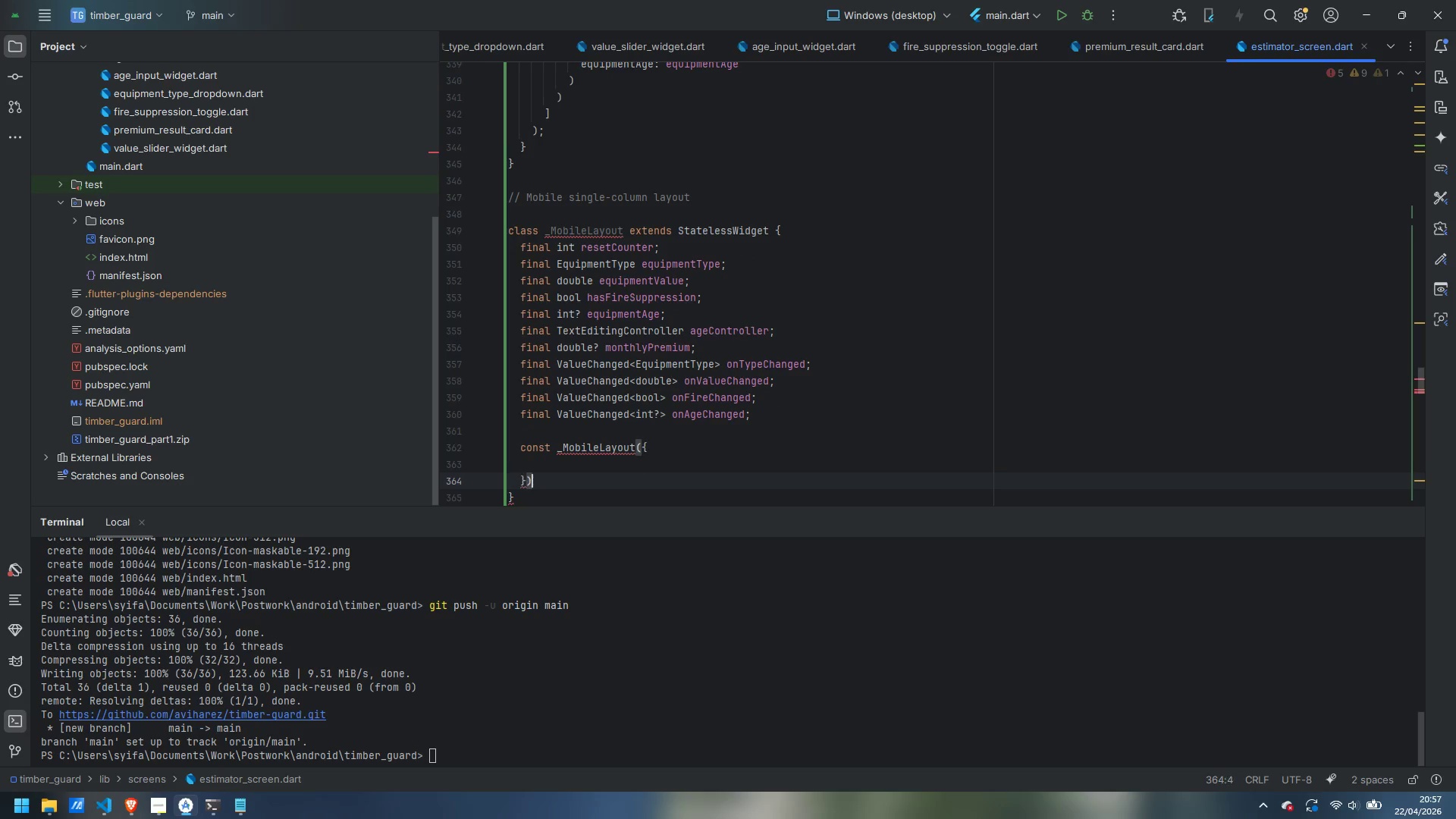 
key(ArrowRight)
 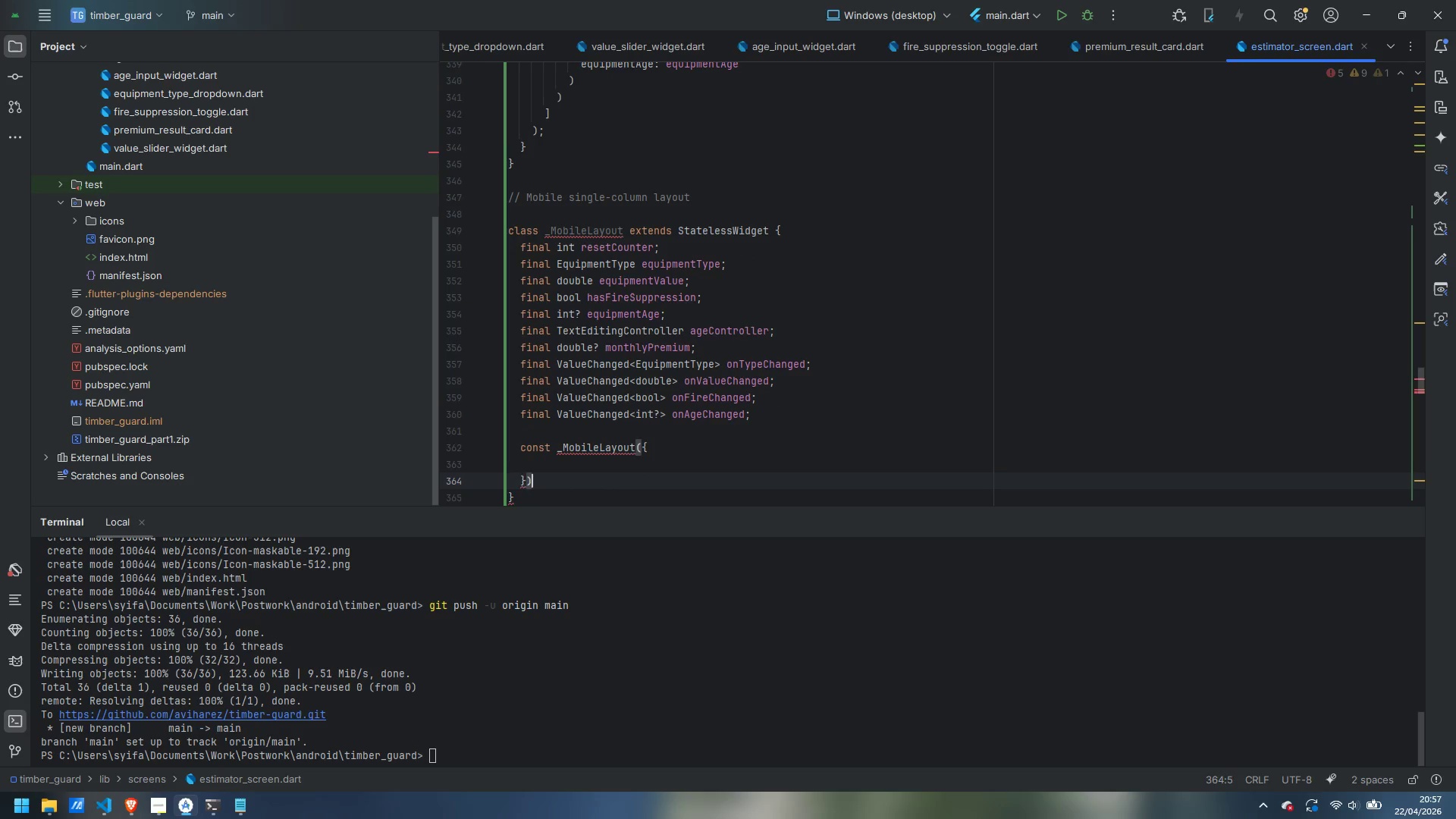 
key(Semicolon)
 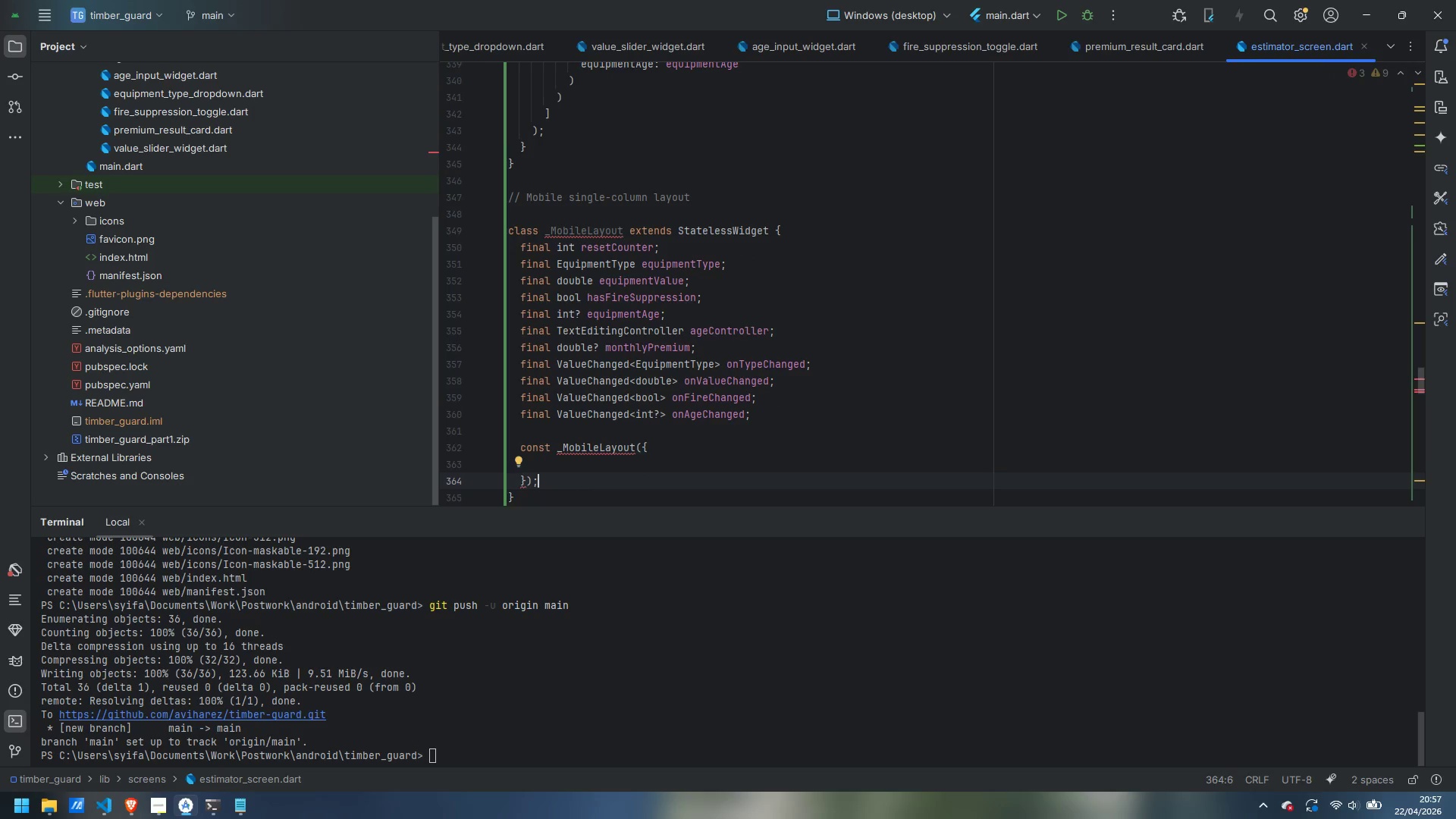 
key(ArrowUp)
 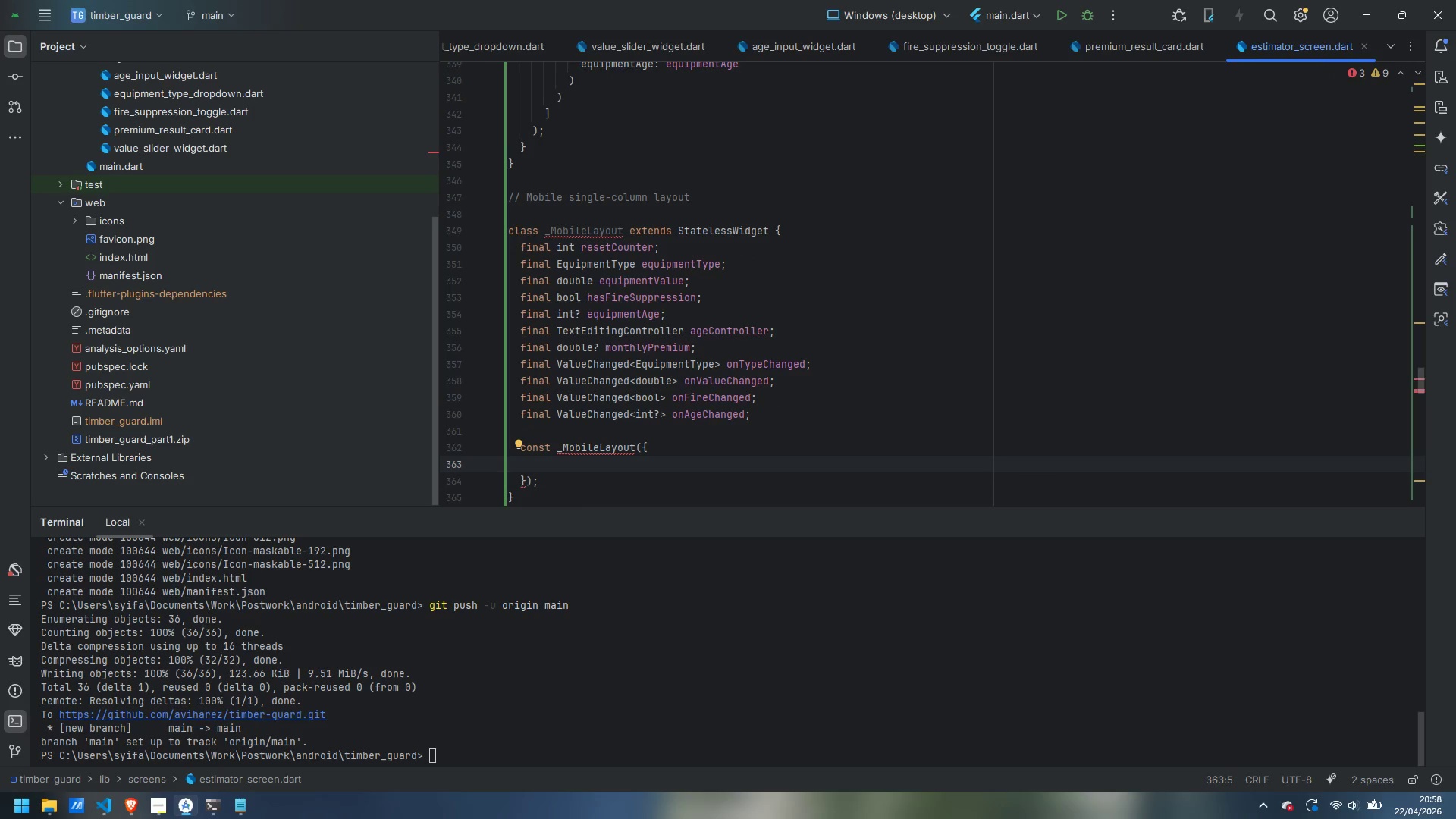 
type(required this.resetCounter,)
 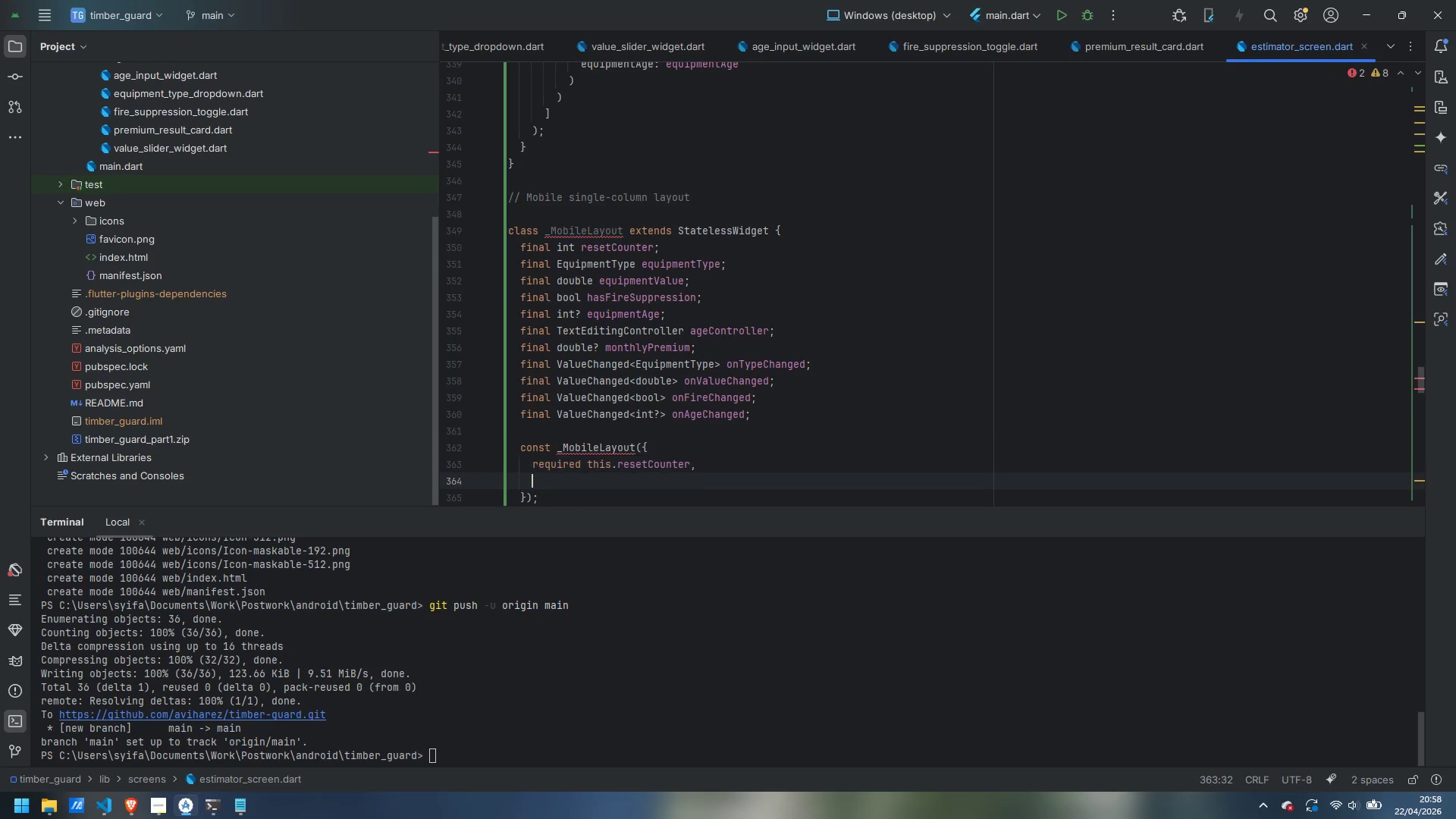 
key(Enter)
 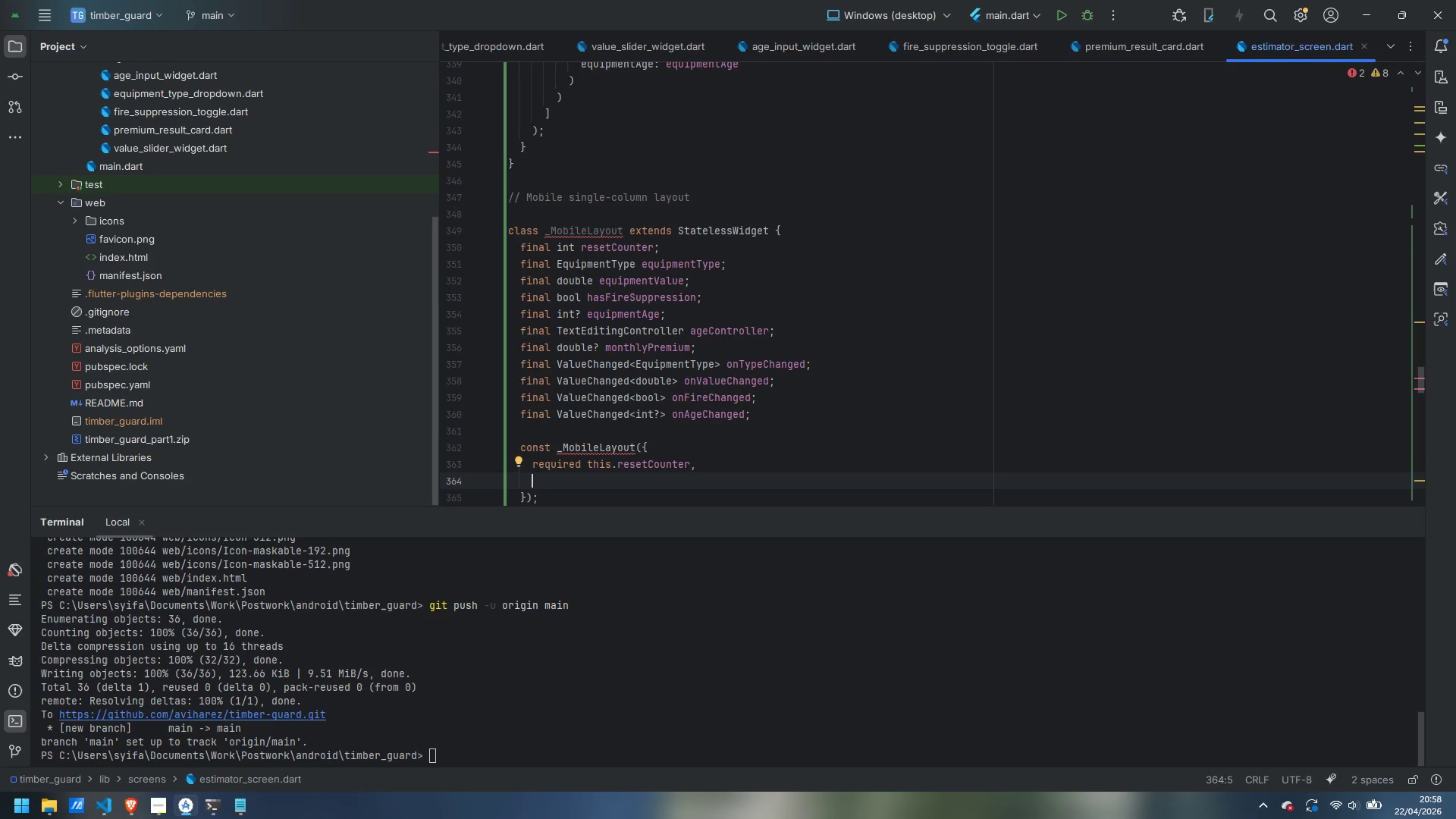 
type(required this.equipmentType,)
 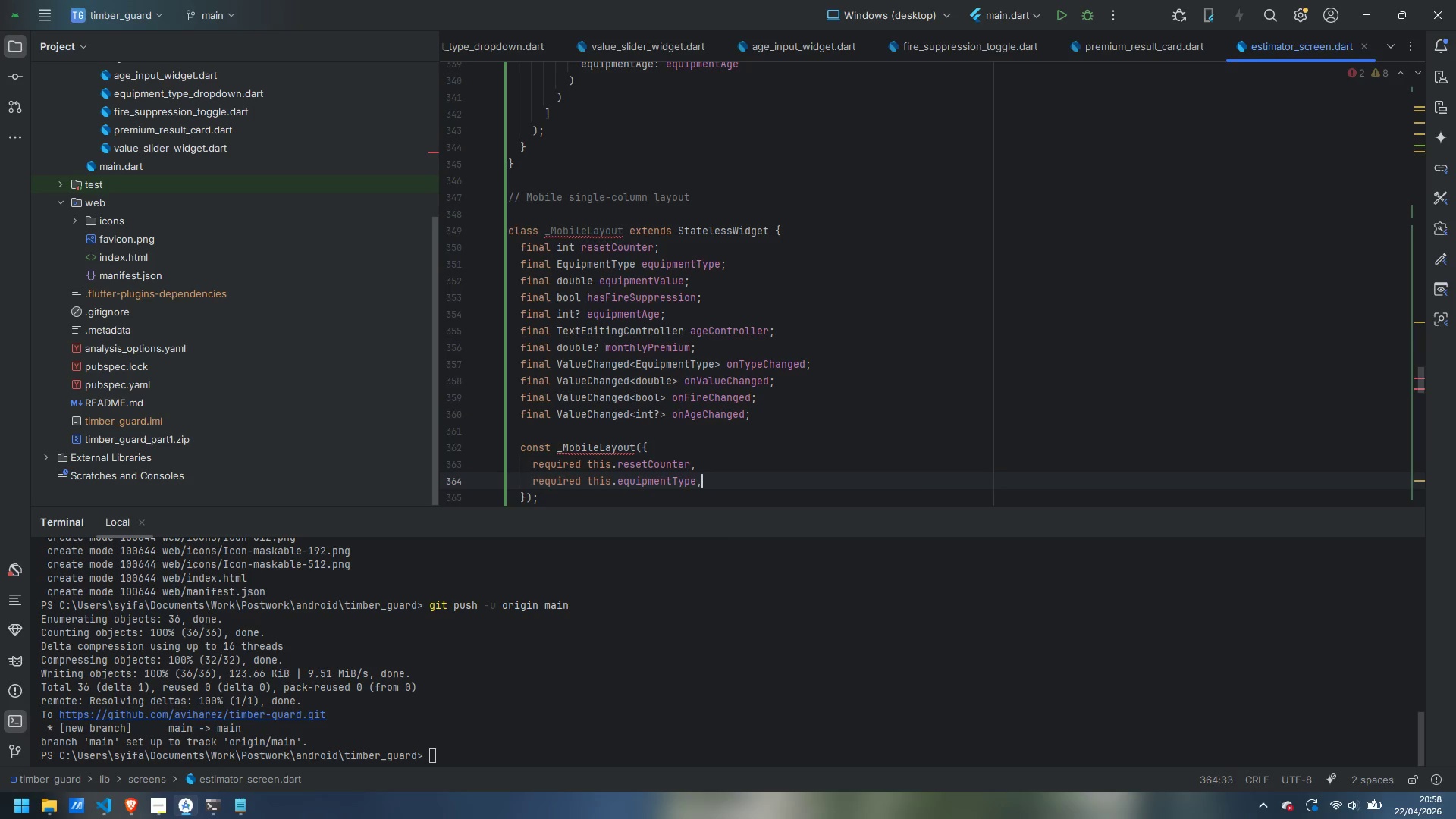 
key(Enter)
 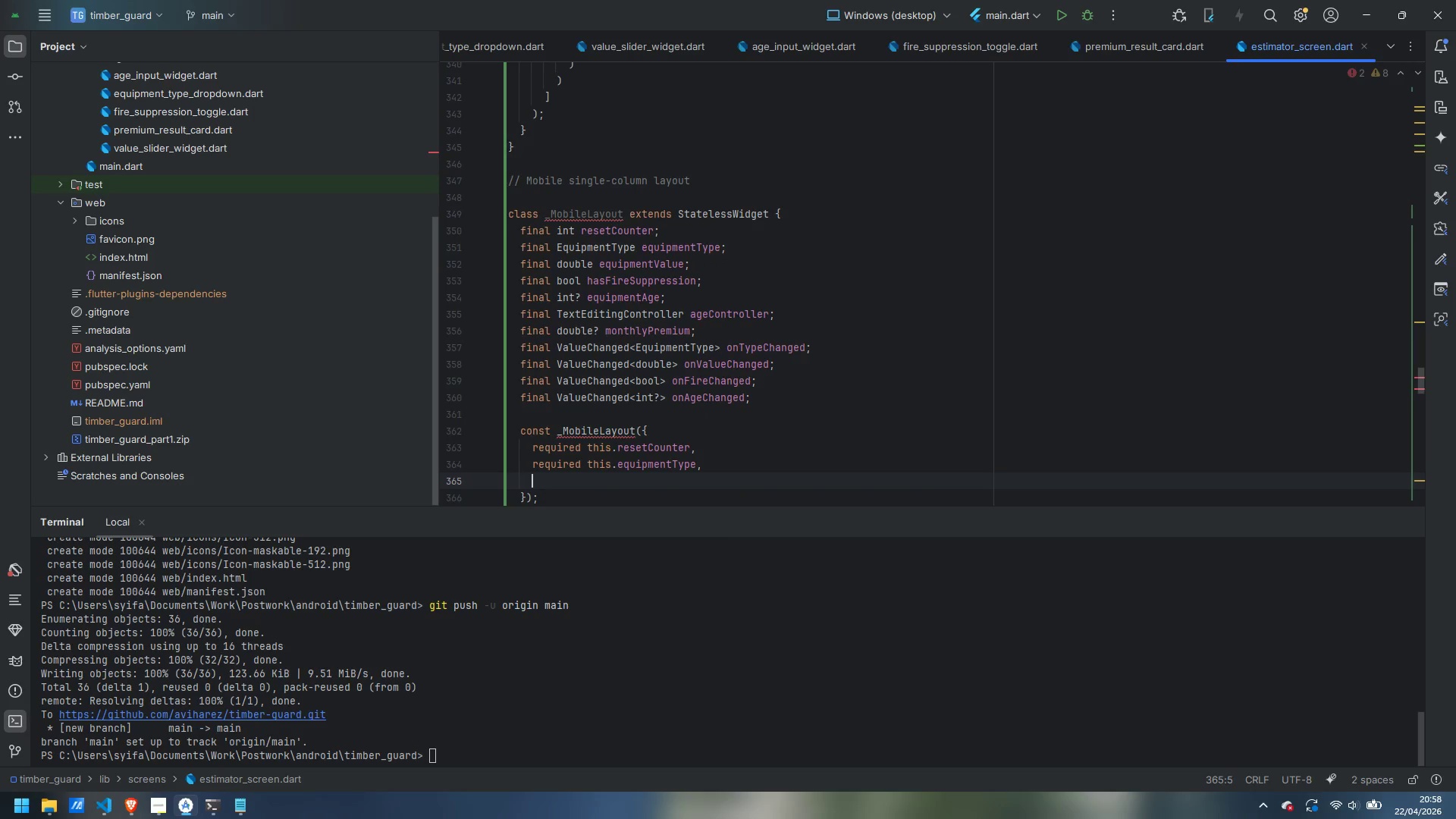 
type(required this.equipmentValue,)
 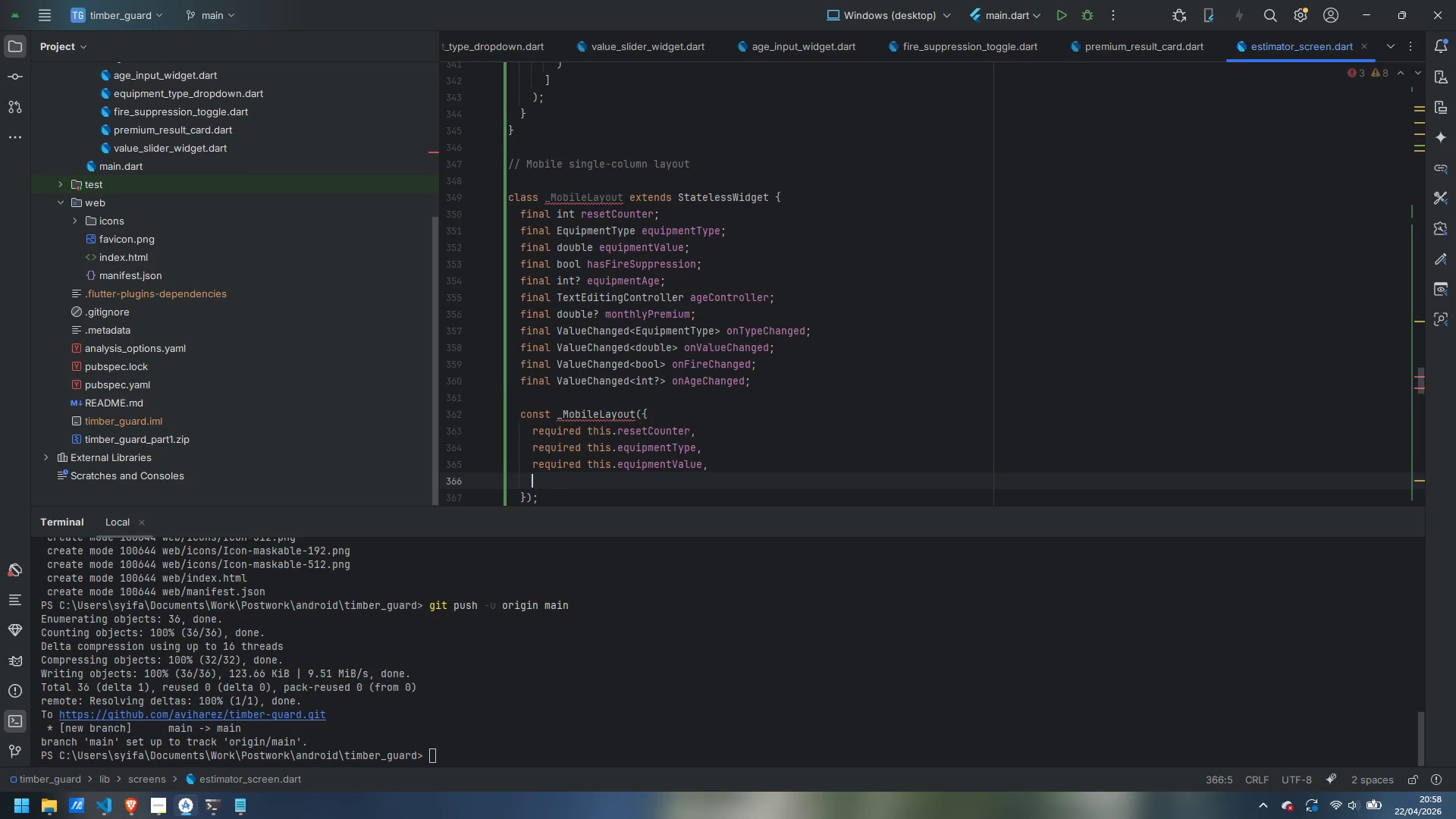 
 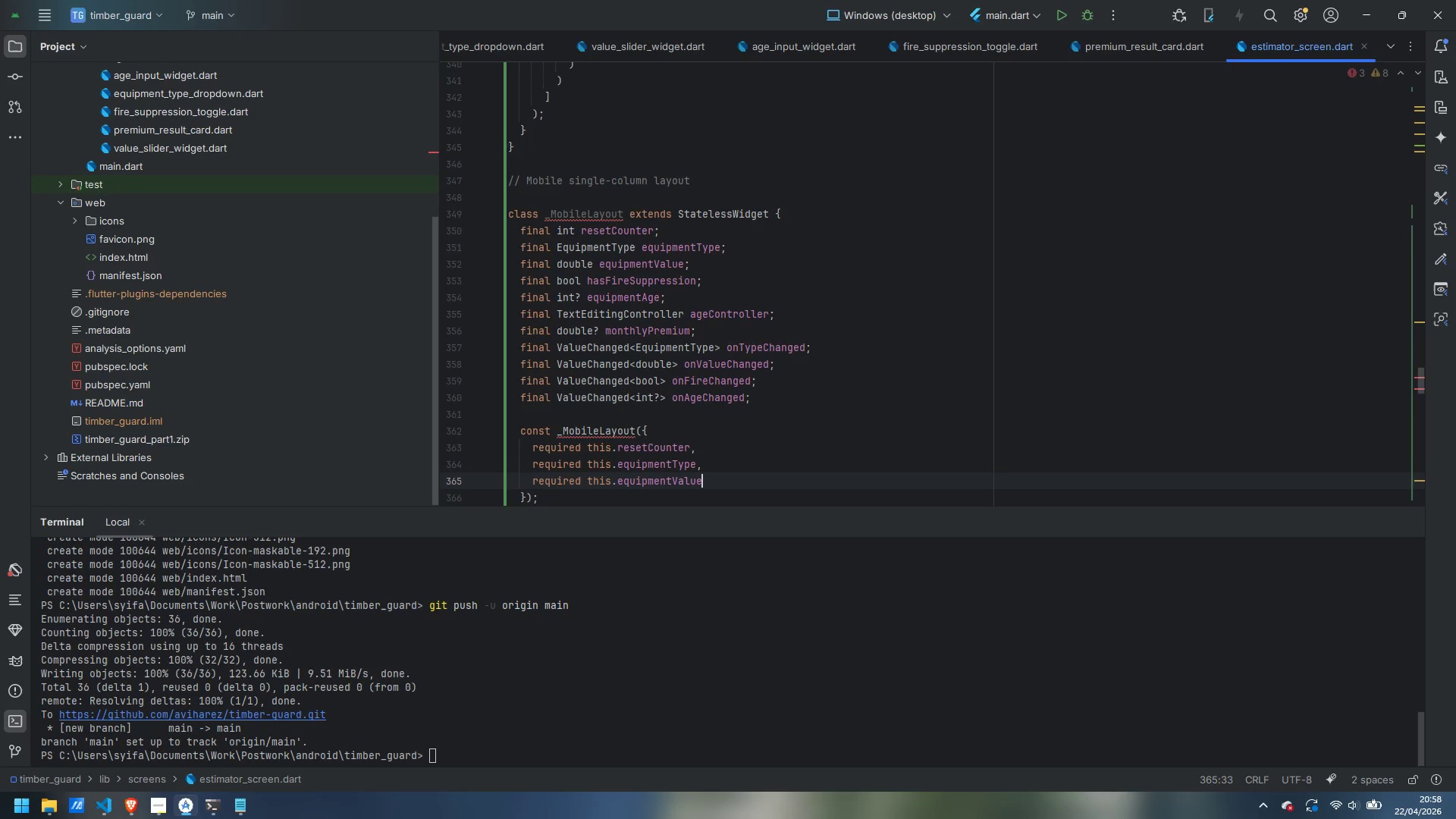 
key(Enter)
 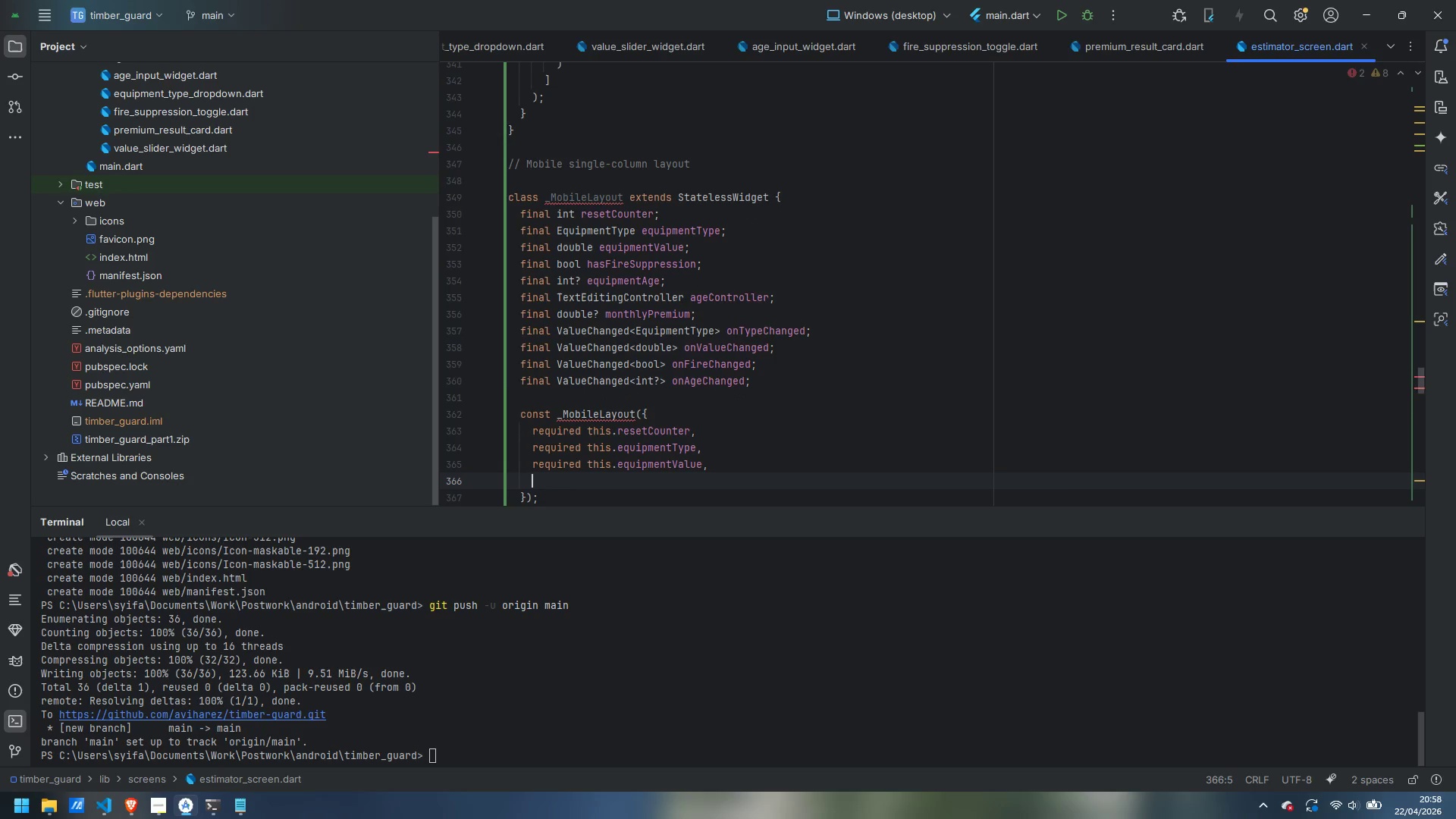 
type(requiore)
key(Backspace)
key(Backspace)
key(Backspace)
type(red this.hasFireSuppression,)
 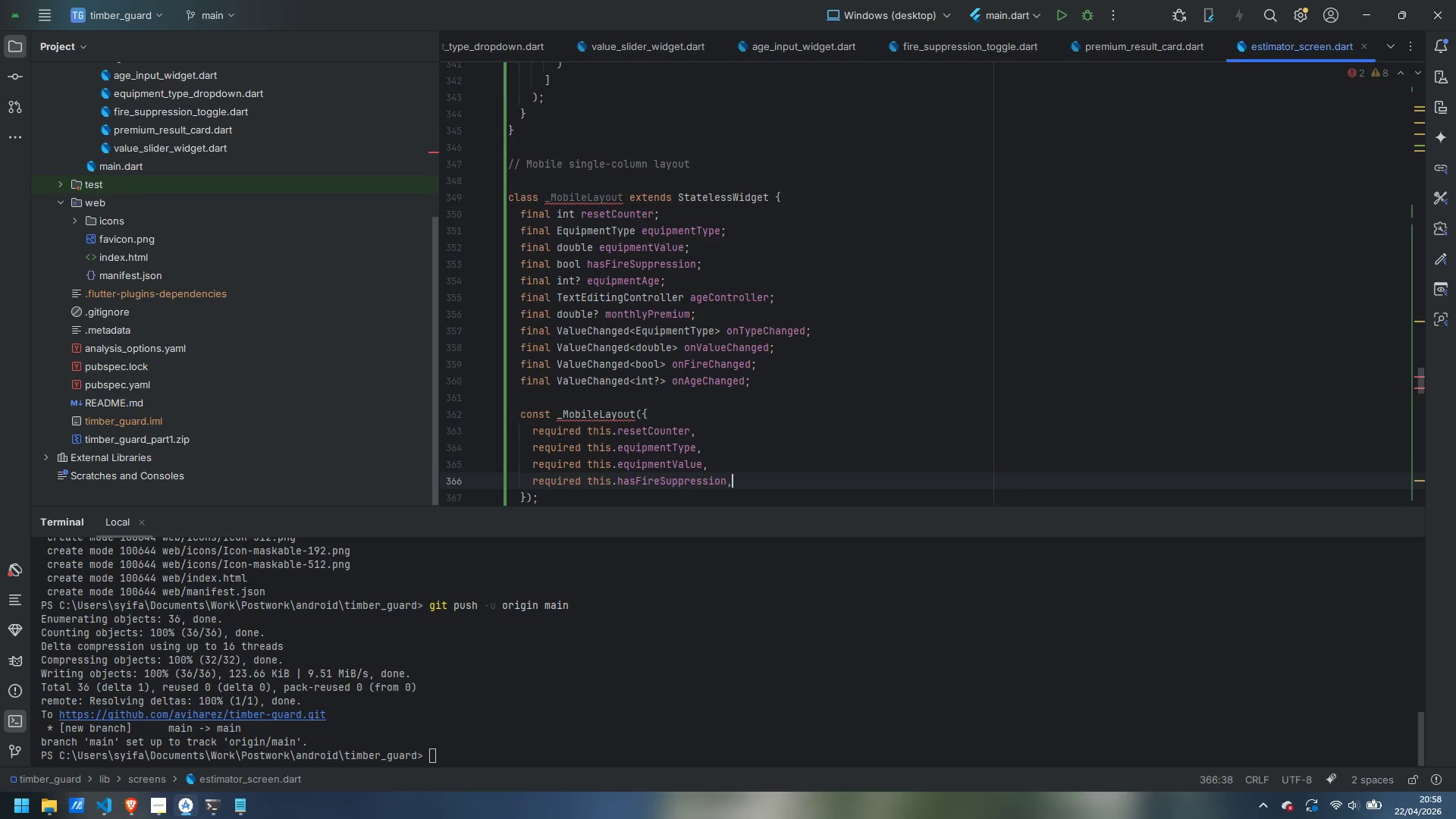 
key(Enter)
 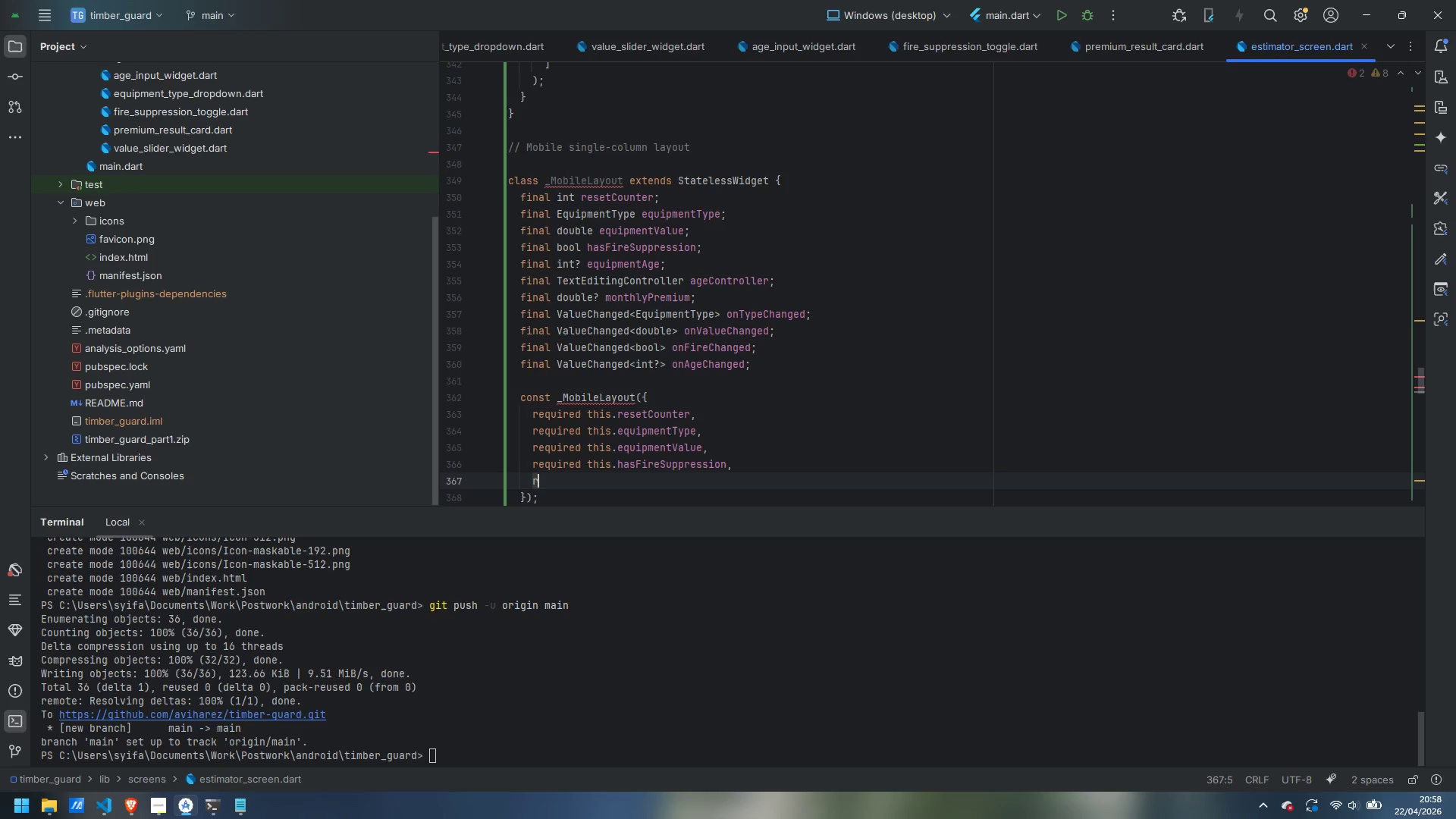 
type(required this.equipe)
key(Backspace)
type(mentAge,)
 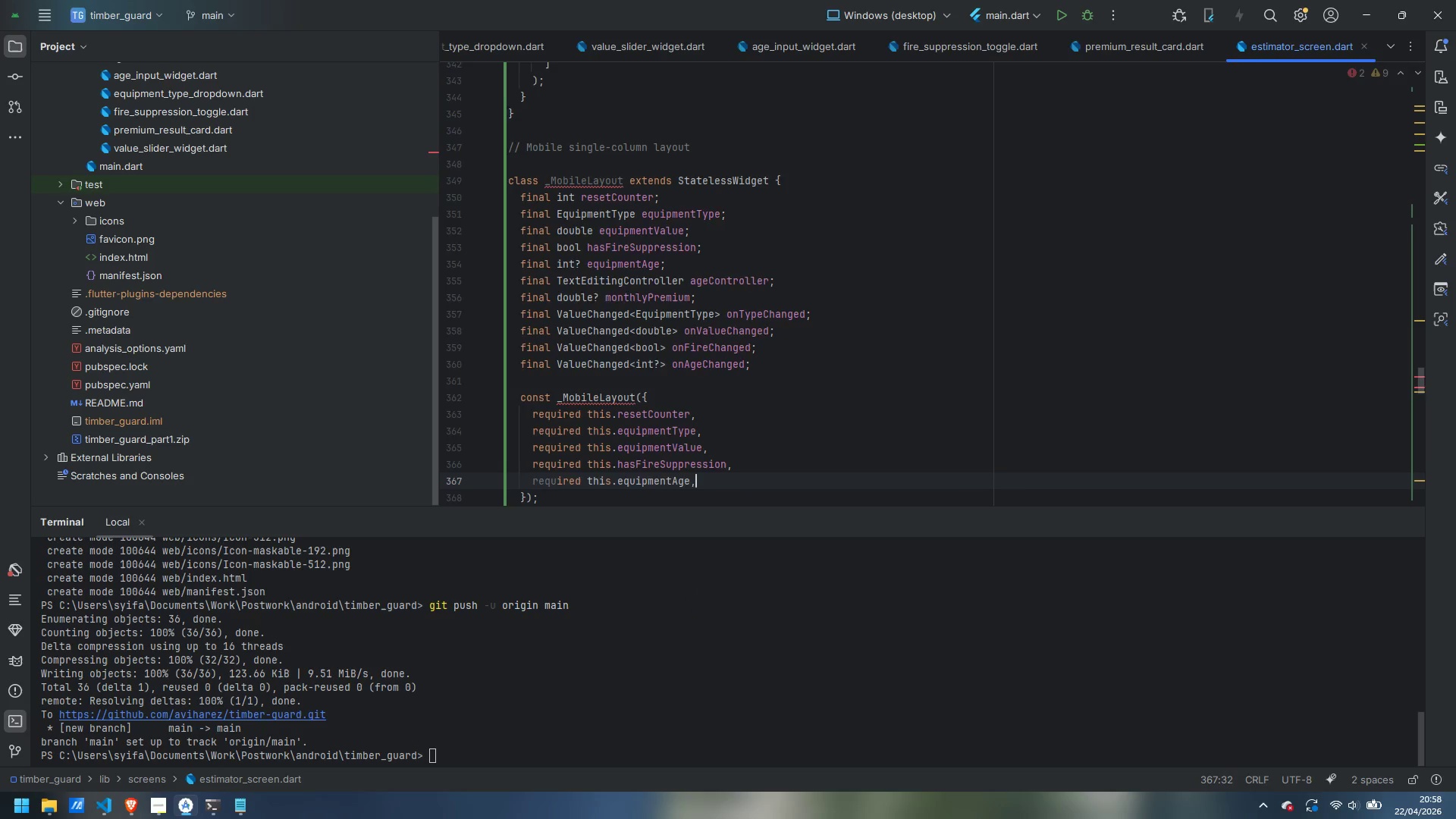 
key(Enter)
 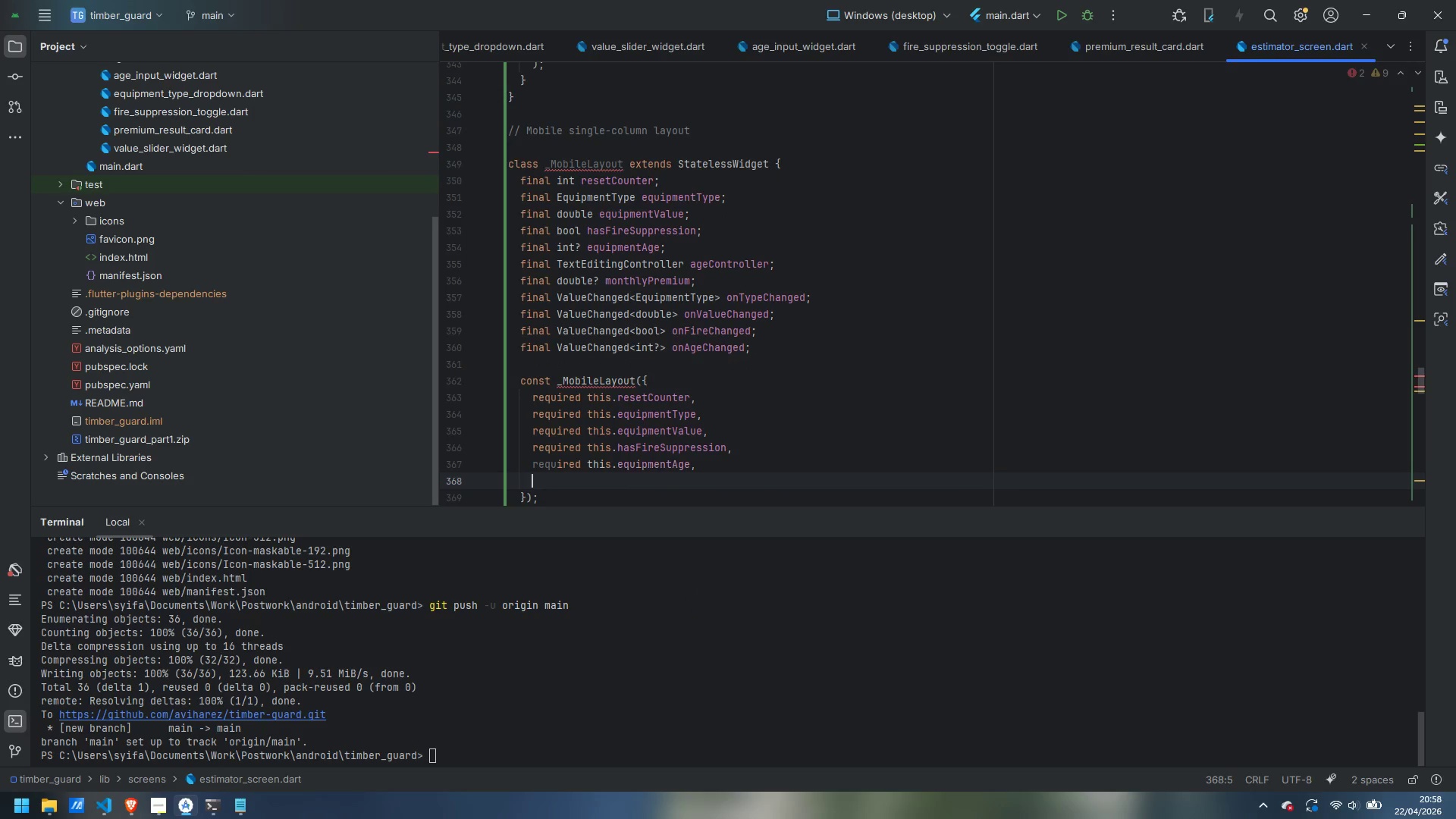 
type(required this.ageCOntrool)
key(Backspace)
key(Backspace)
key(Backspace)
key(Backspace)
key(Backspace)
key(Backspace)
key(Backspace)
type(ontroller,)
 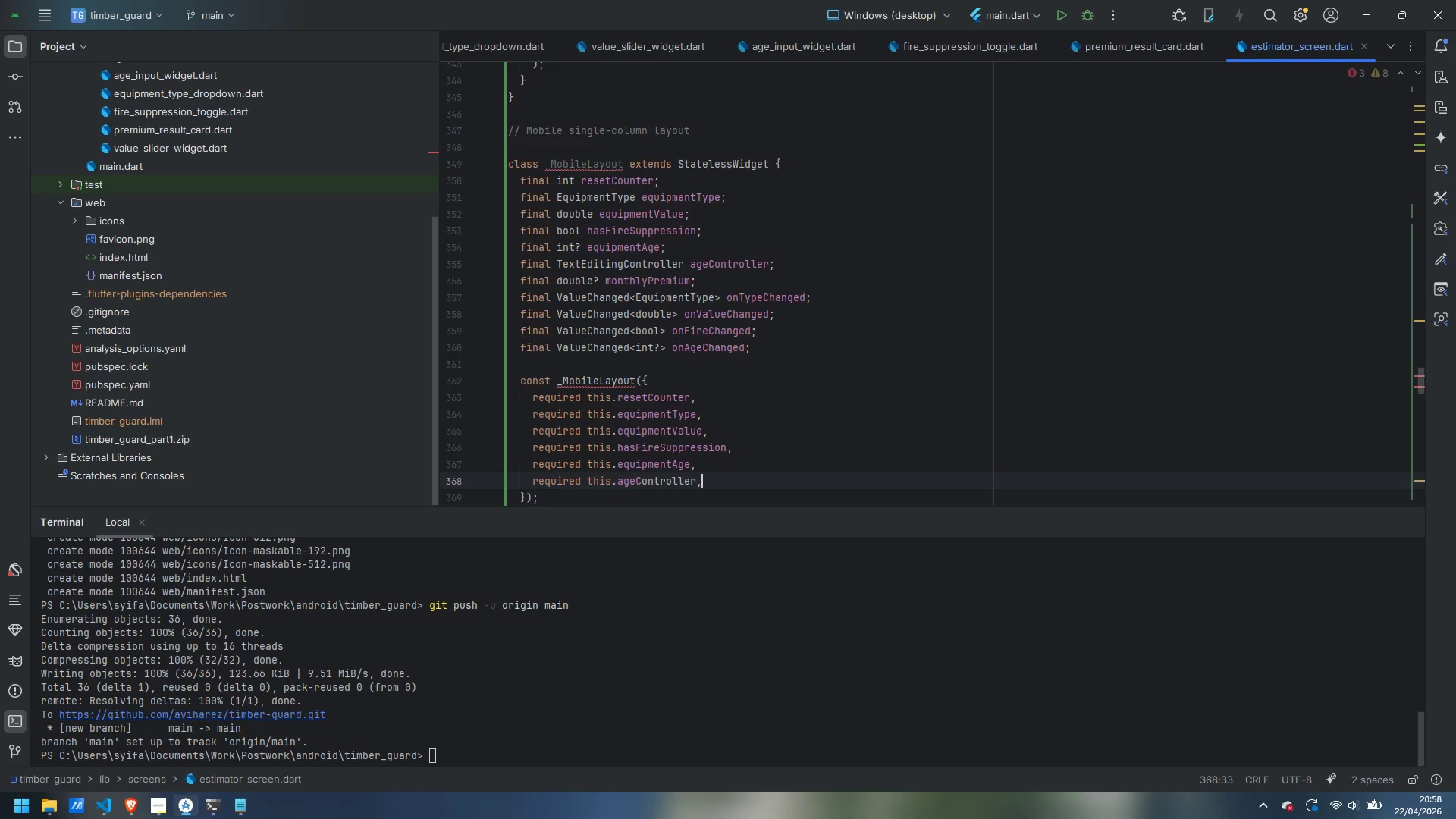 
key(Enter)
 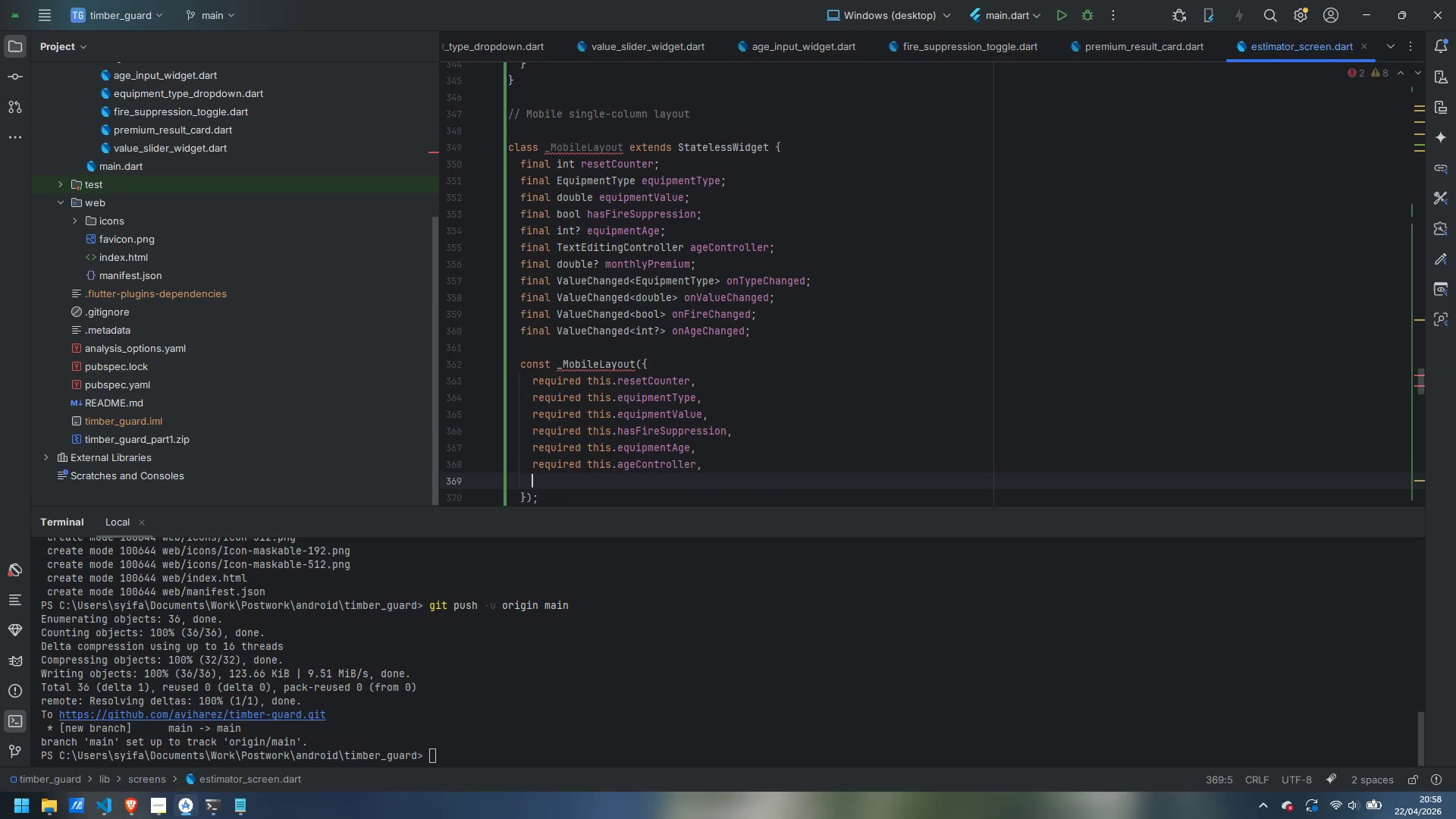 
type(requird )
key(Backspace)
key(Backspace)
key(Backspace)
type(e)
key(Backspace)
type(red this.n)
key(Backspace)
type(monthlyre)
key(Backspace)
key(Backspace)
type(Premium,)
 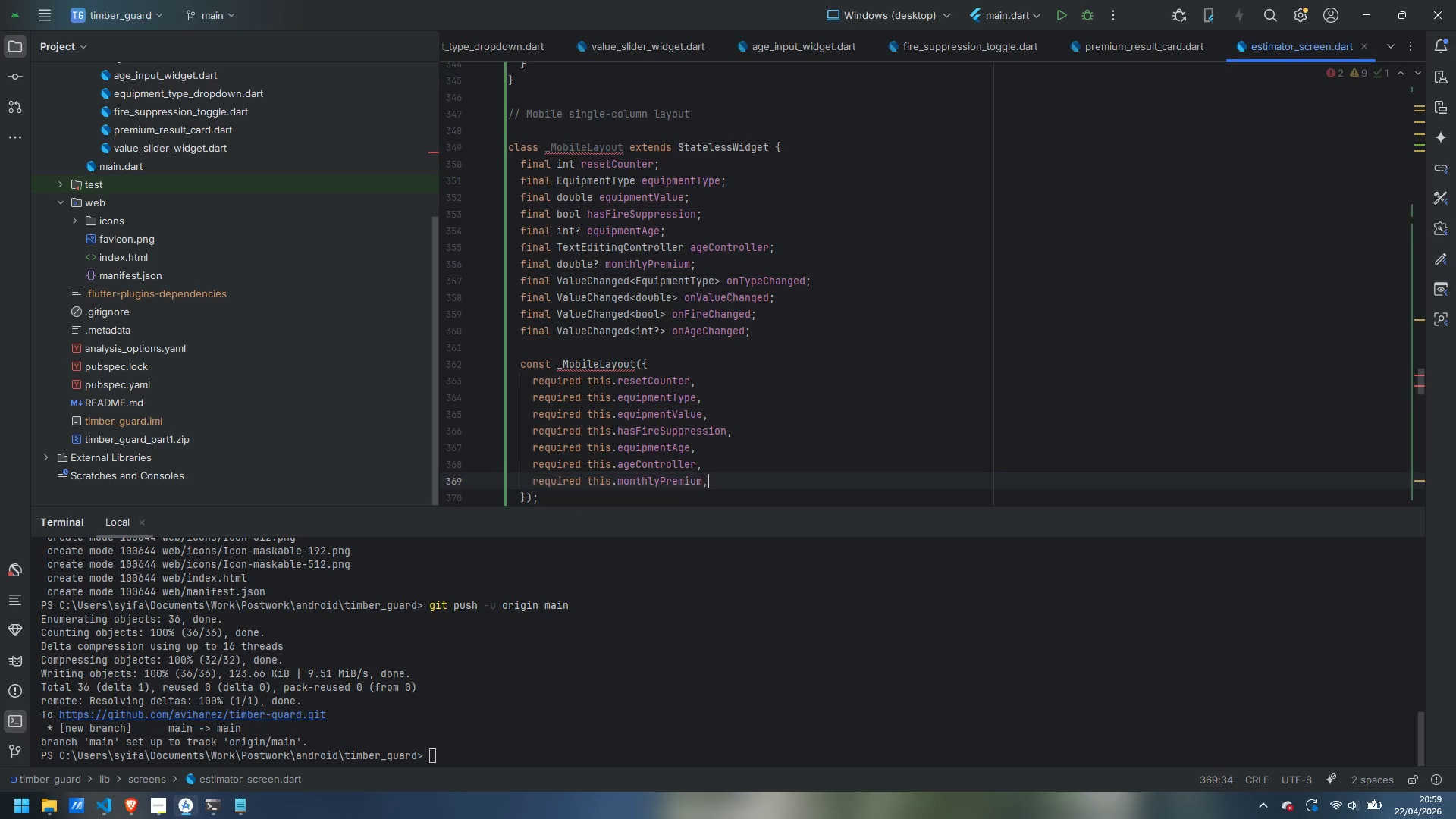 
key(Enter)
 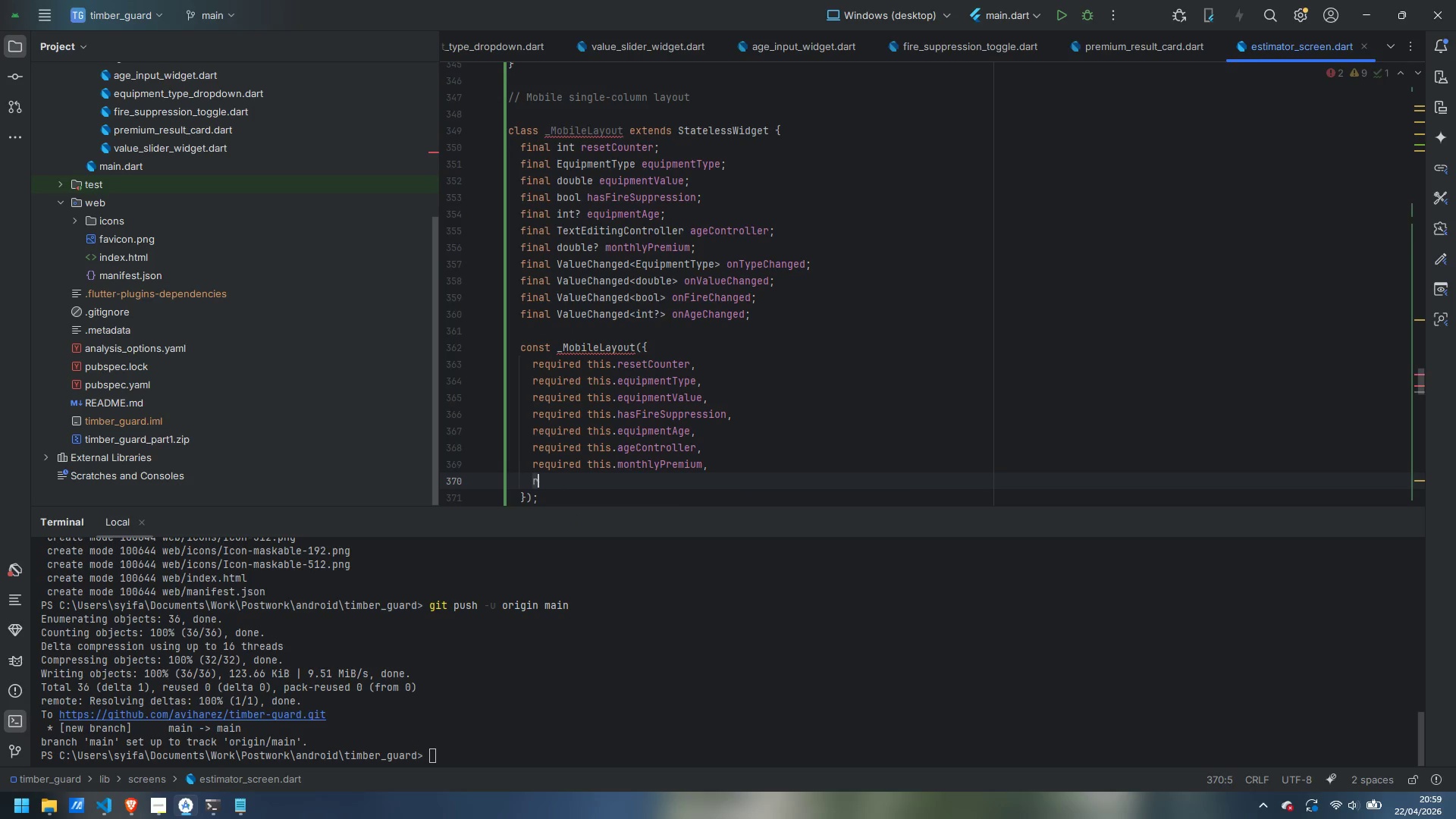 
type(required this.onTypeChanged.])
key(Backspace)
key(Backspace)
type(,)
 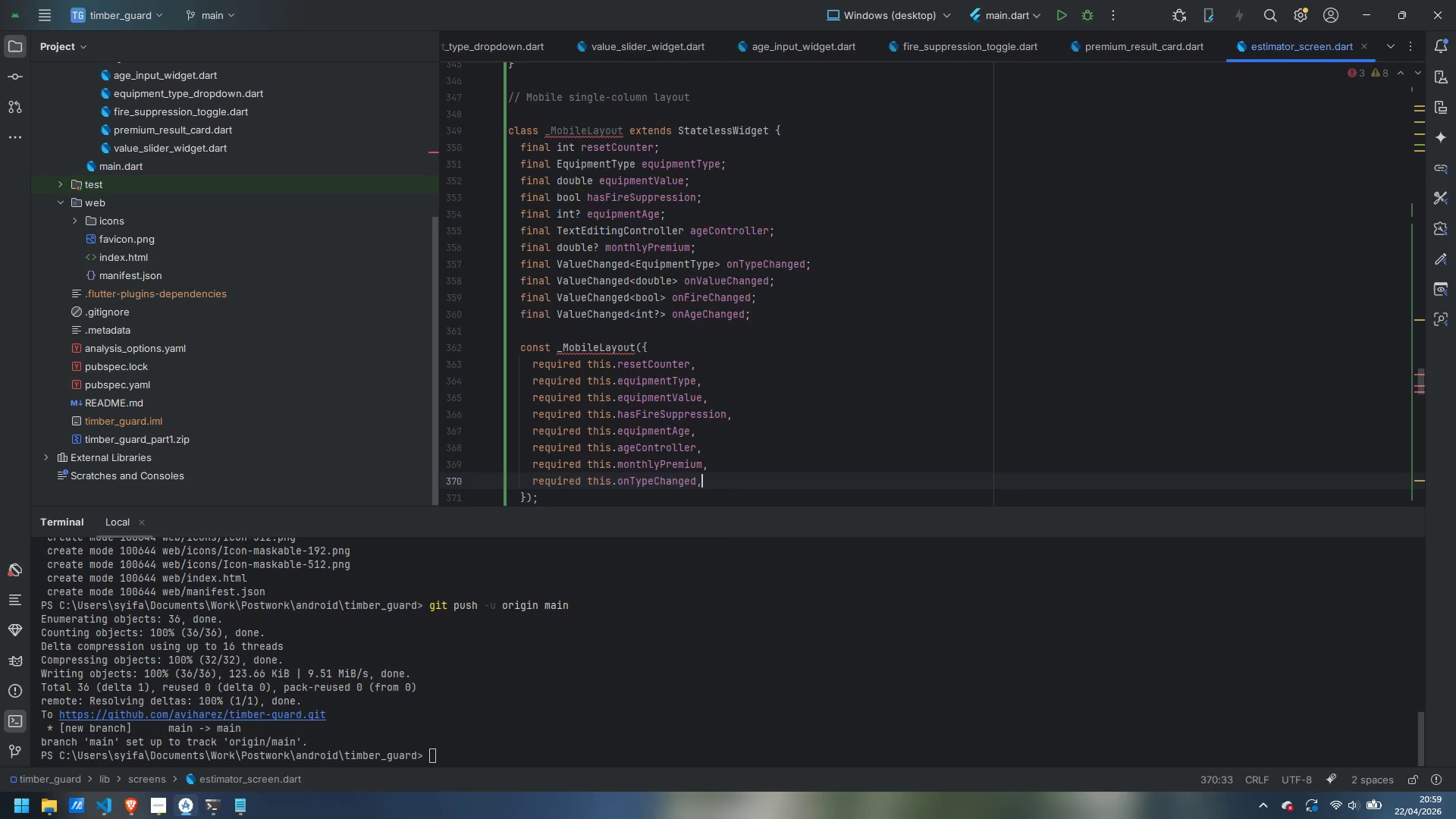 
key(Enter)
 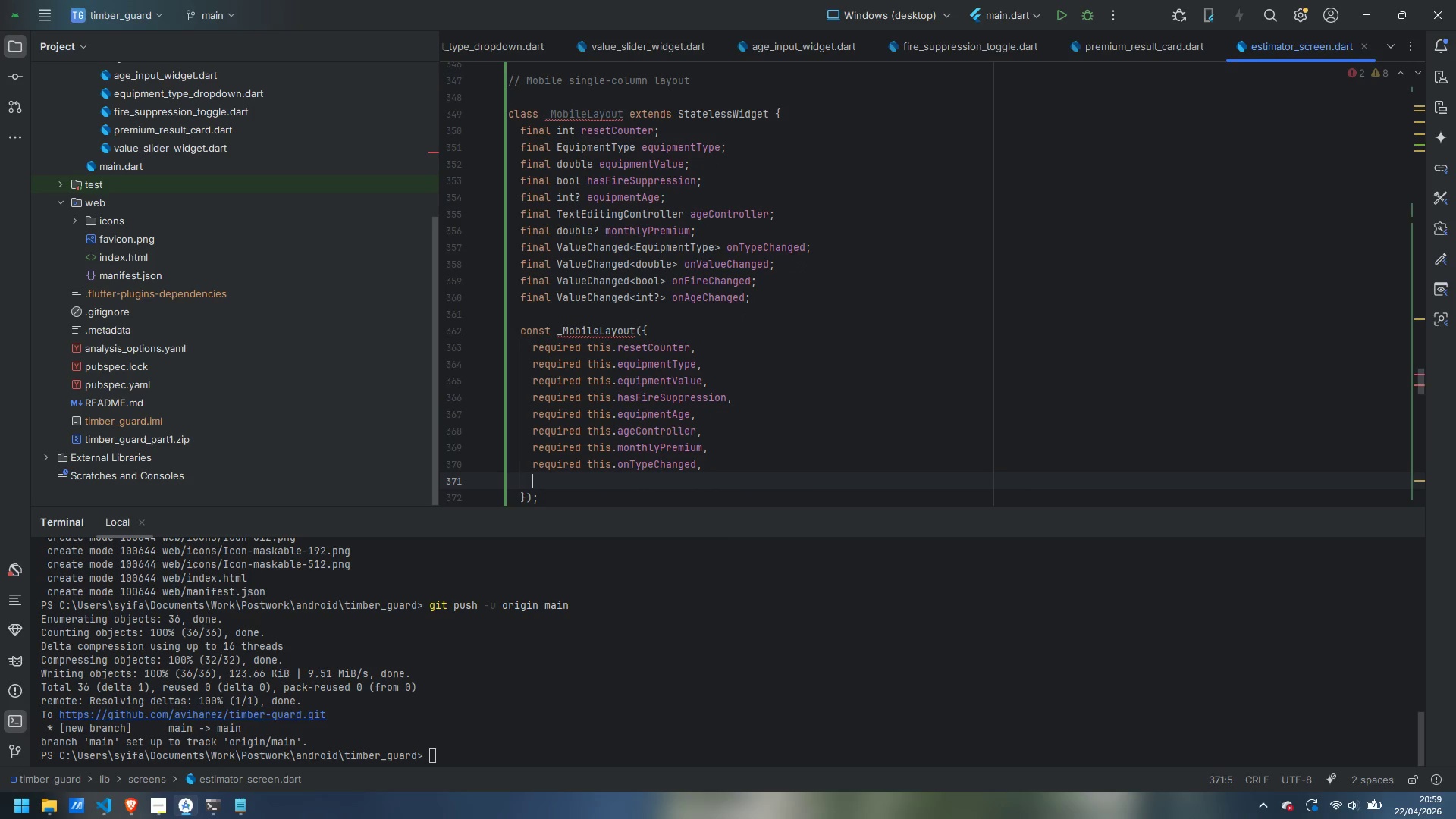 
type(required this.onValueChanged,)
 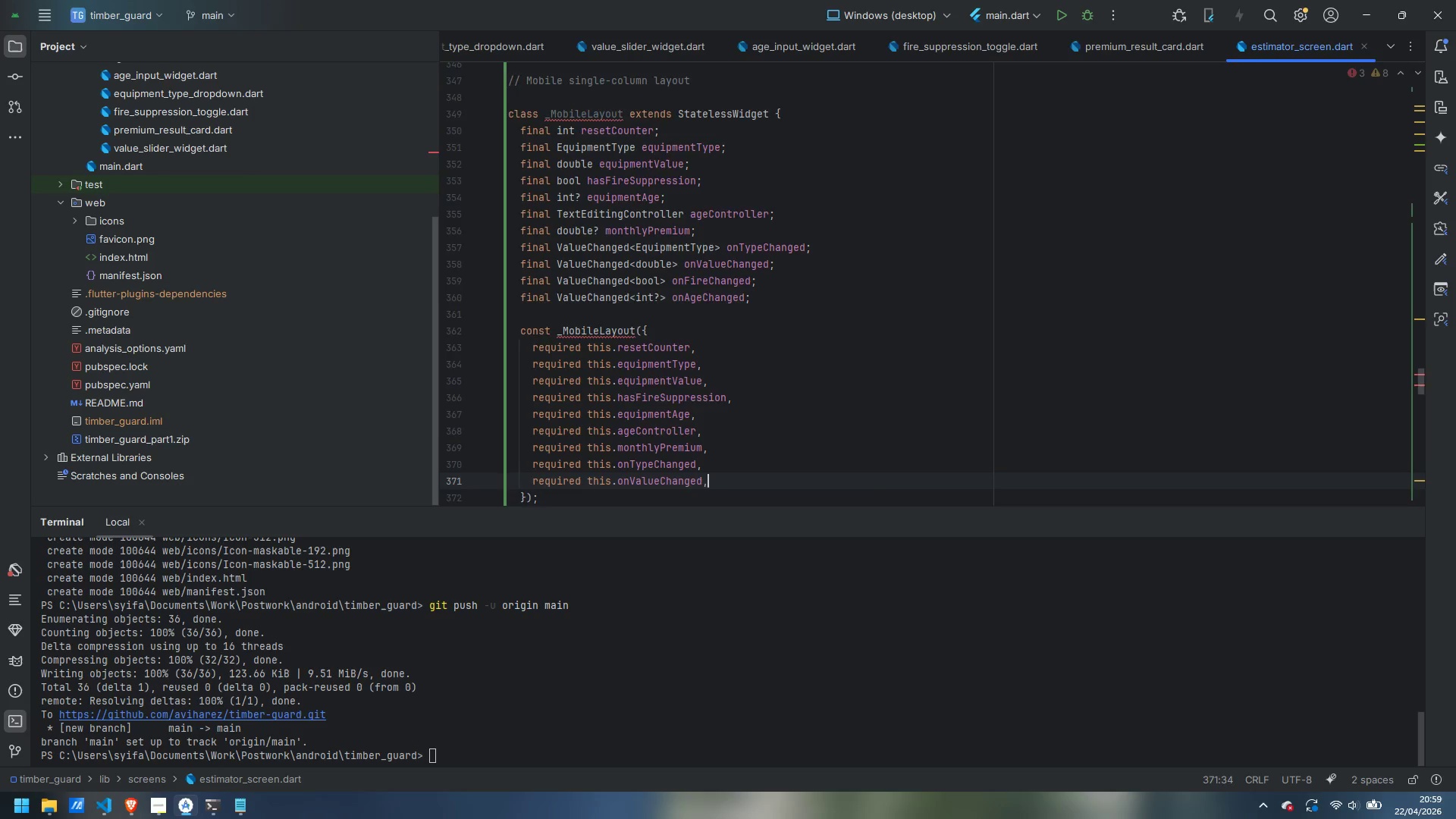 
key(Enter)
 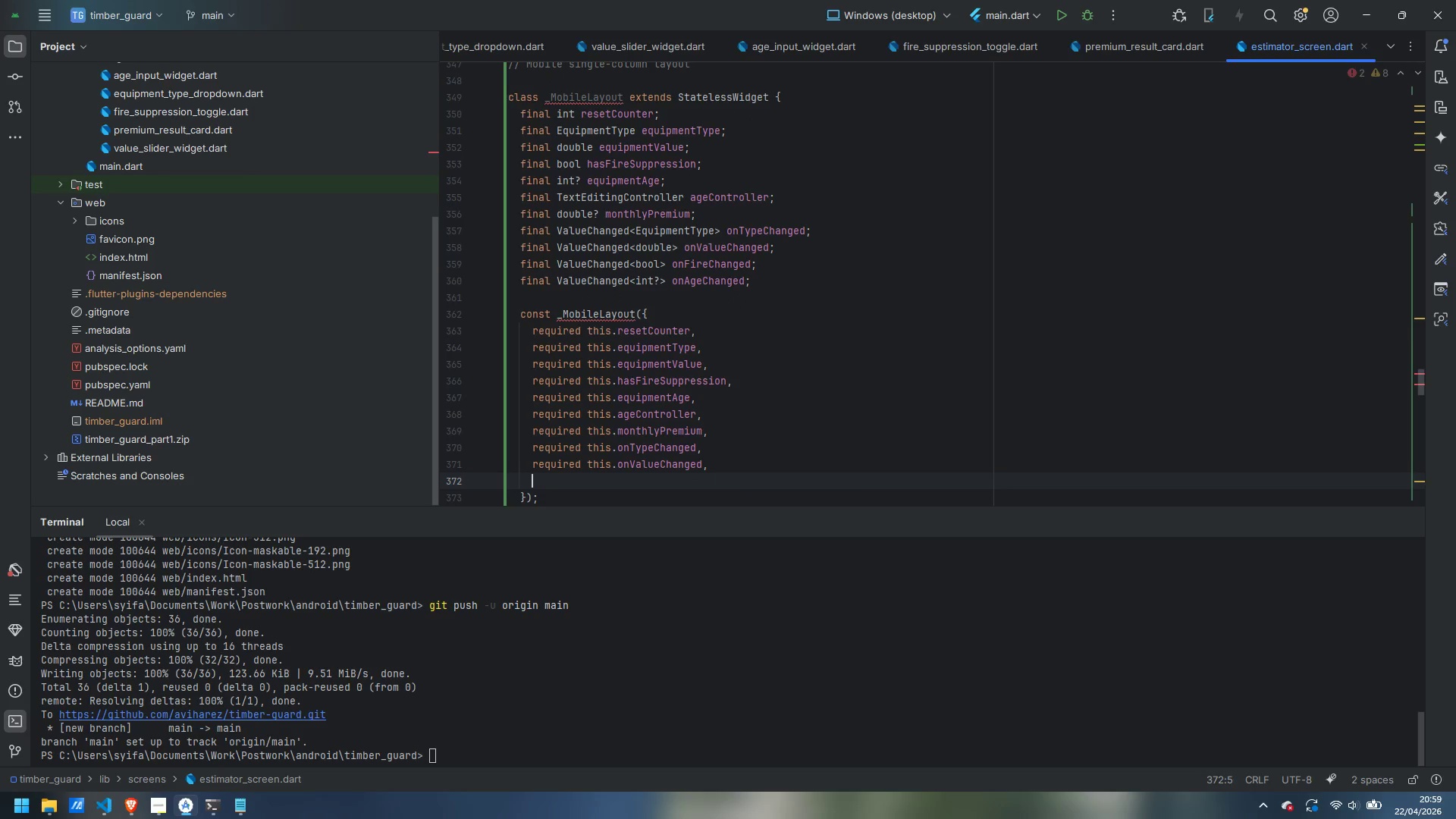 
type(required this.onFireChanged,)
 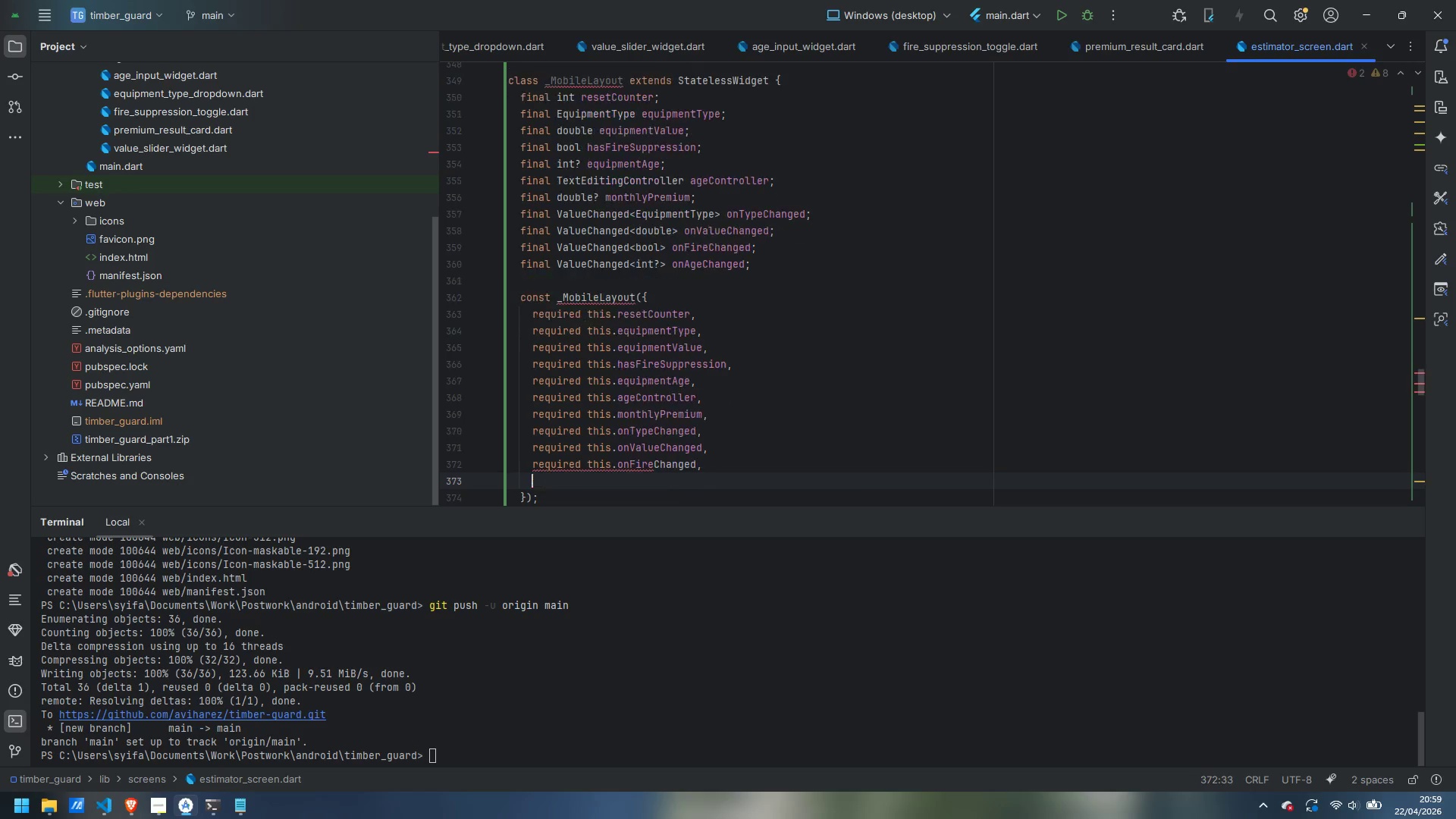 
 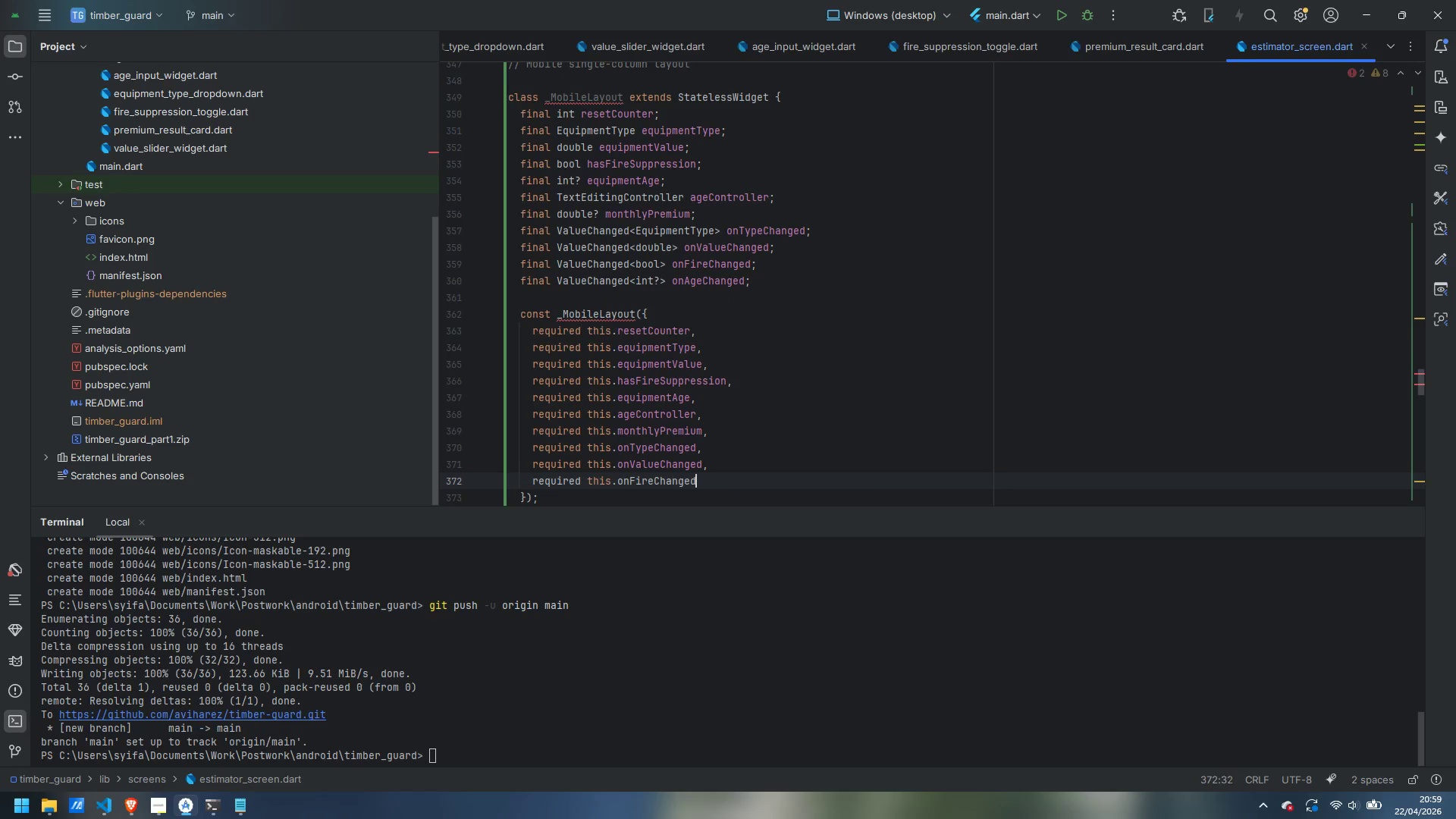 
key(Enter)
 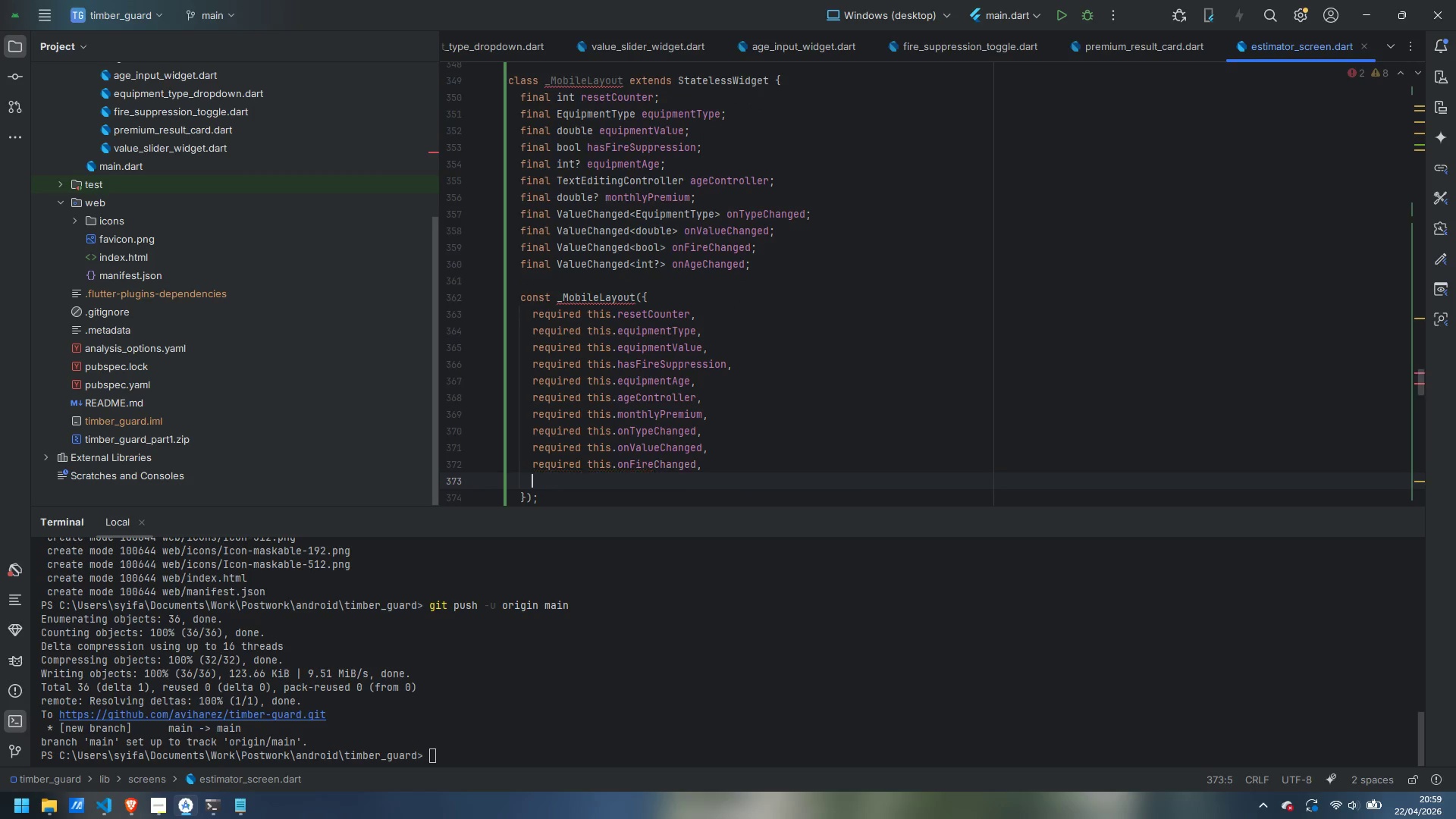 
type(required this.onAgeChanged)
 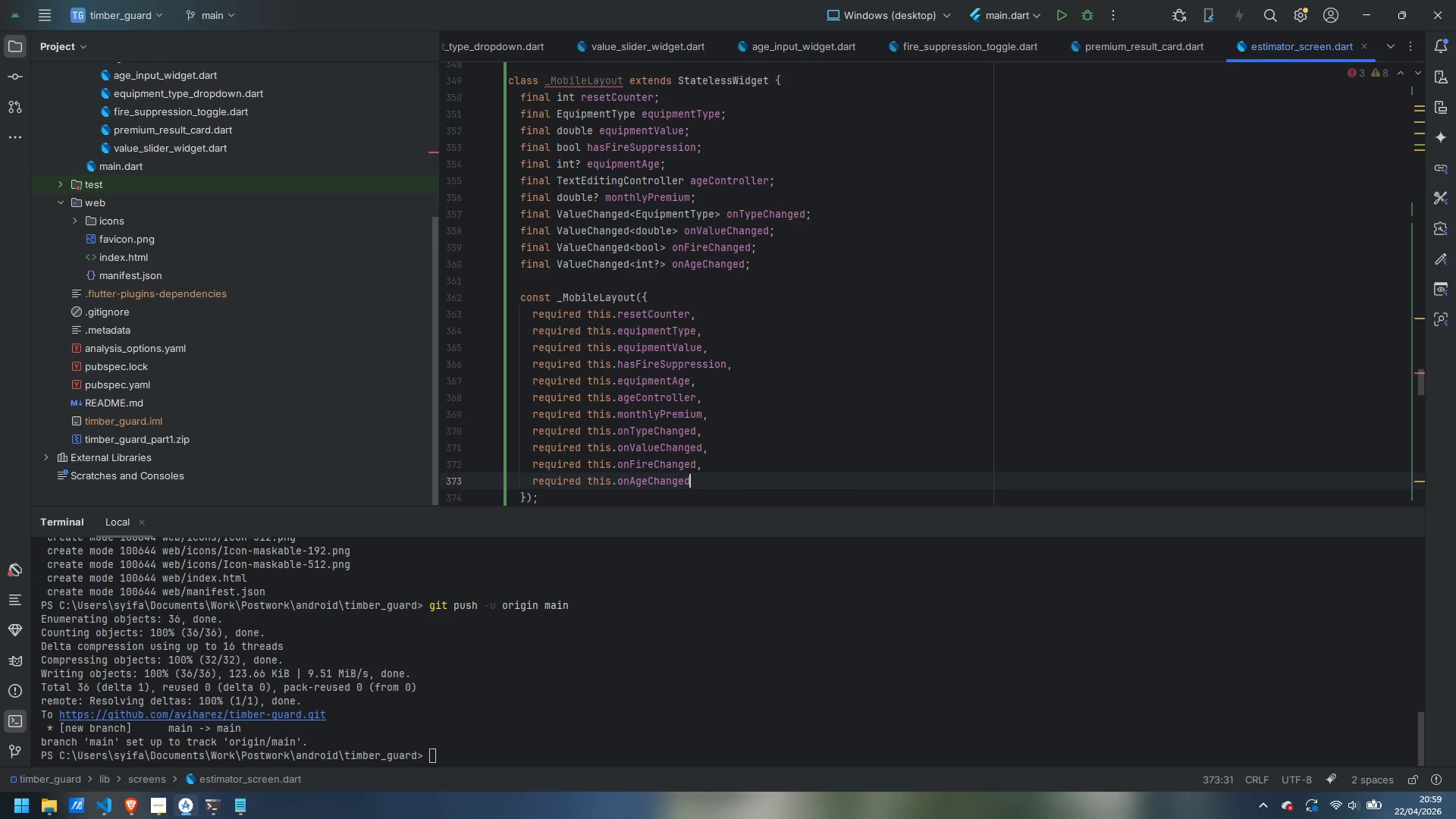 
key(ArrowDown)
 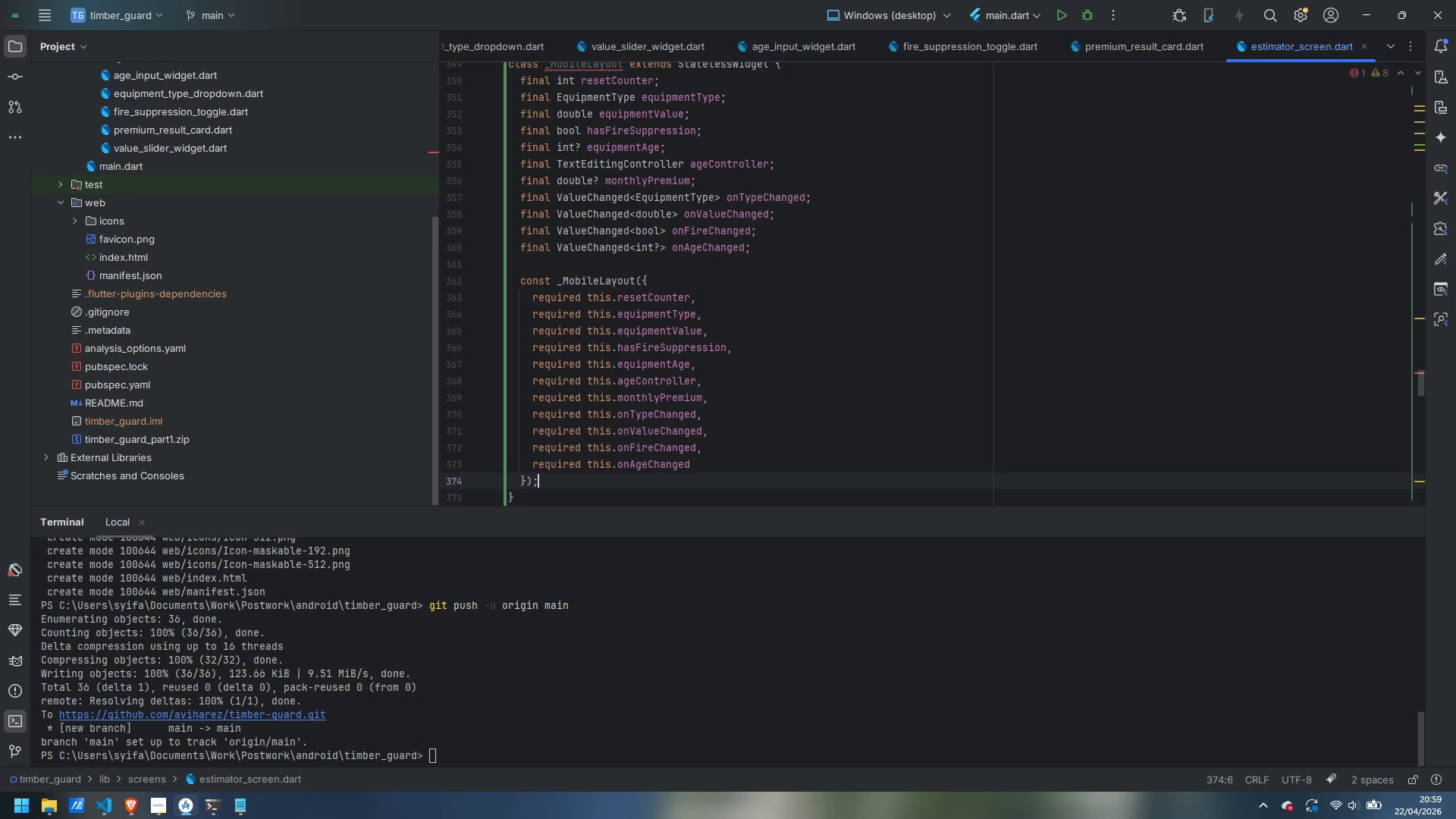 
key(Enter)
 